 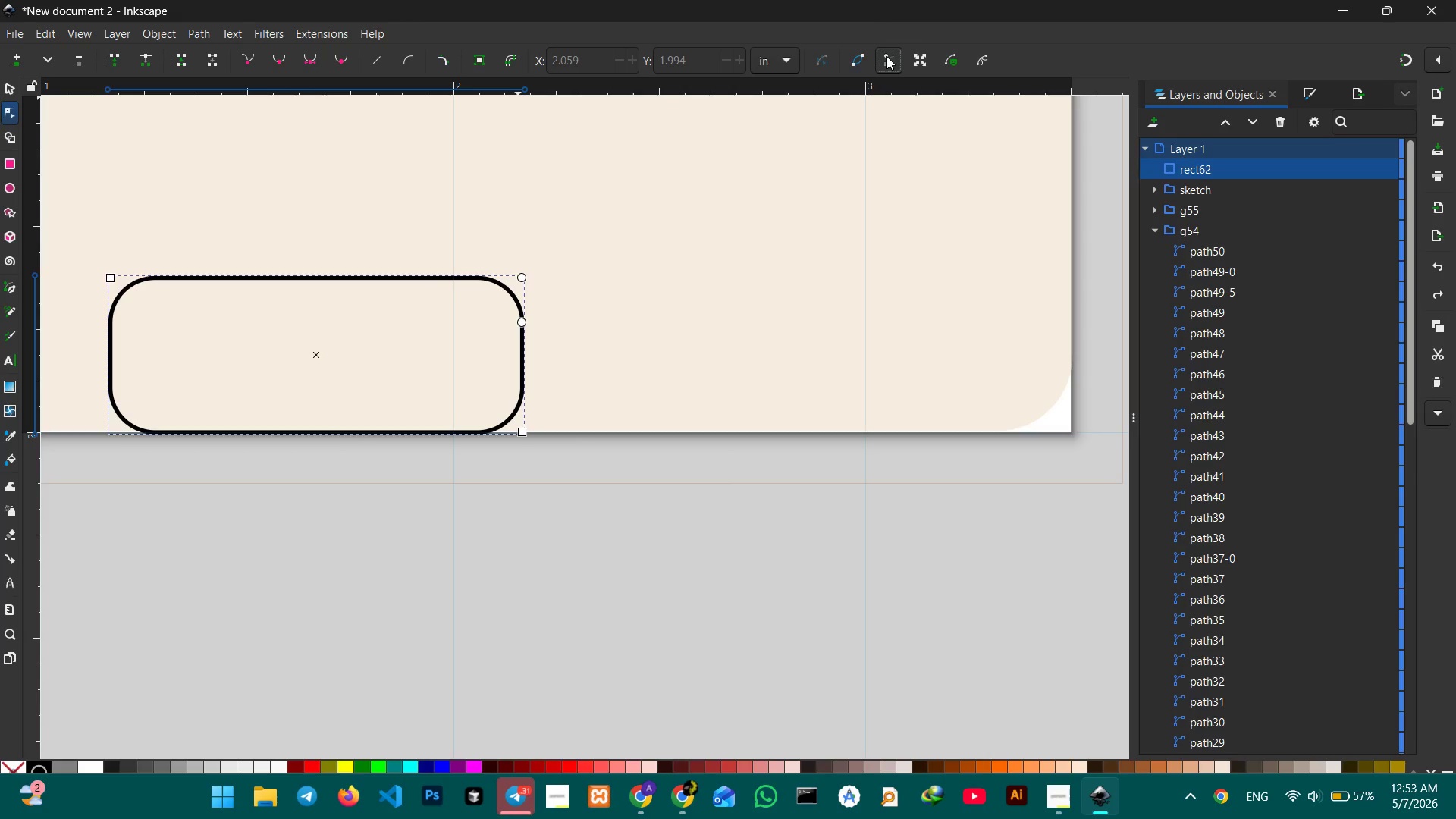 
left_click([5, 85])
 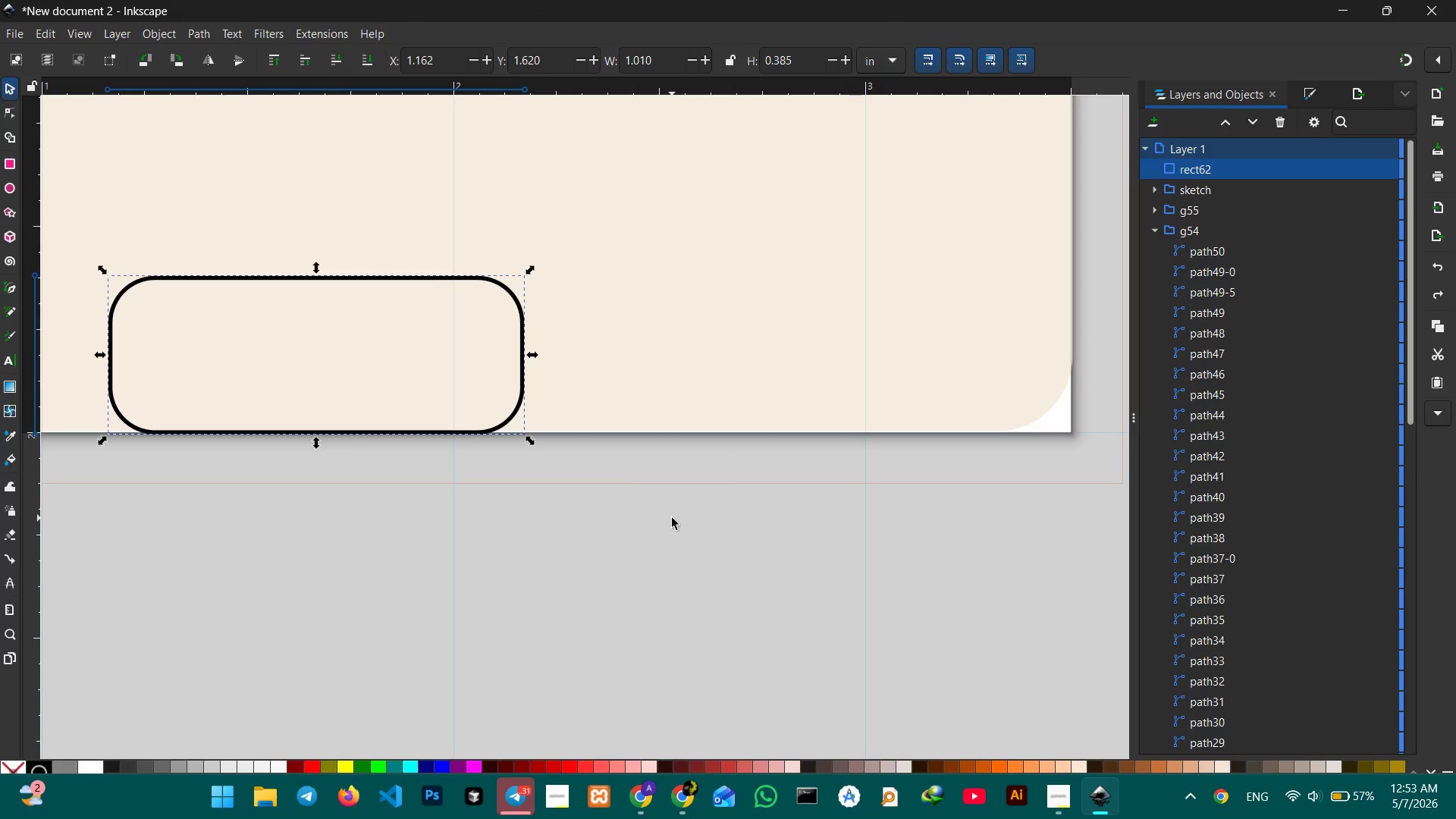 
double_click([673, 519])
 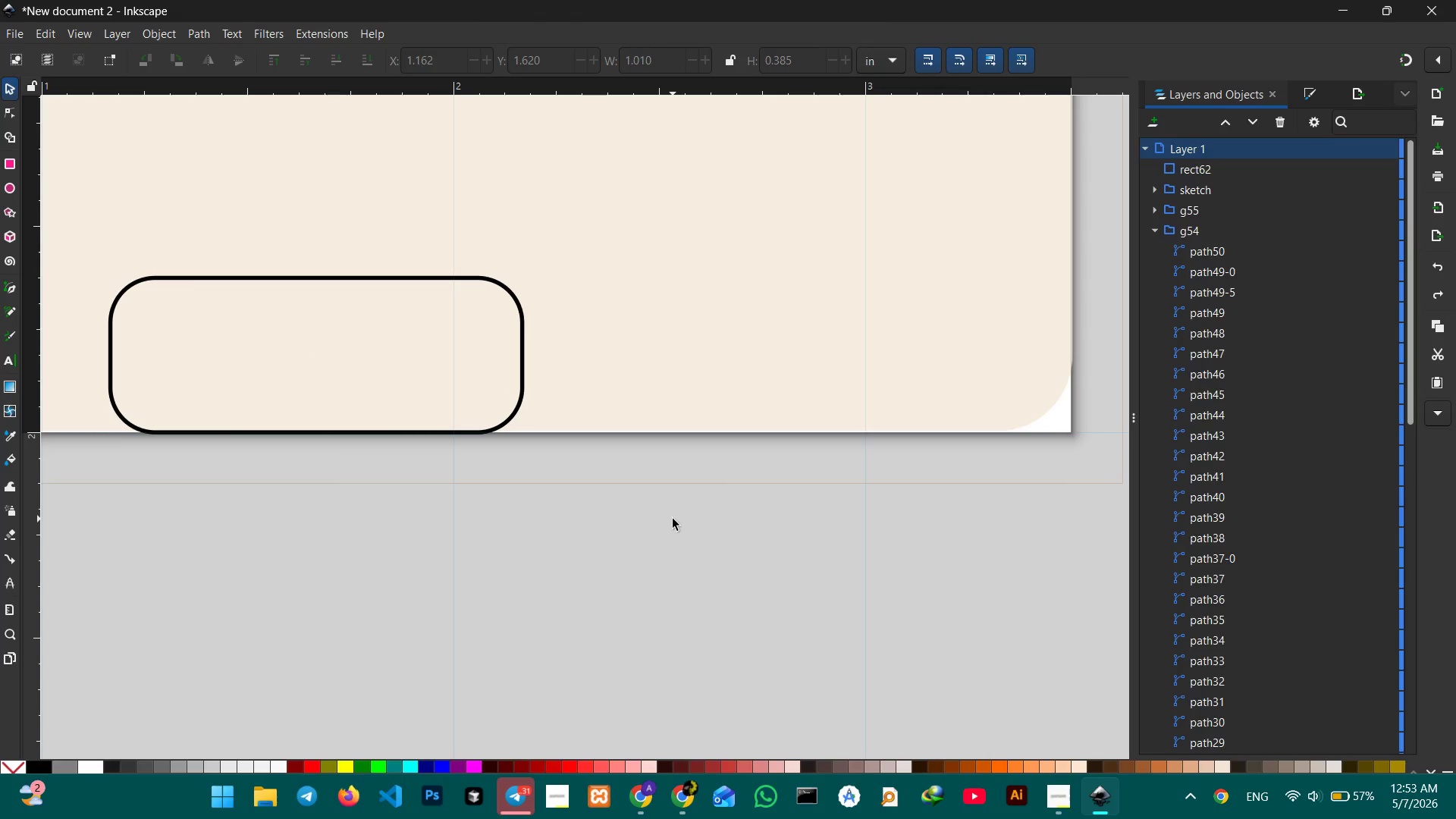 
scroll: coordinate [660, 536], scroll_direction: up, amount: 3.0
 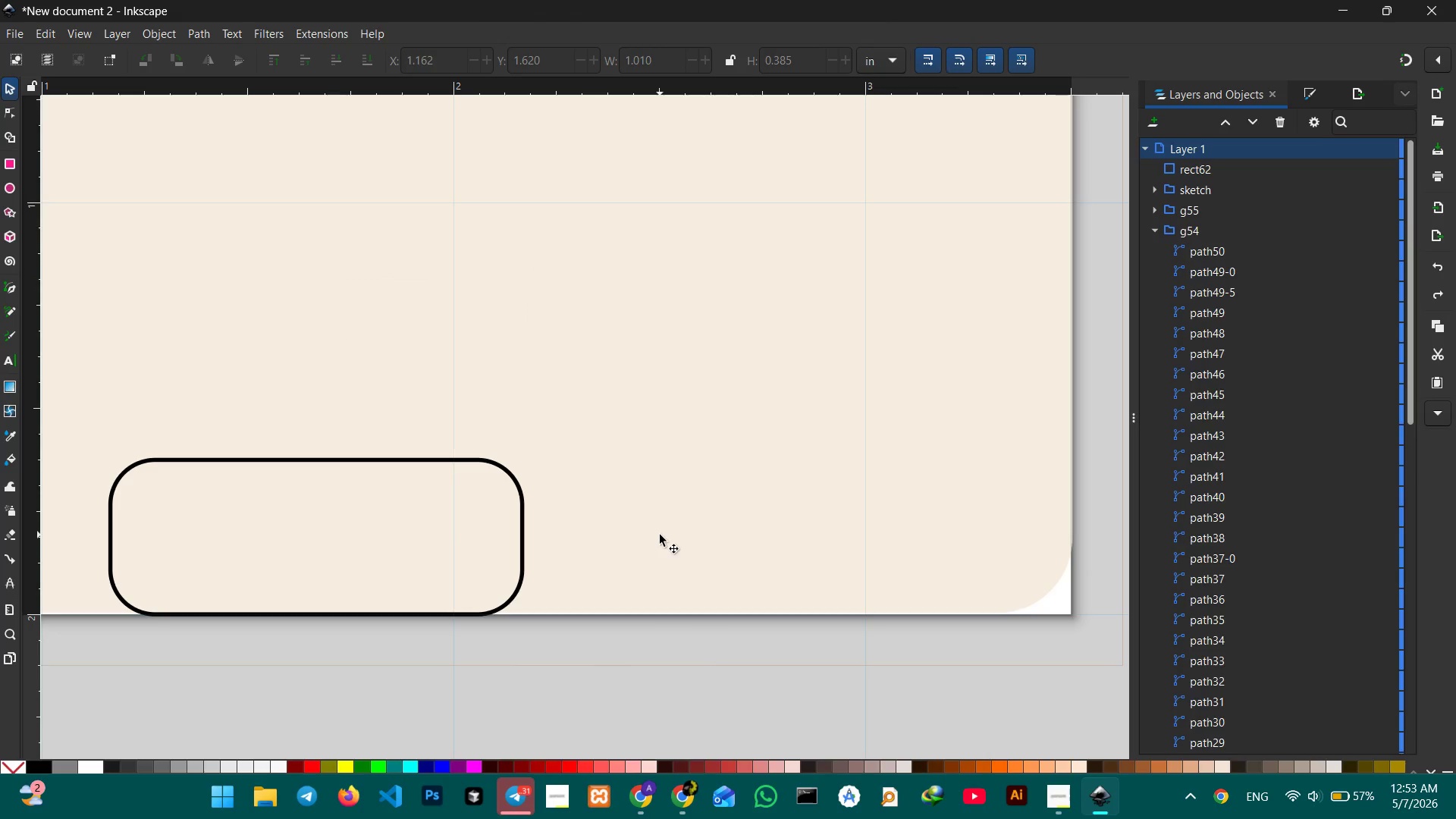 
hold_key(key=ControlLeft, duration=0.33)
scroll: coordinate [657, 519], scroll_direction: down, amount: 4.0
 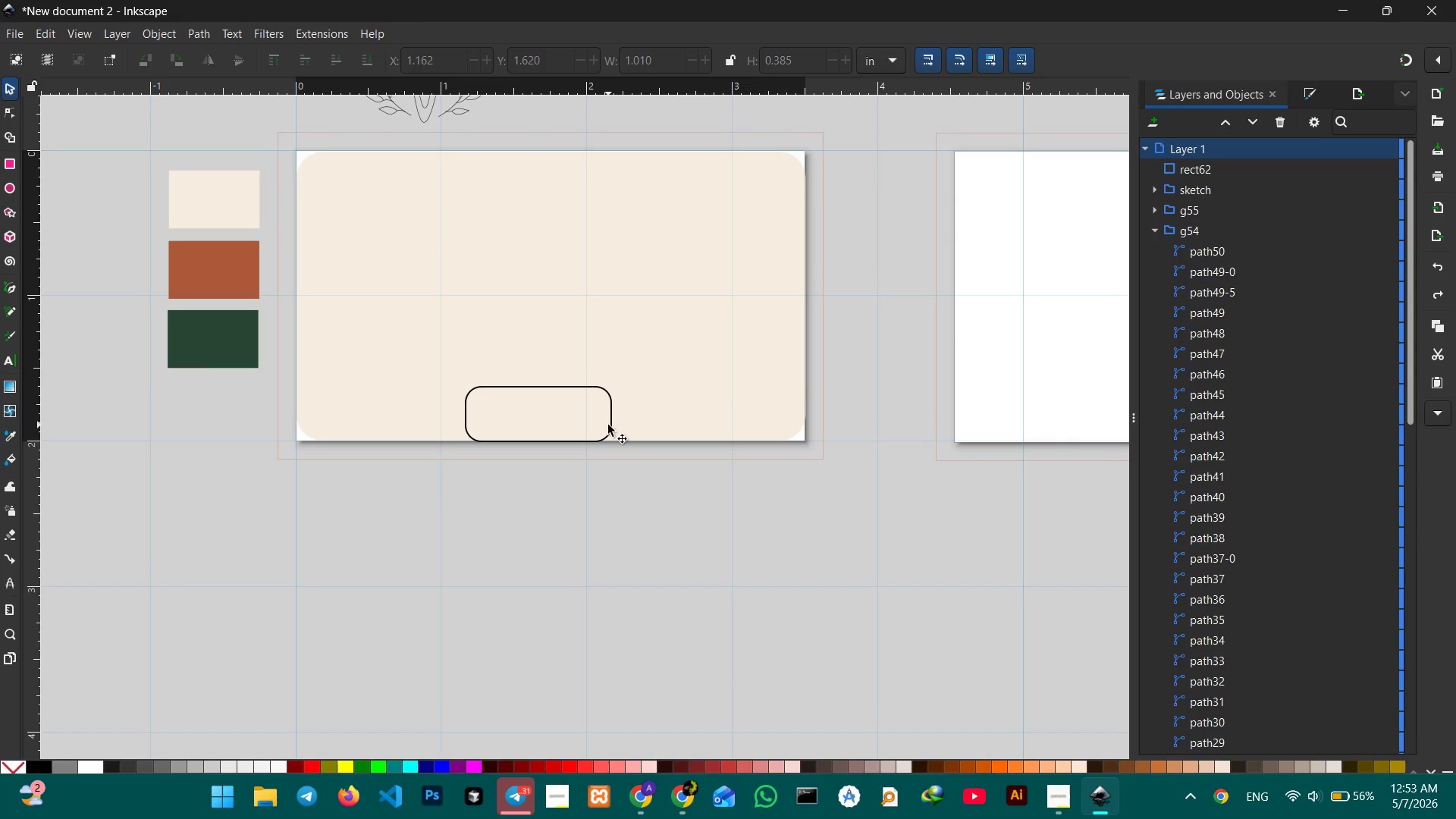 
left_click([613, 425])
 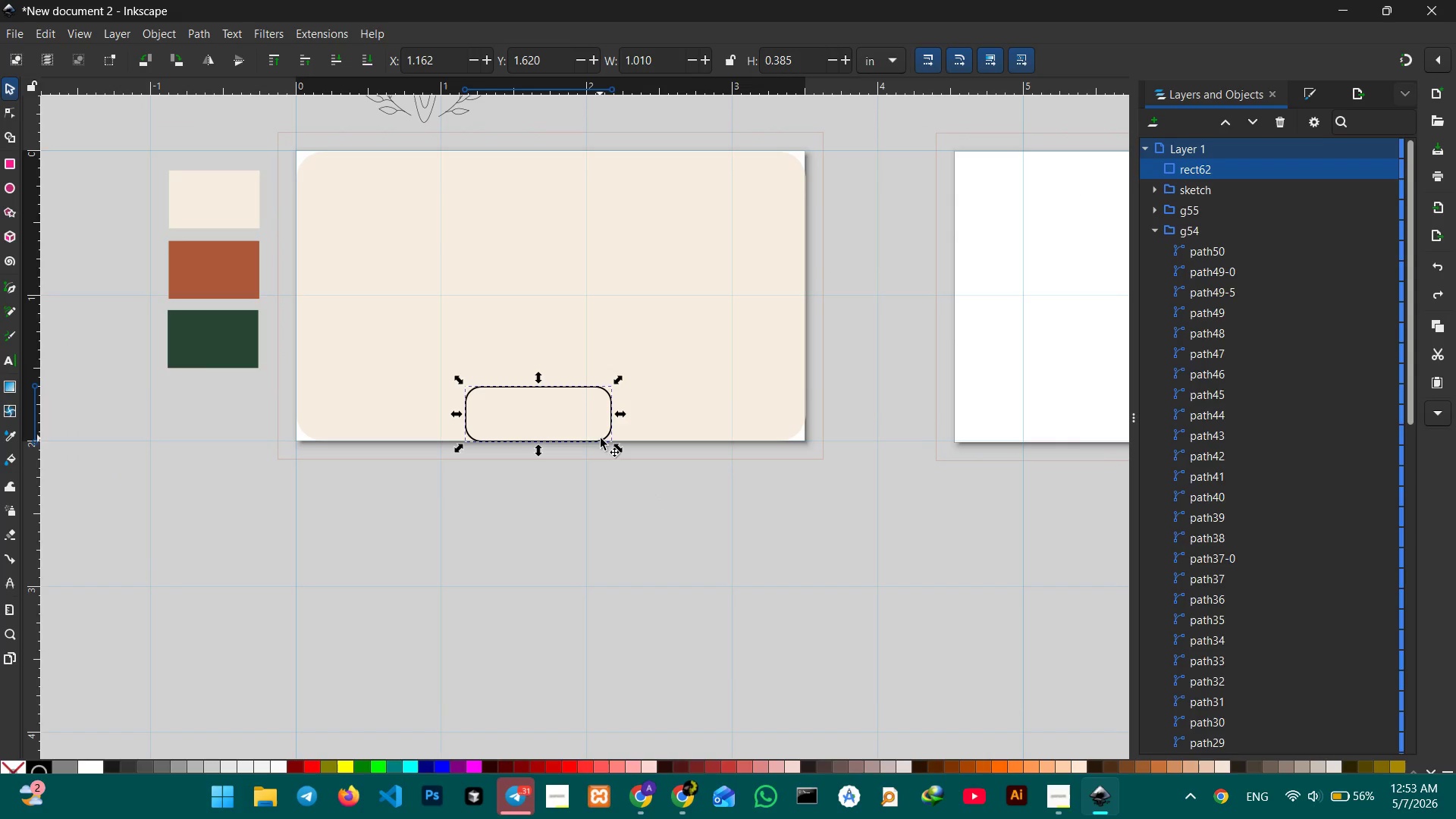 
left_click_drag(start_coordinate=[601, 441], to_coordinate=[600, 470])
 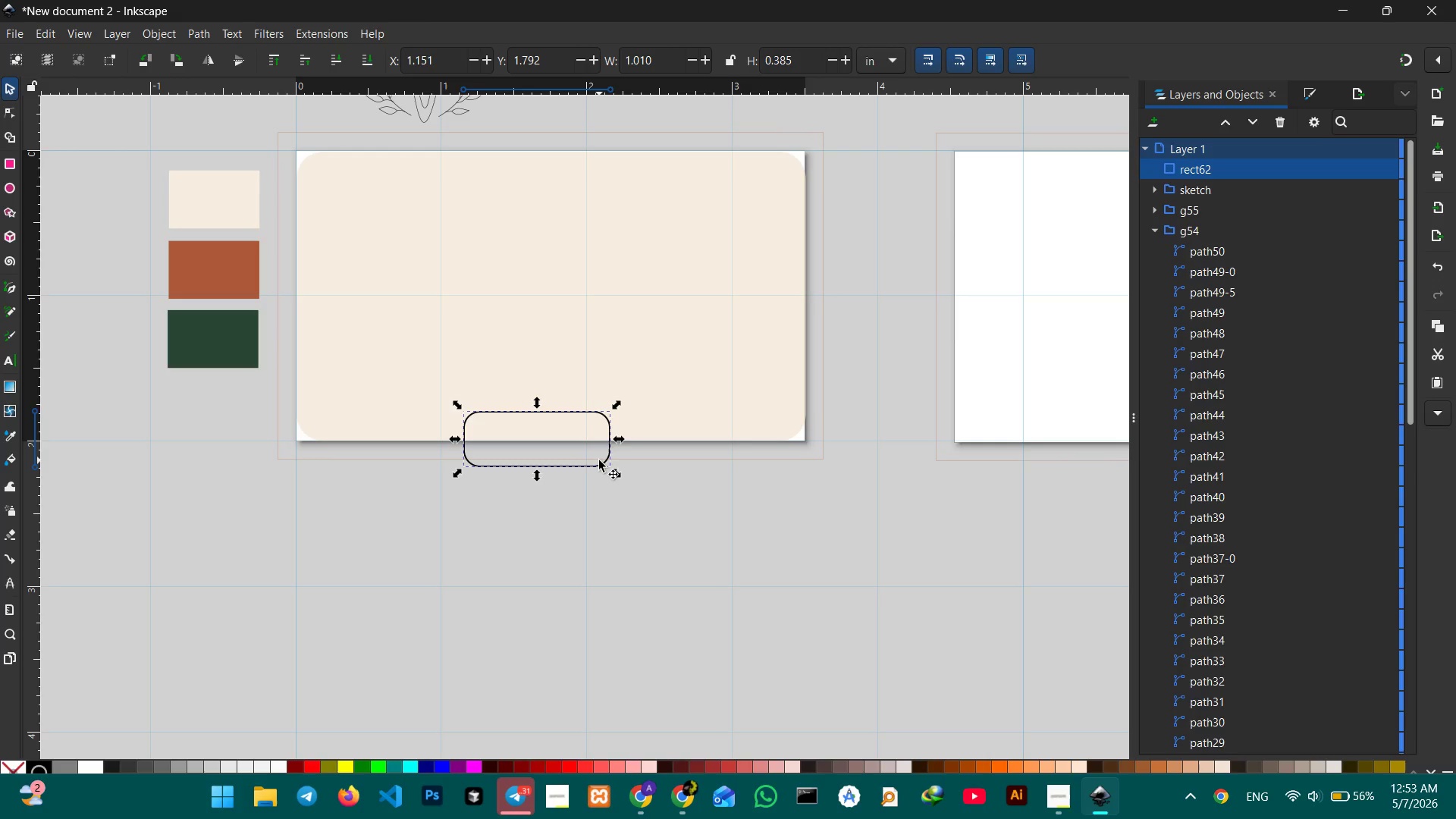 
hold_key(key=ShiftLeft, duration=0.95)
 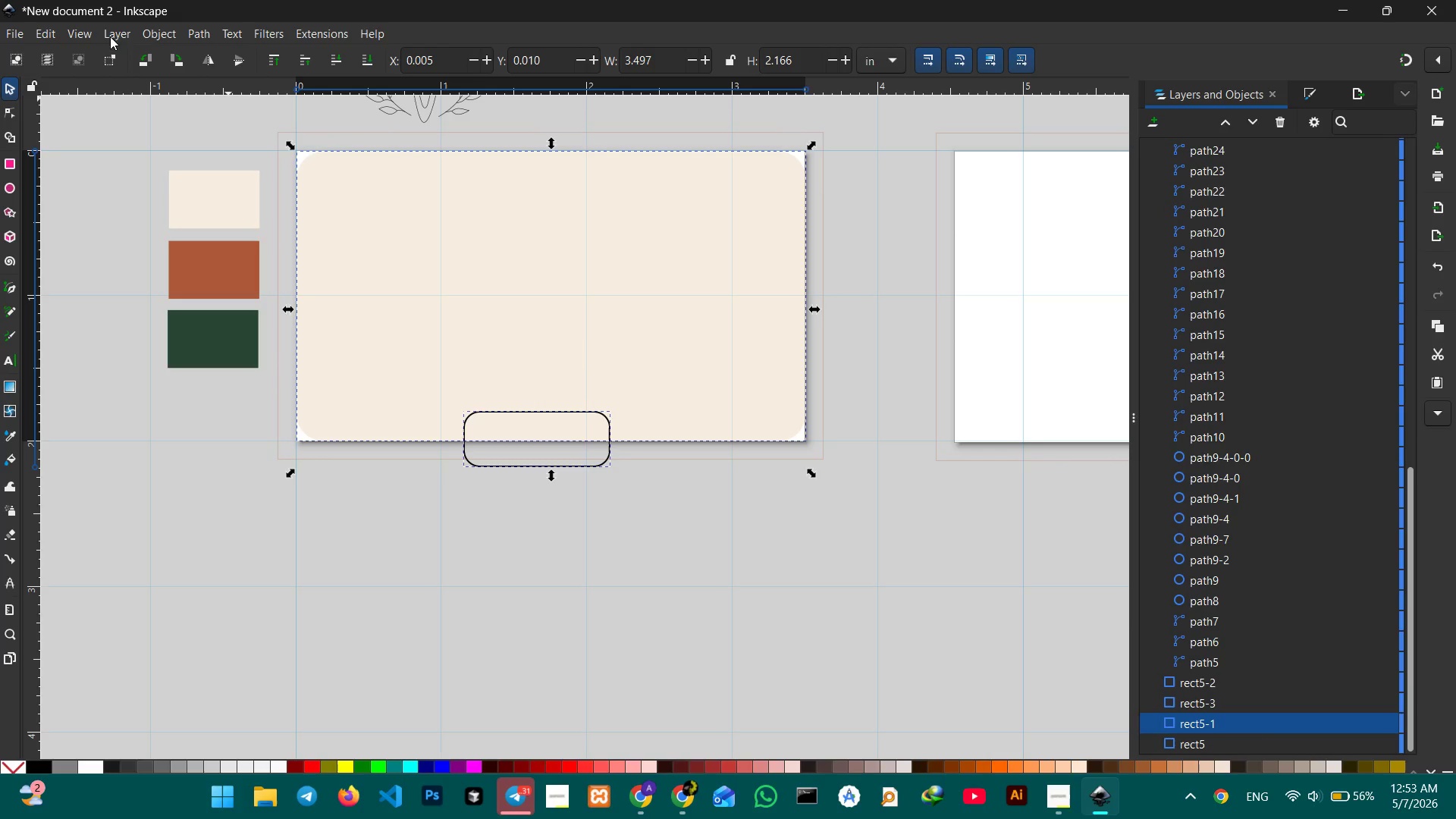 
left_click([160, 36])
 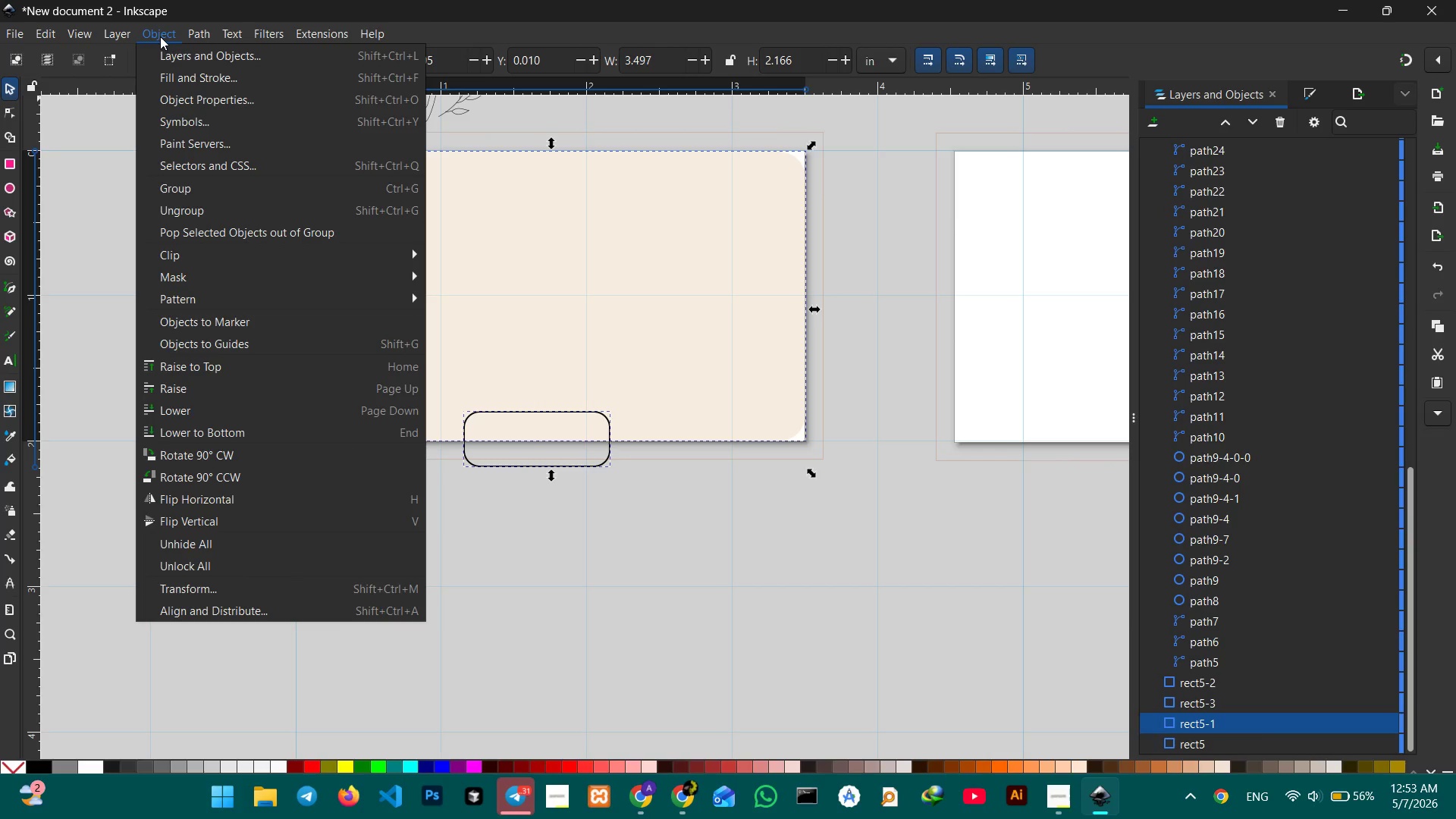 
mouse_move([197, 51])
 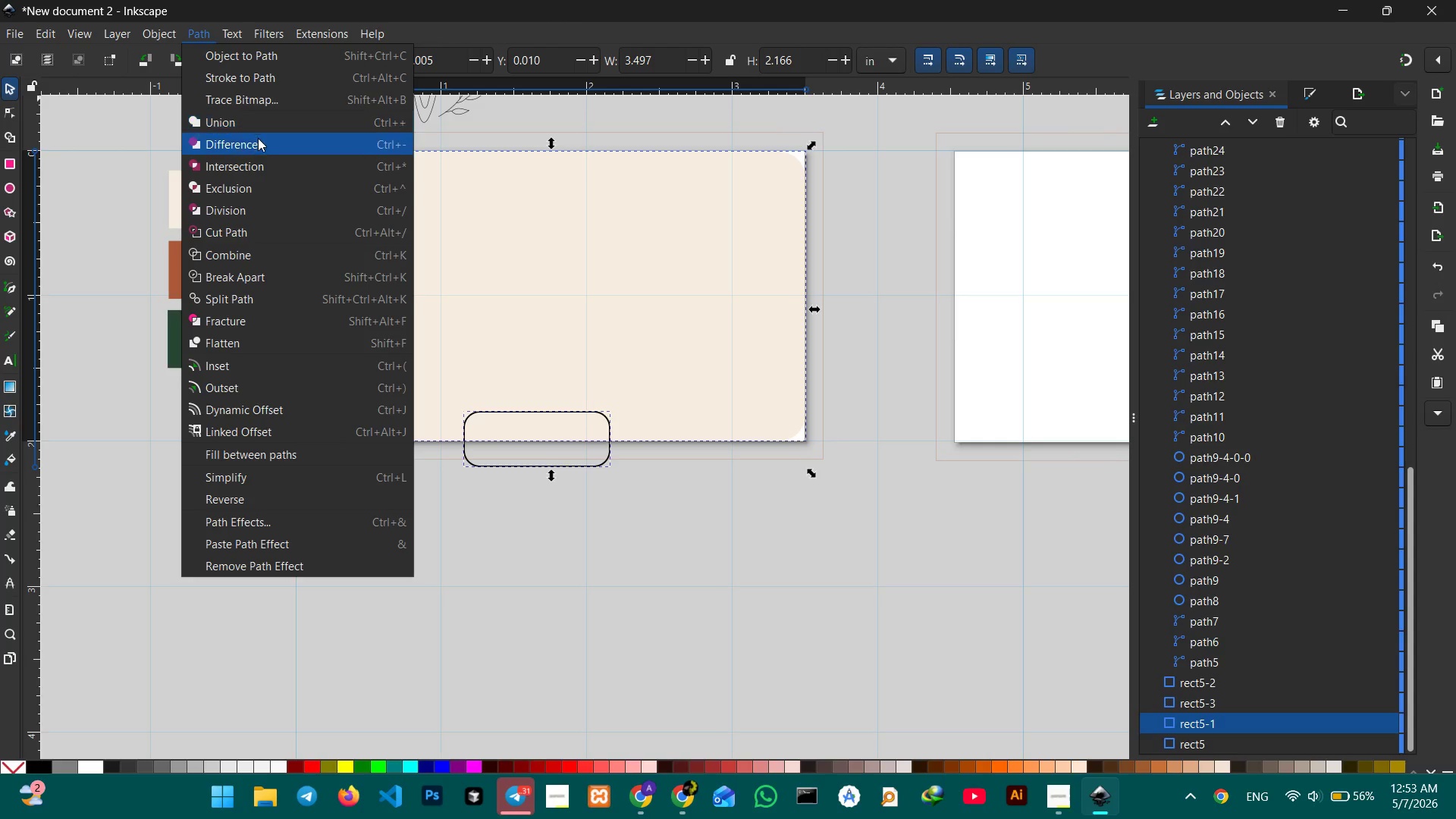 
left_click([258, 138])
 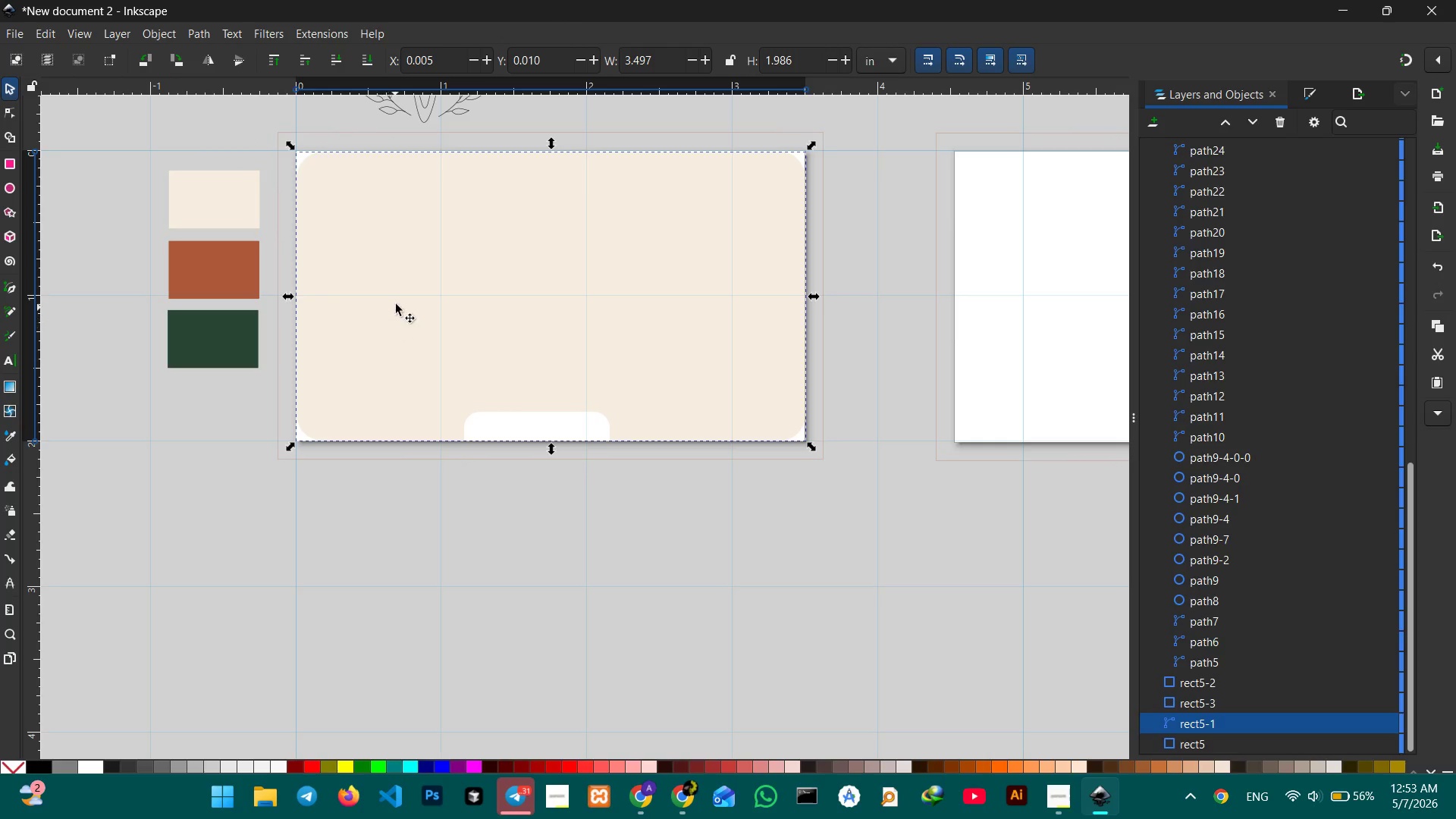 
wait(8.55)
 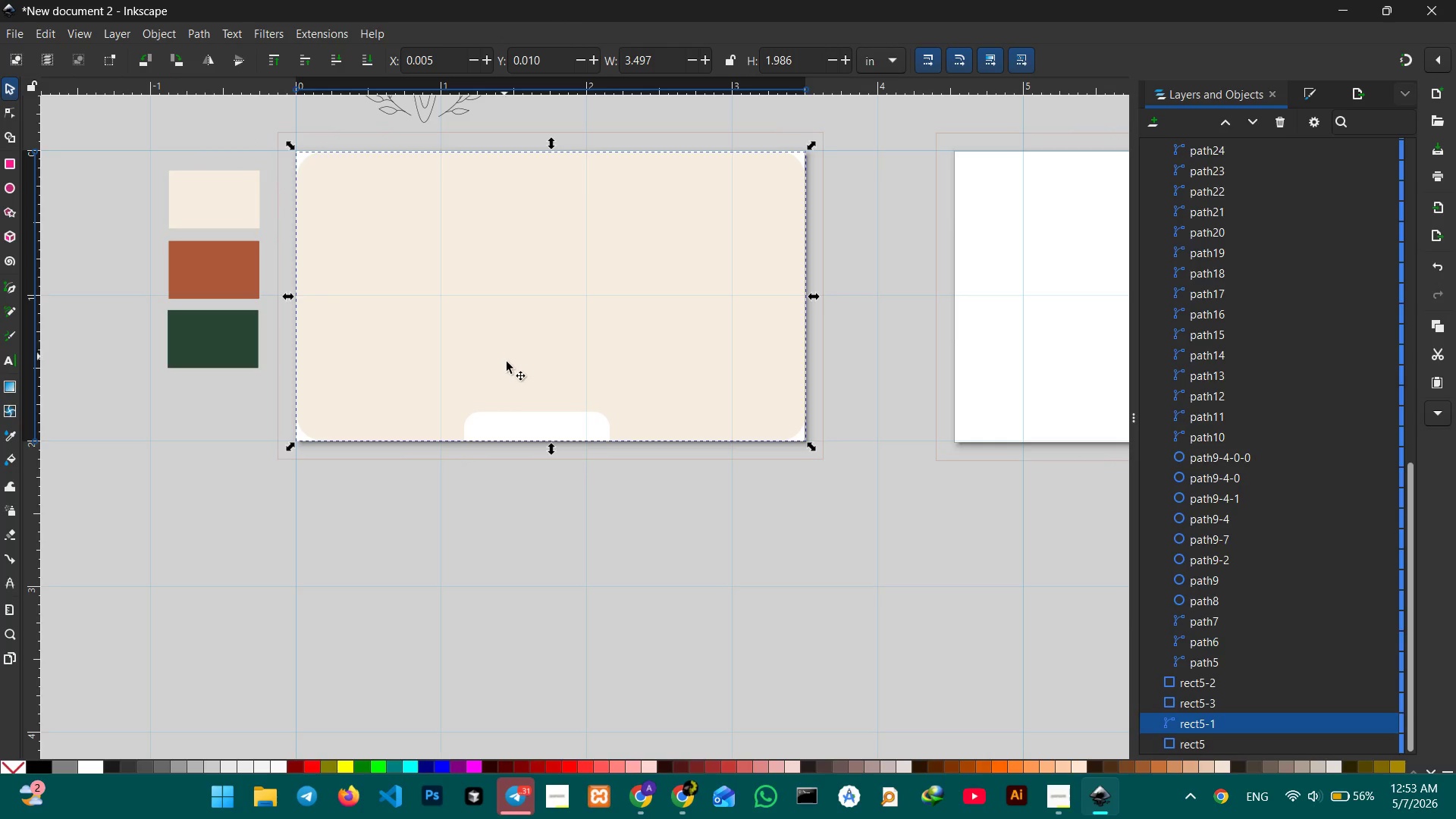 
key(Control+Z)
 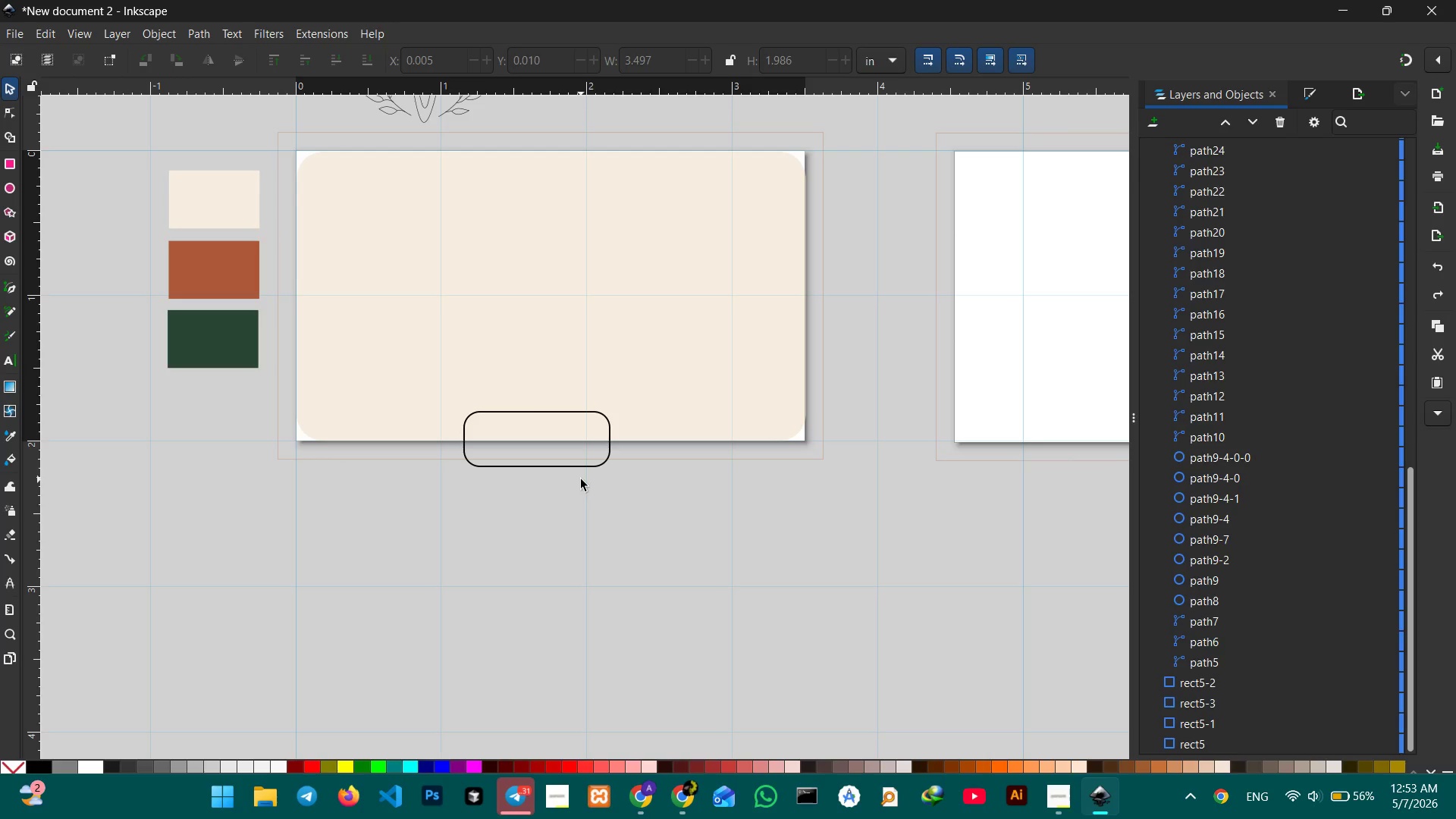 
left_click([582, 469])
 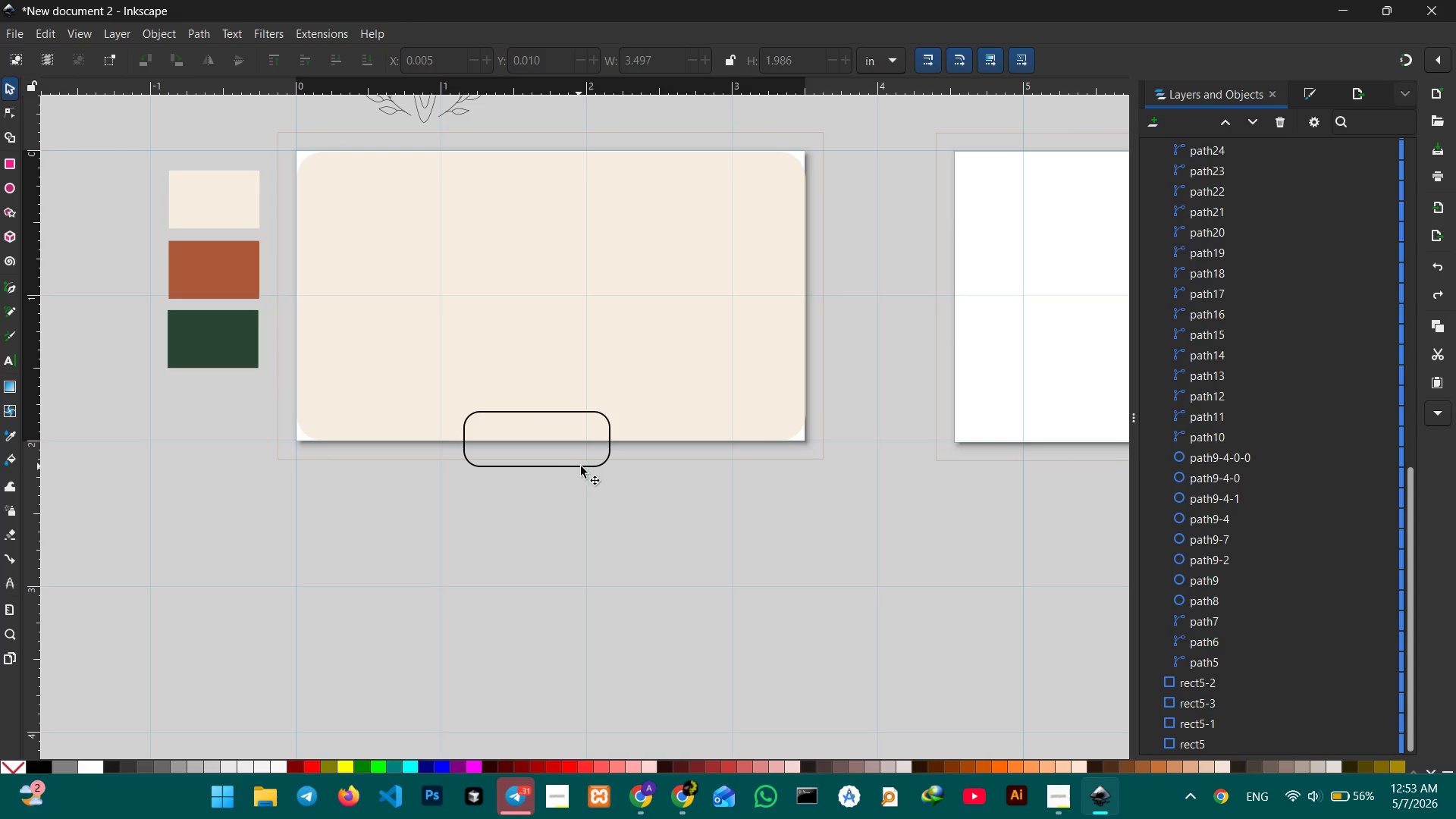 
left_click([581, 466])
 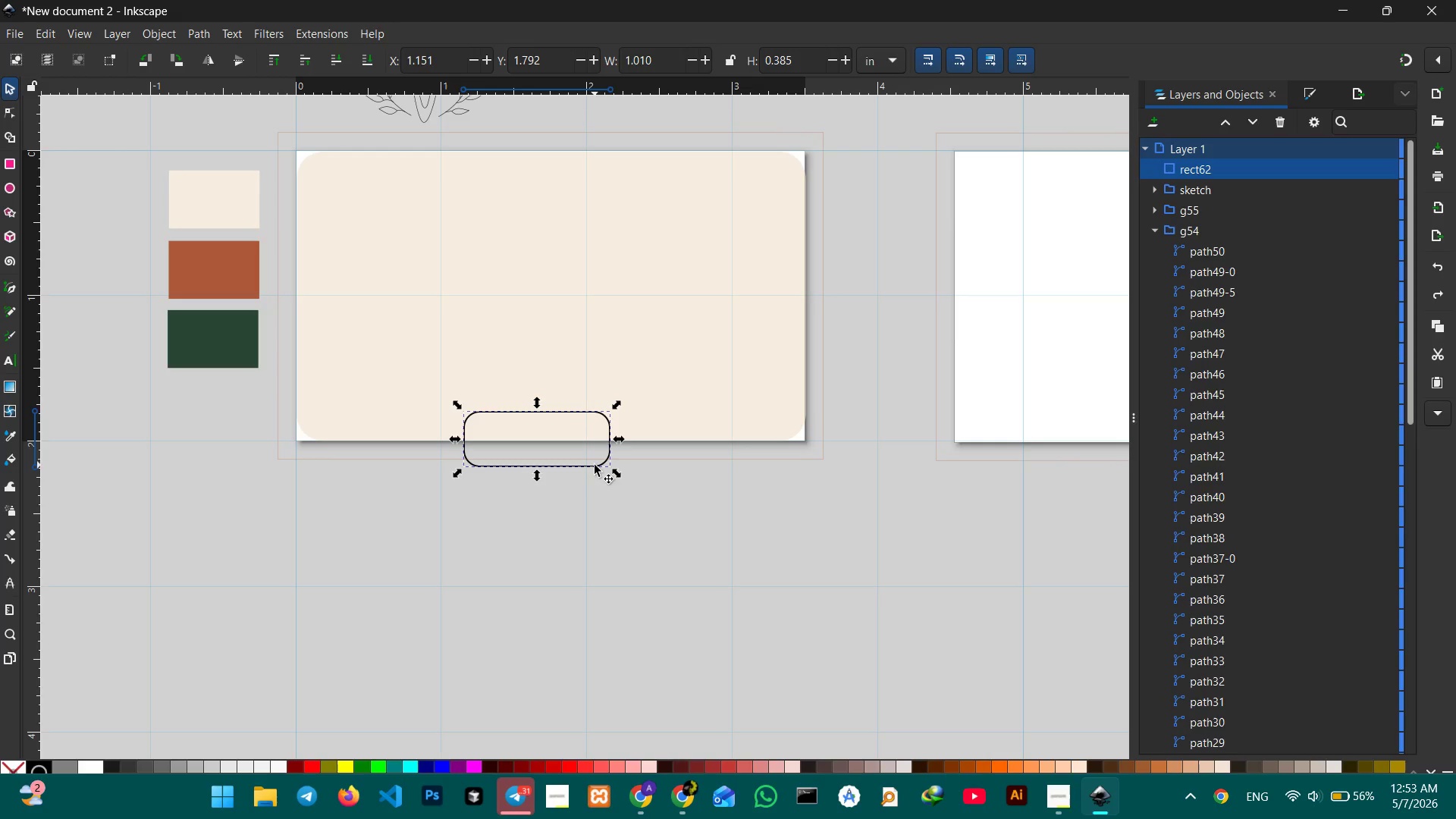 
left_click_drag(start_coordinate=[595, 465], to_coordinate=[593, 436])
 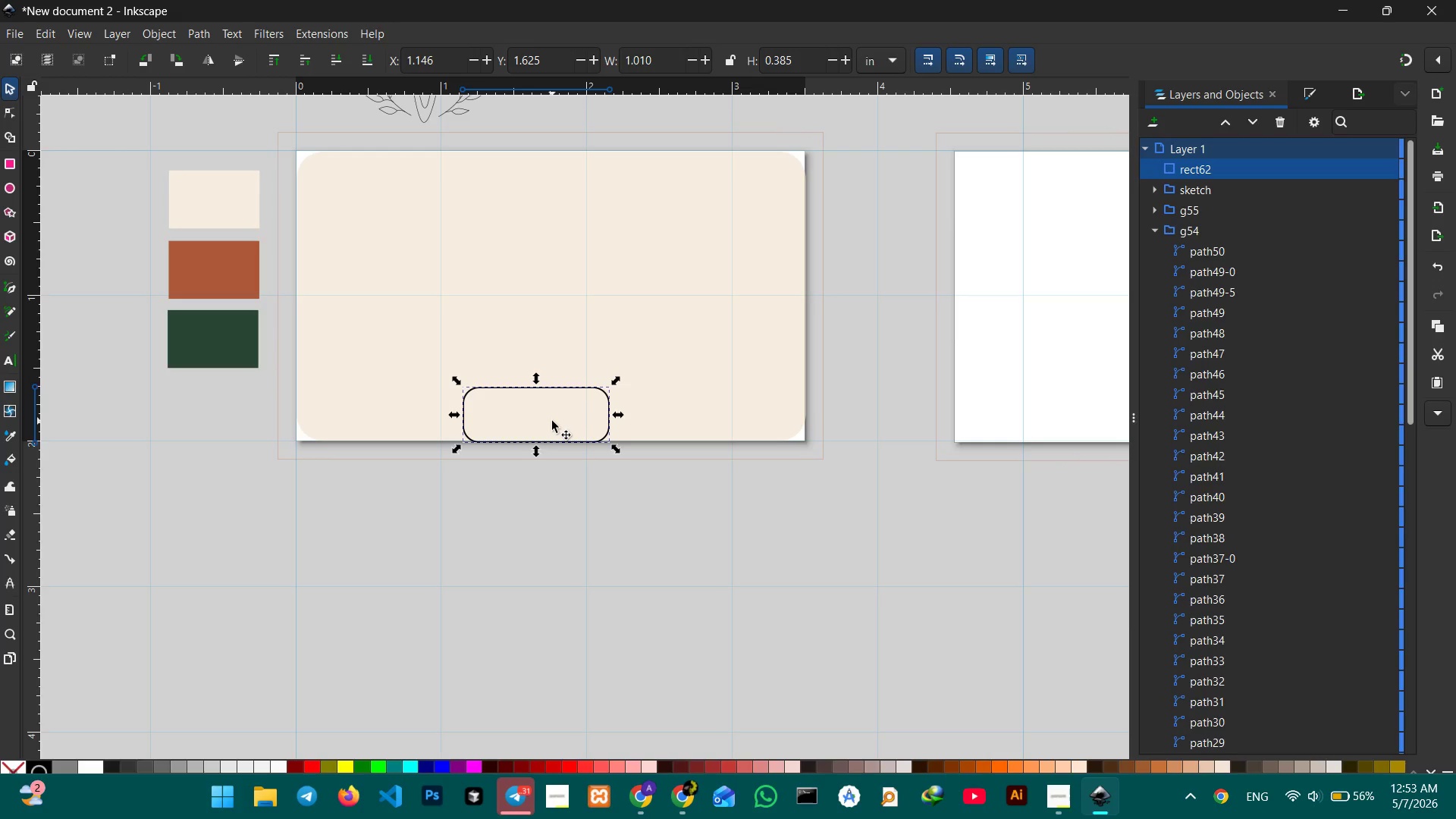 
hold_key(key=ControlLeft, duration=0.72)
left_click([384, 265])
 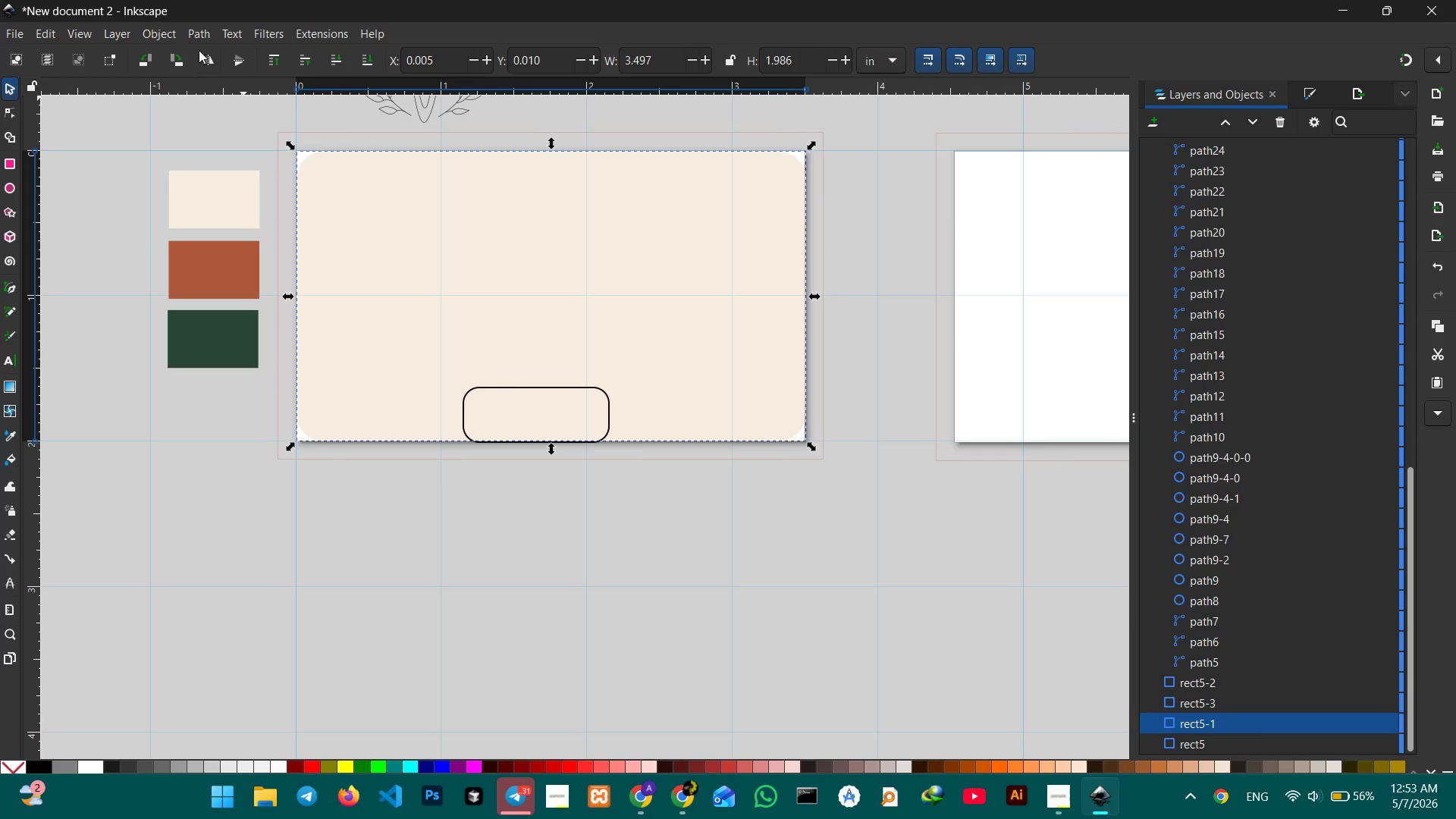 
left_click([199, 34])
 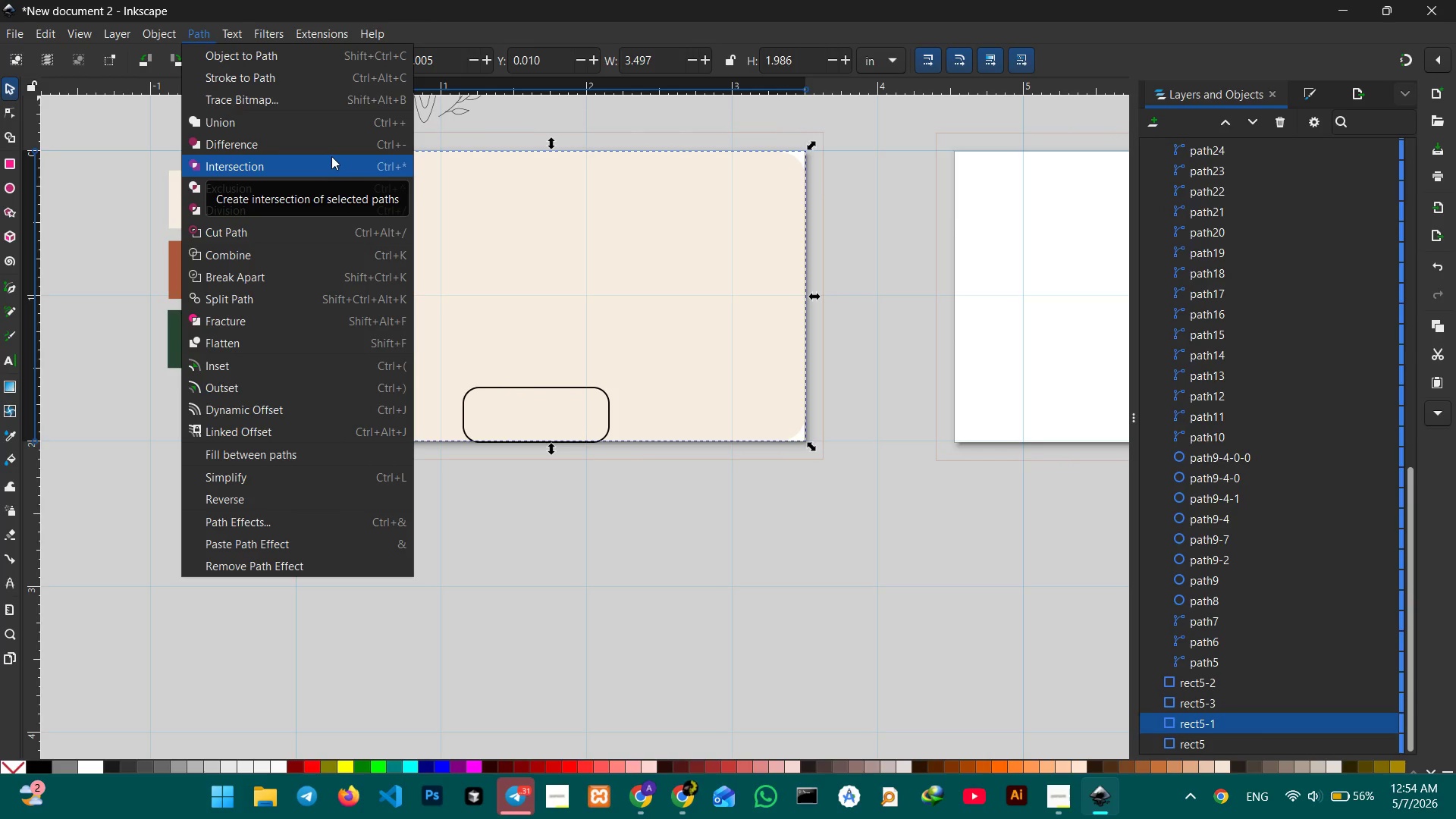 
left_click([331, 172])
 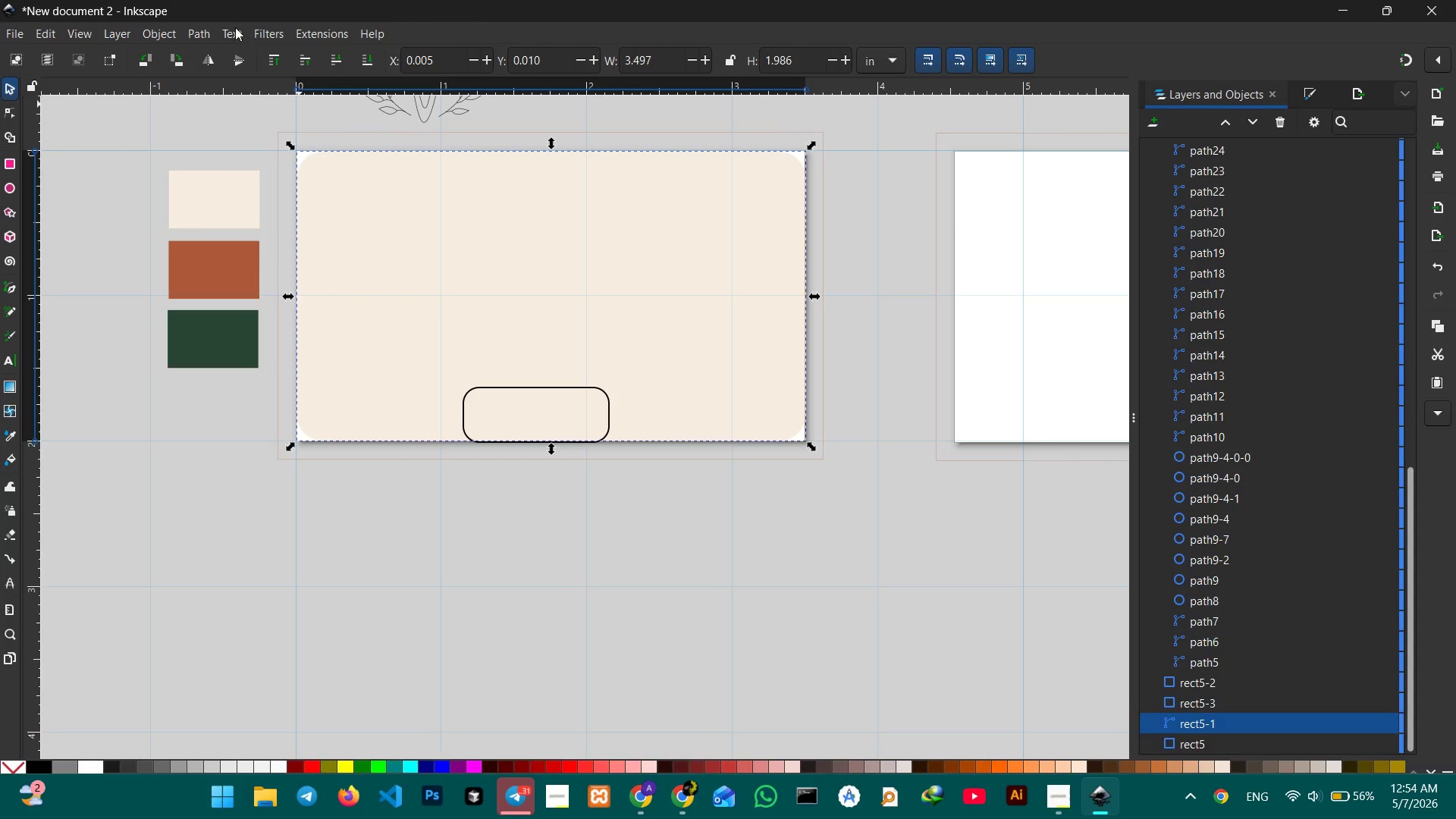 
left_click([196, 30])
 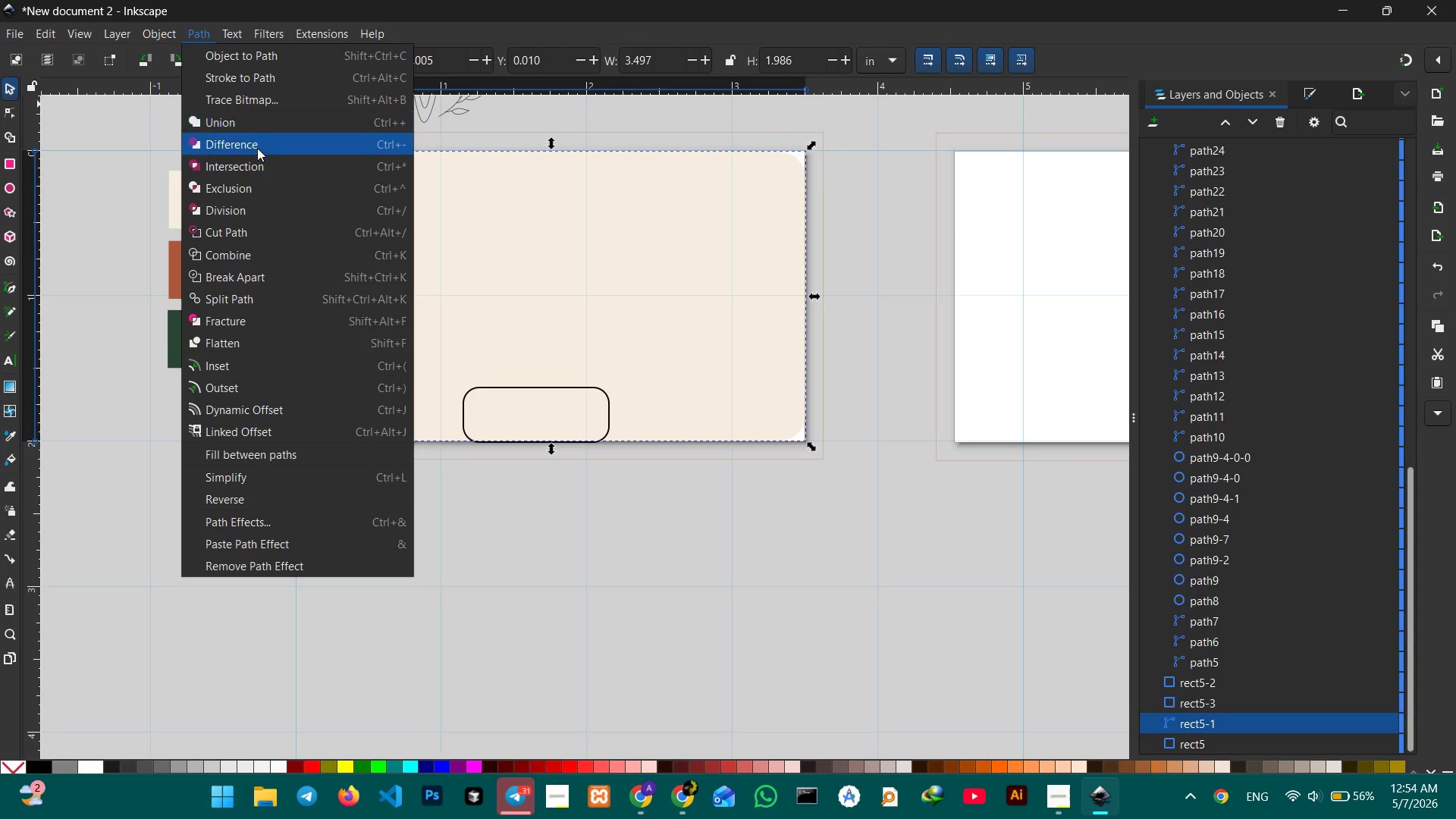 
left_click([257, 149])
 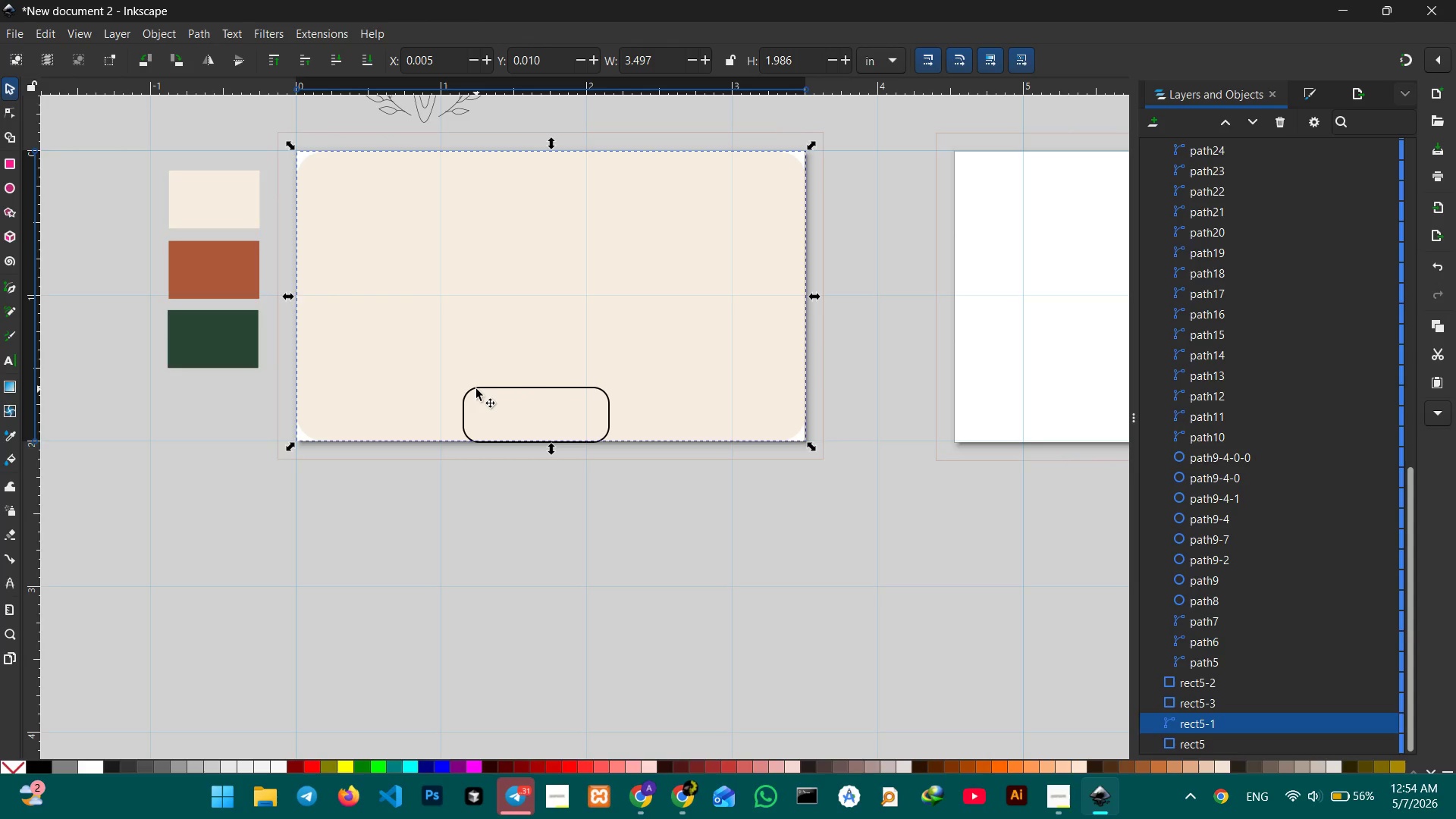 
hold_key(key=ShiftLeft, duration=0.69)
left_click([476, 389])
 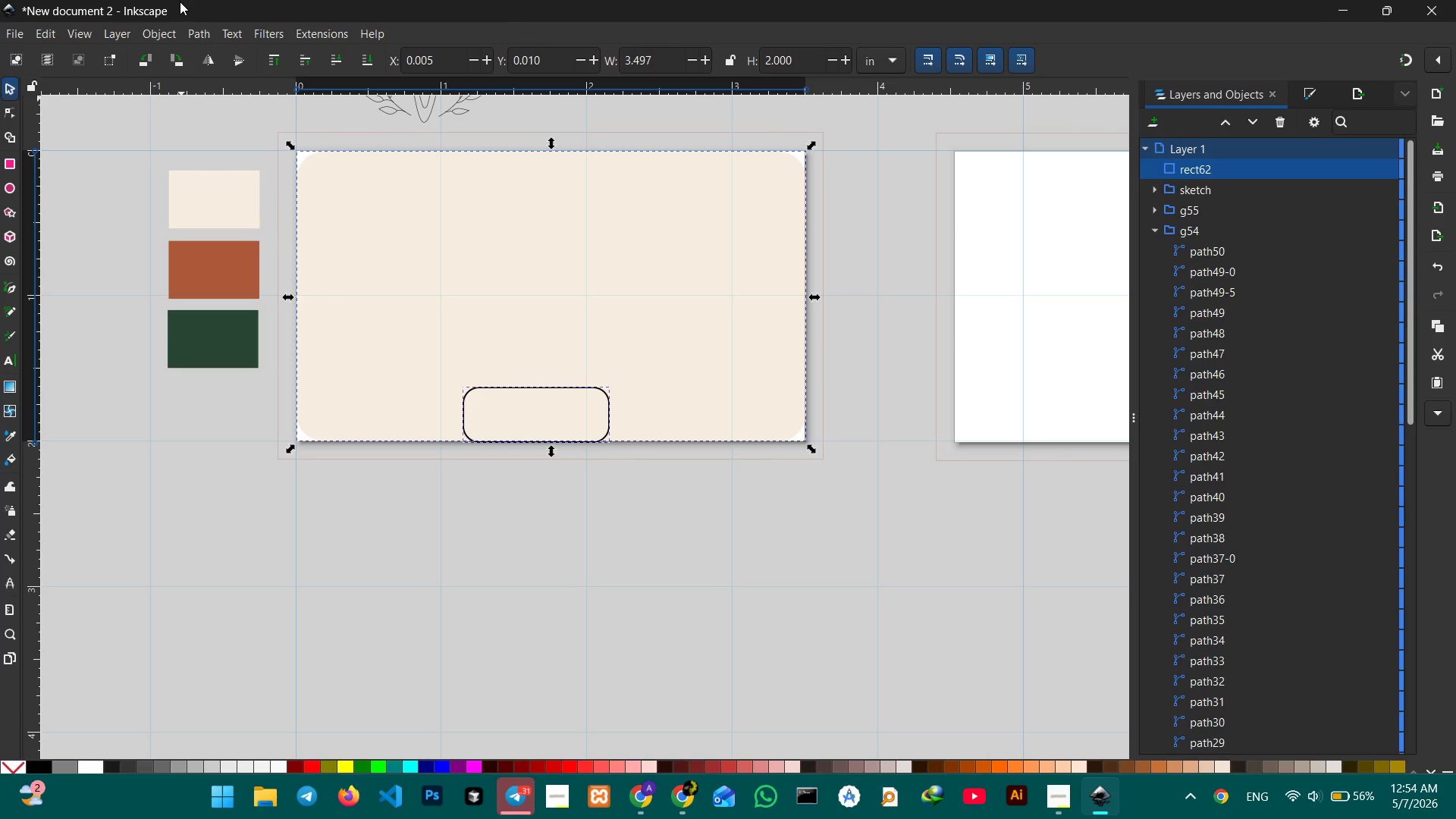 
left_click([191, 35])
 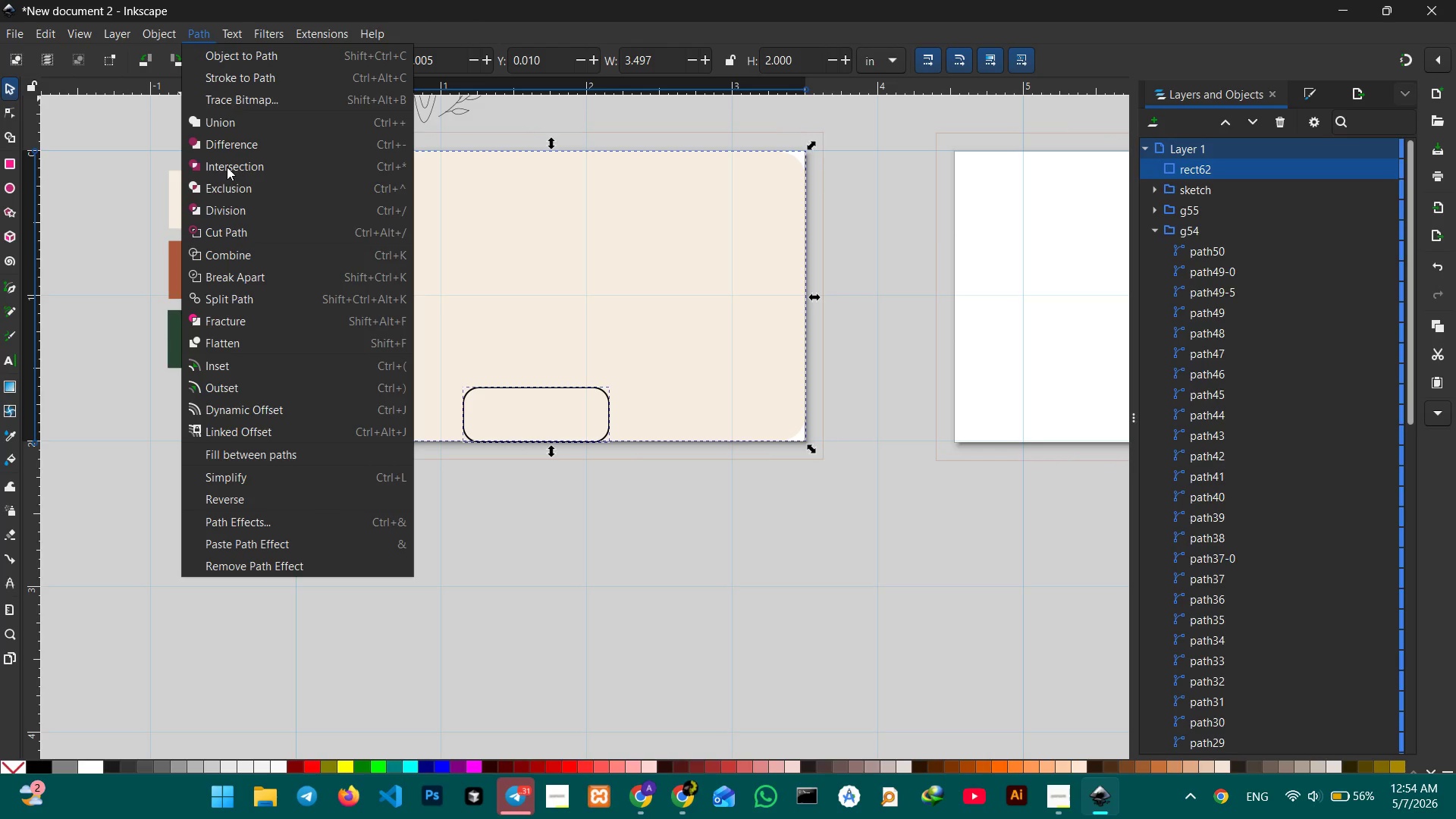 
left_click([247, 169])
 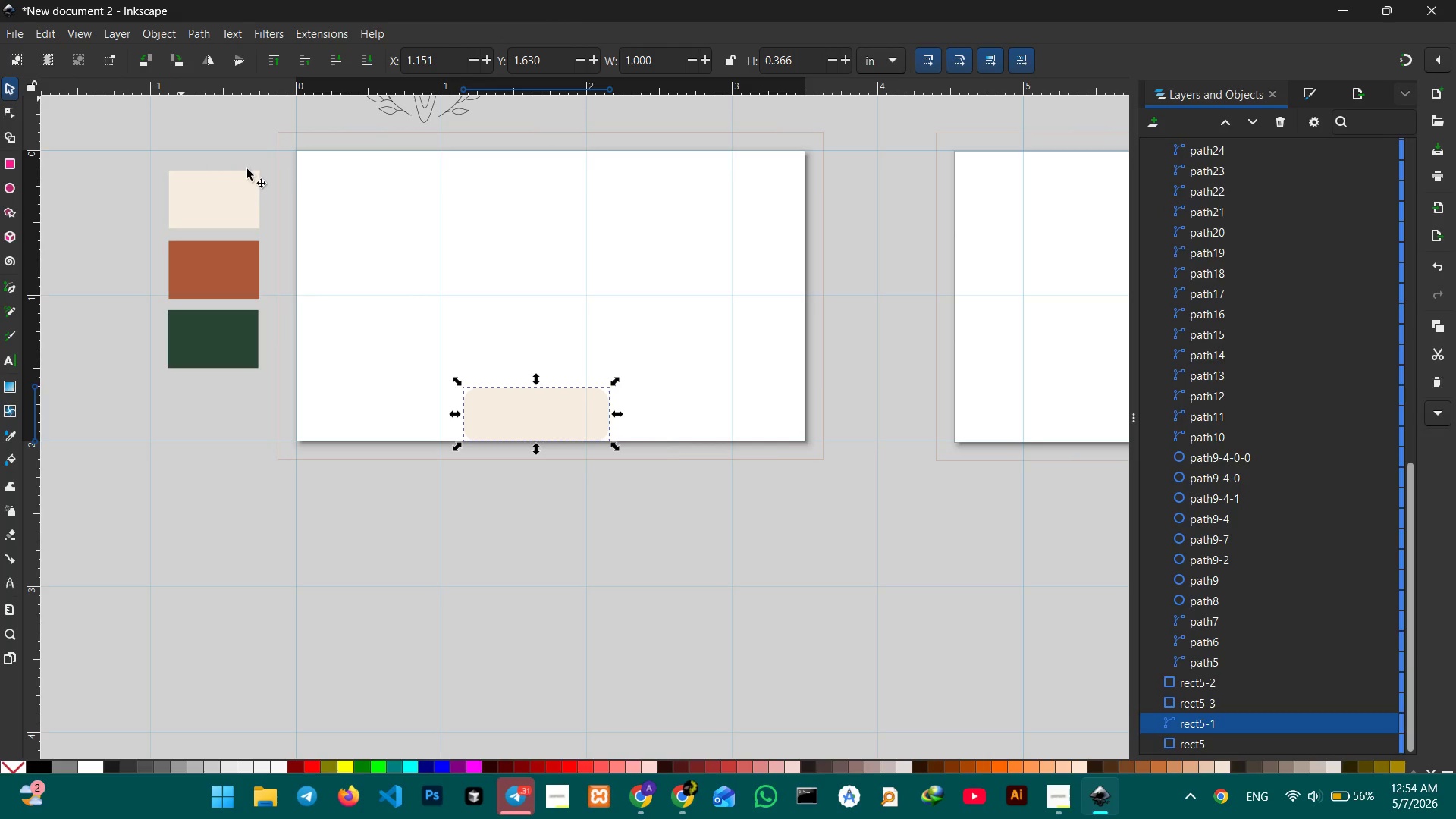 
key(Control+Z)
 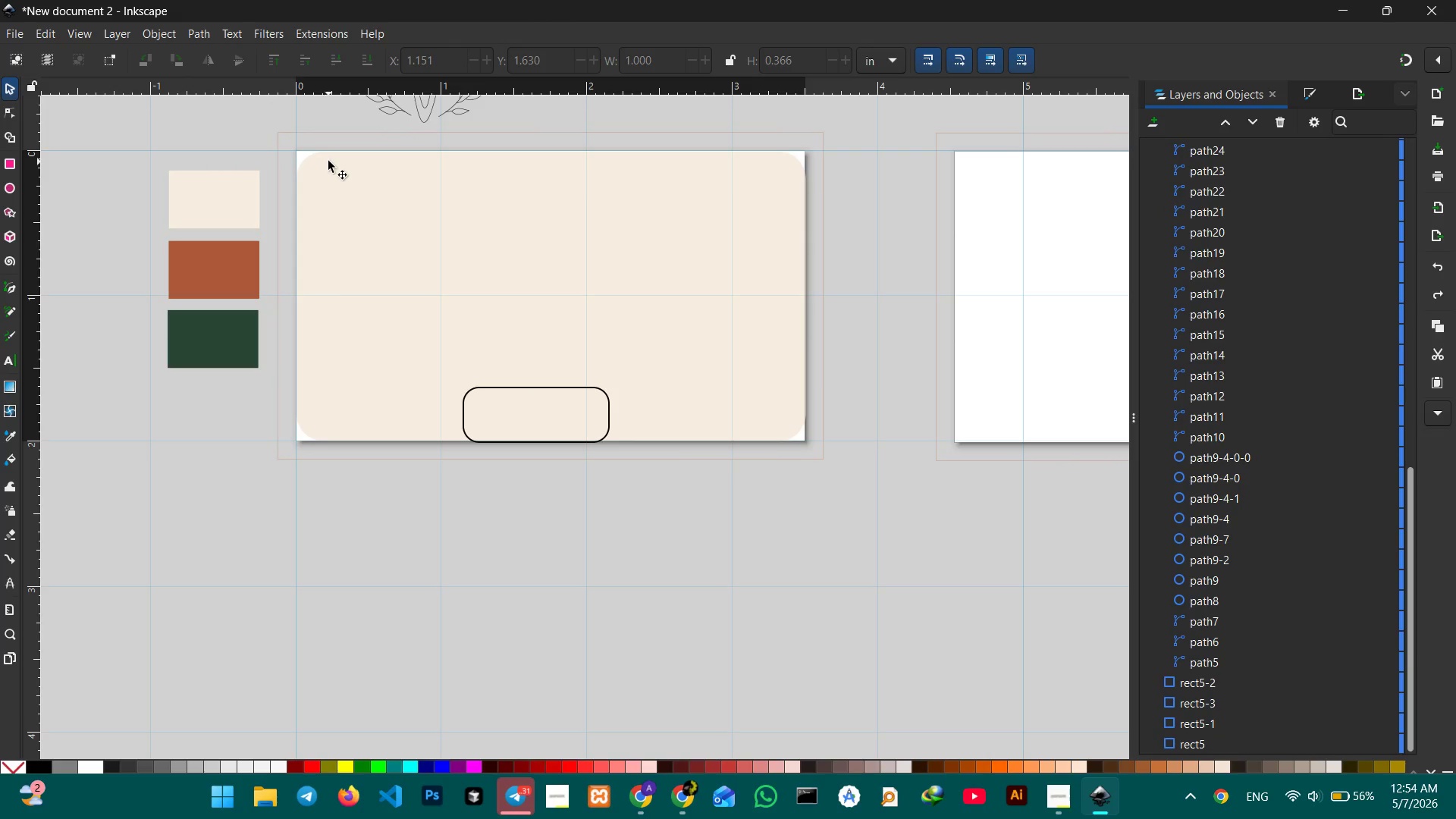 
left_click([348, 194])
 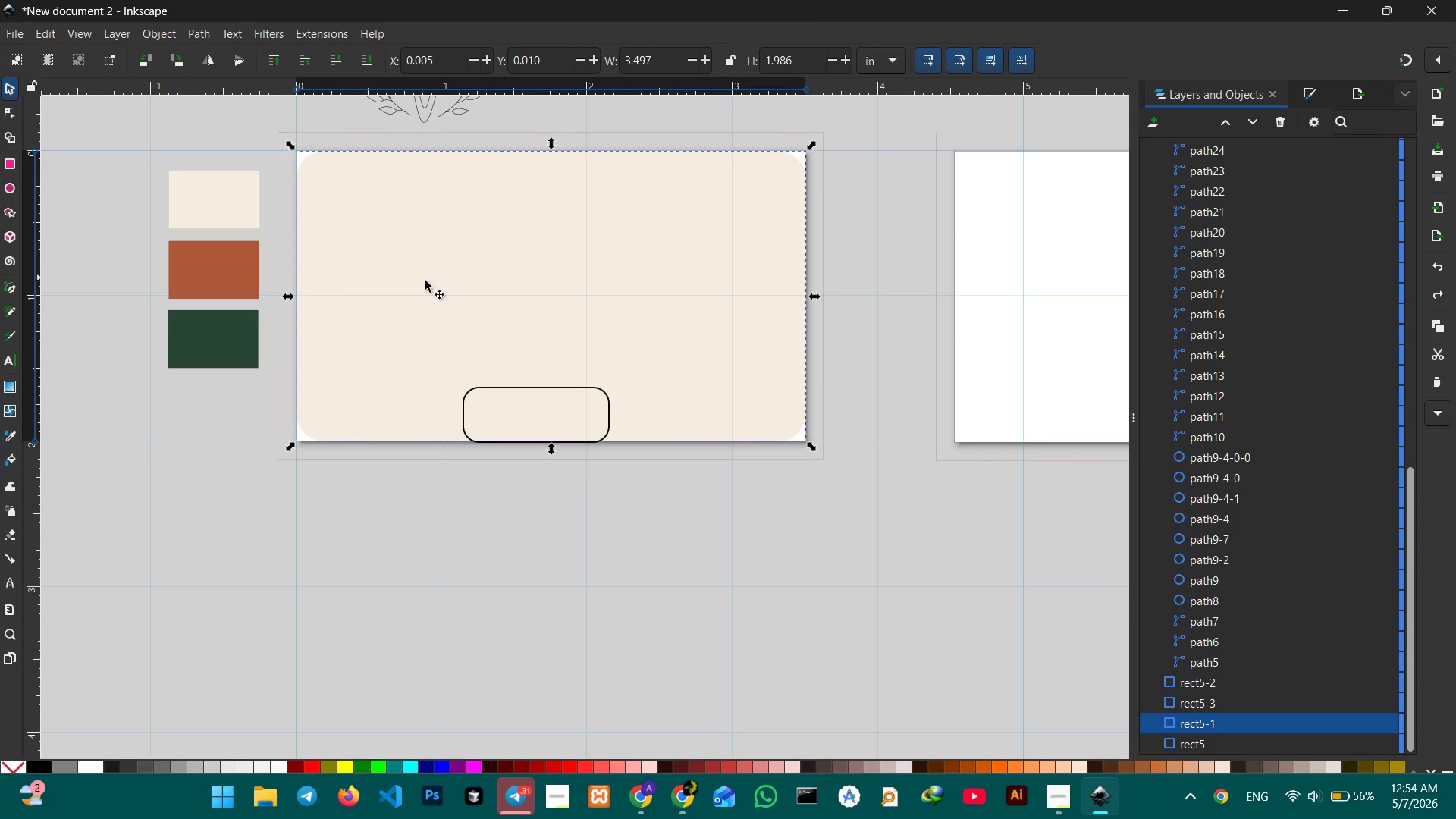 
hold_key(key=ShiftLeft, duration=1.64)
left_click([522, 388])
 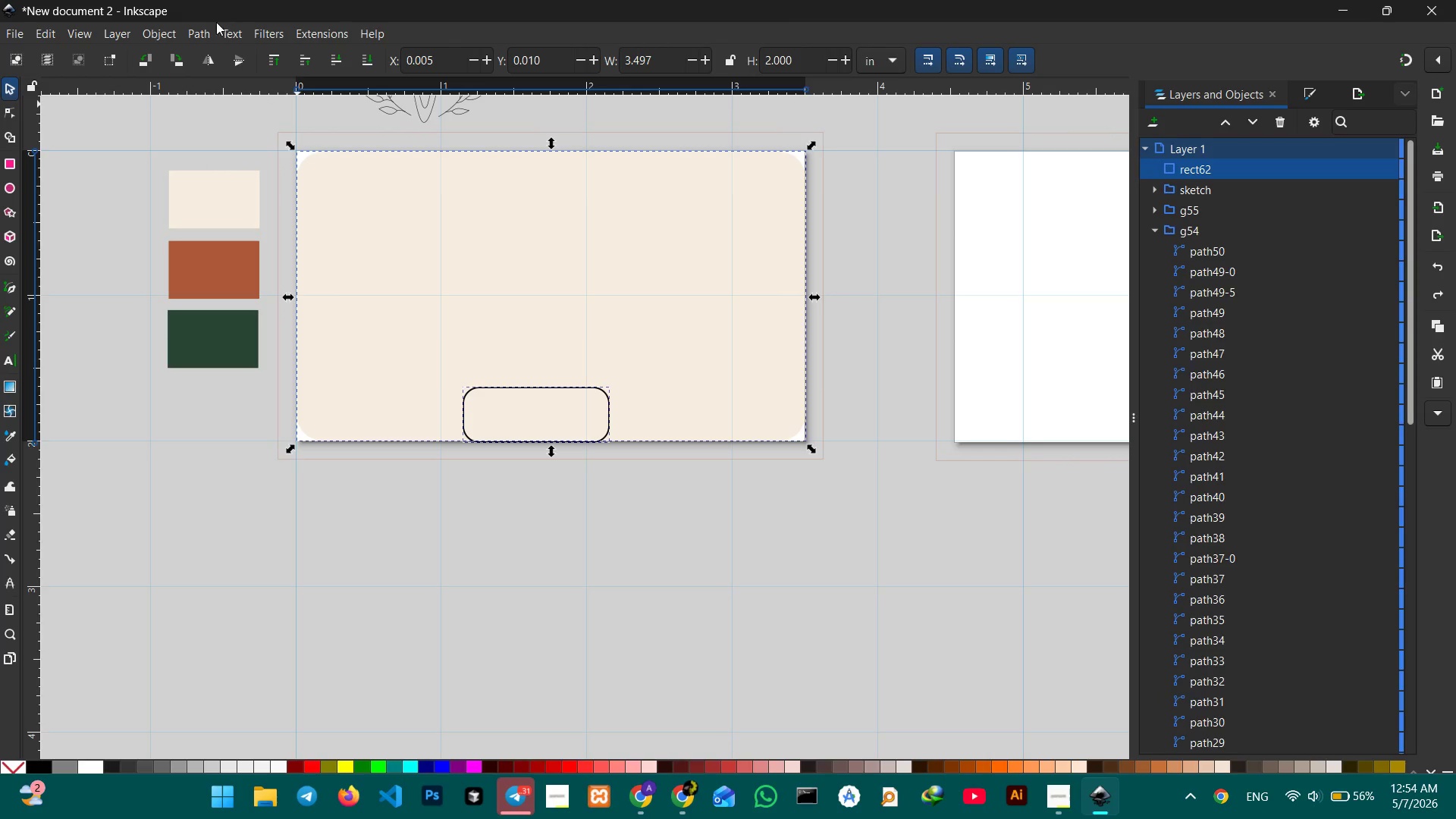 
left_click([210, 36])
 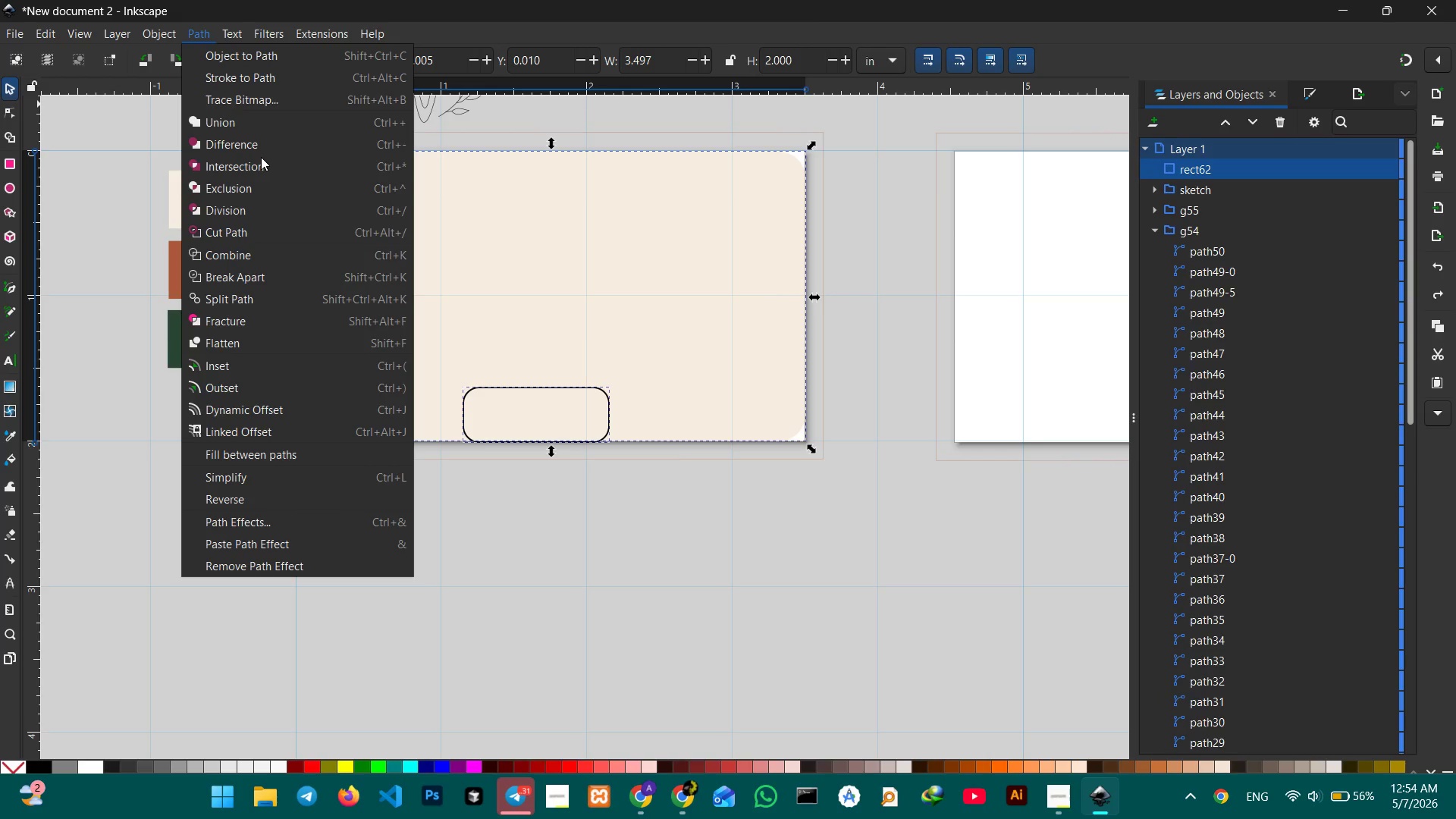 
left_click([261, 152])
 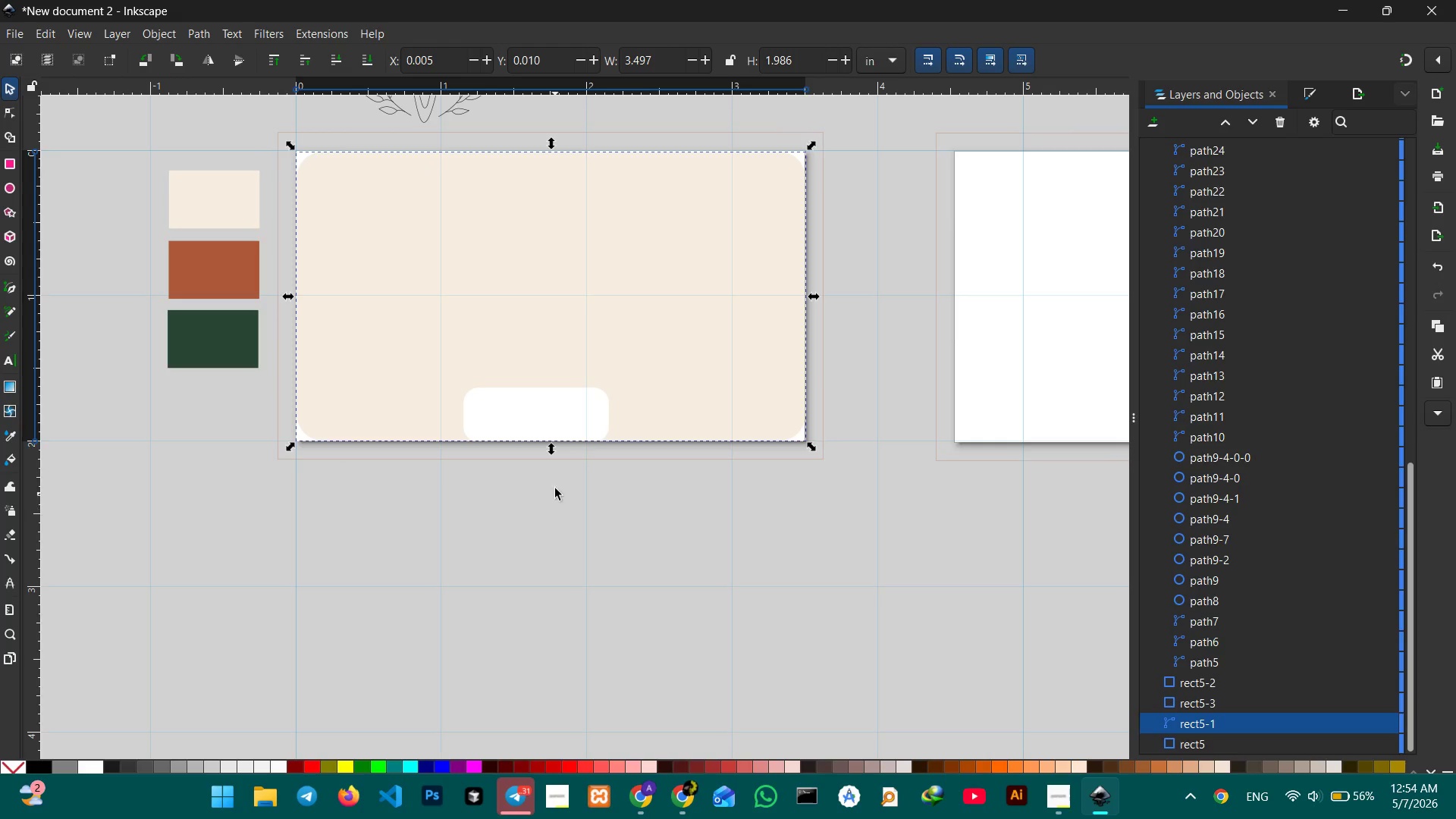 
key(Control+X)
 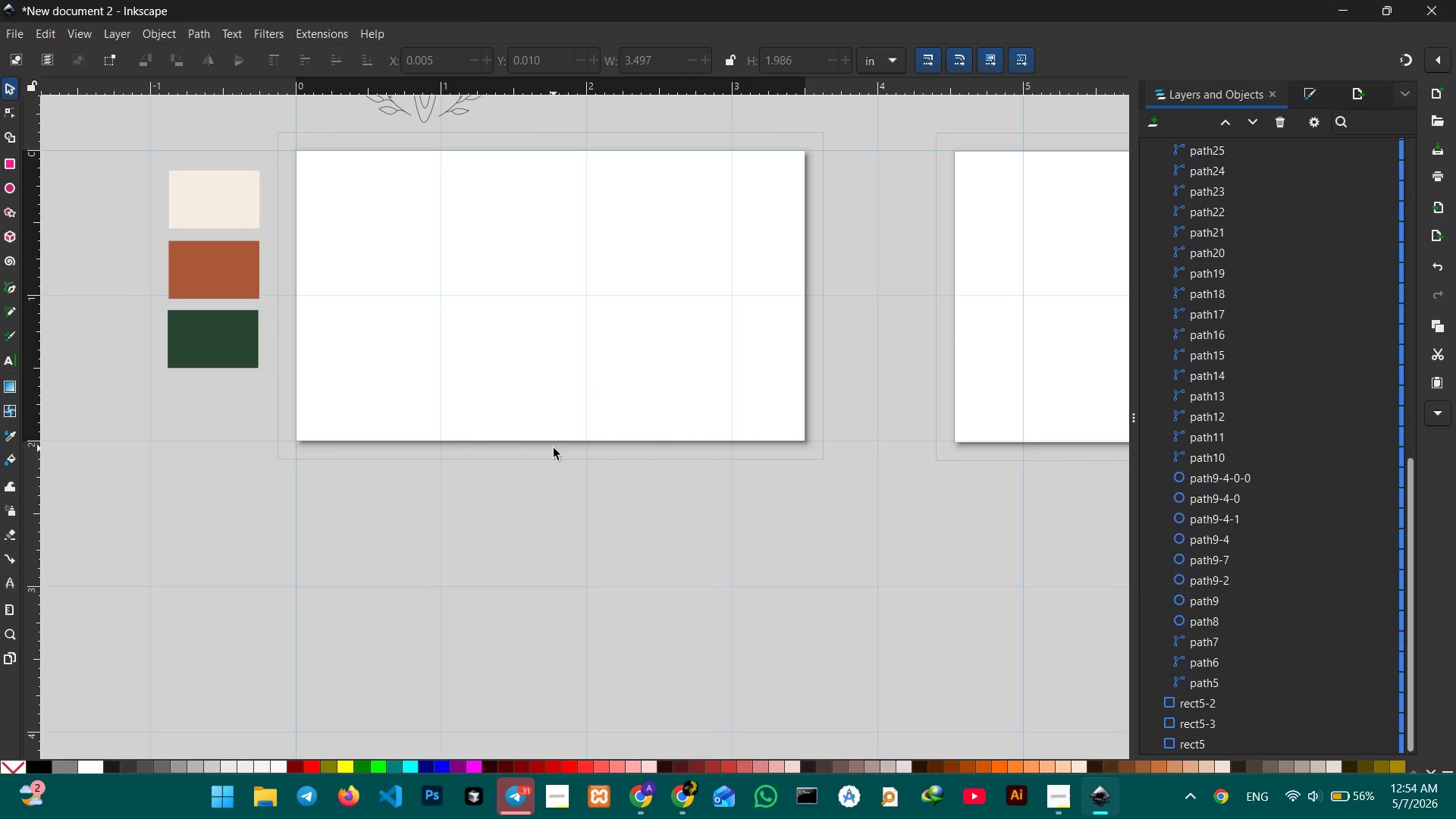 
key(Control+Z)
 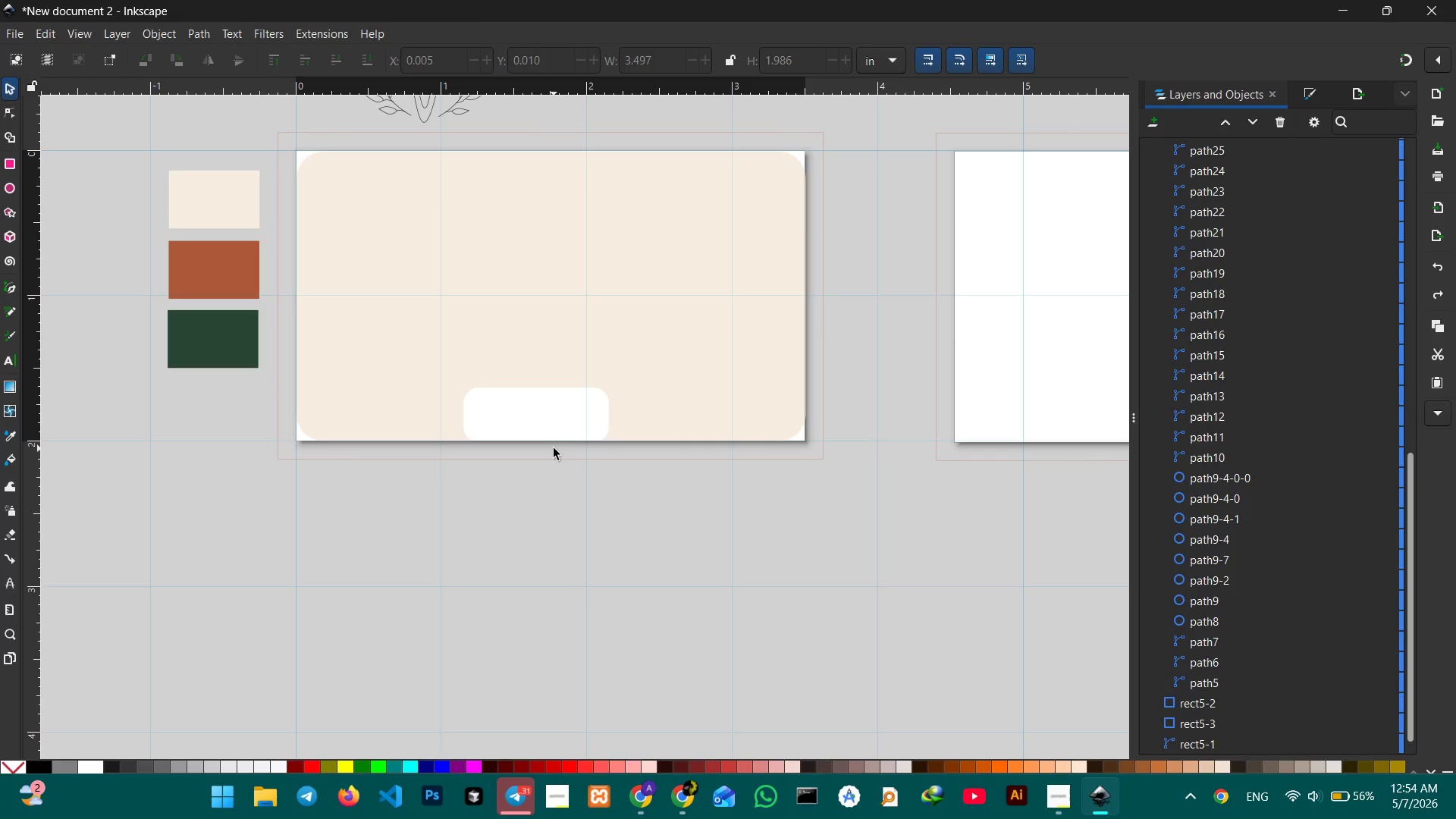 
key(Control+Z)
 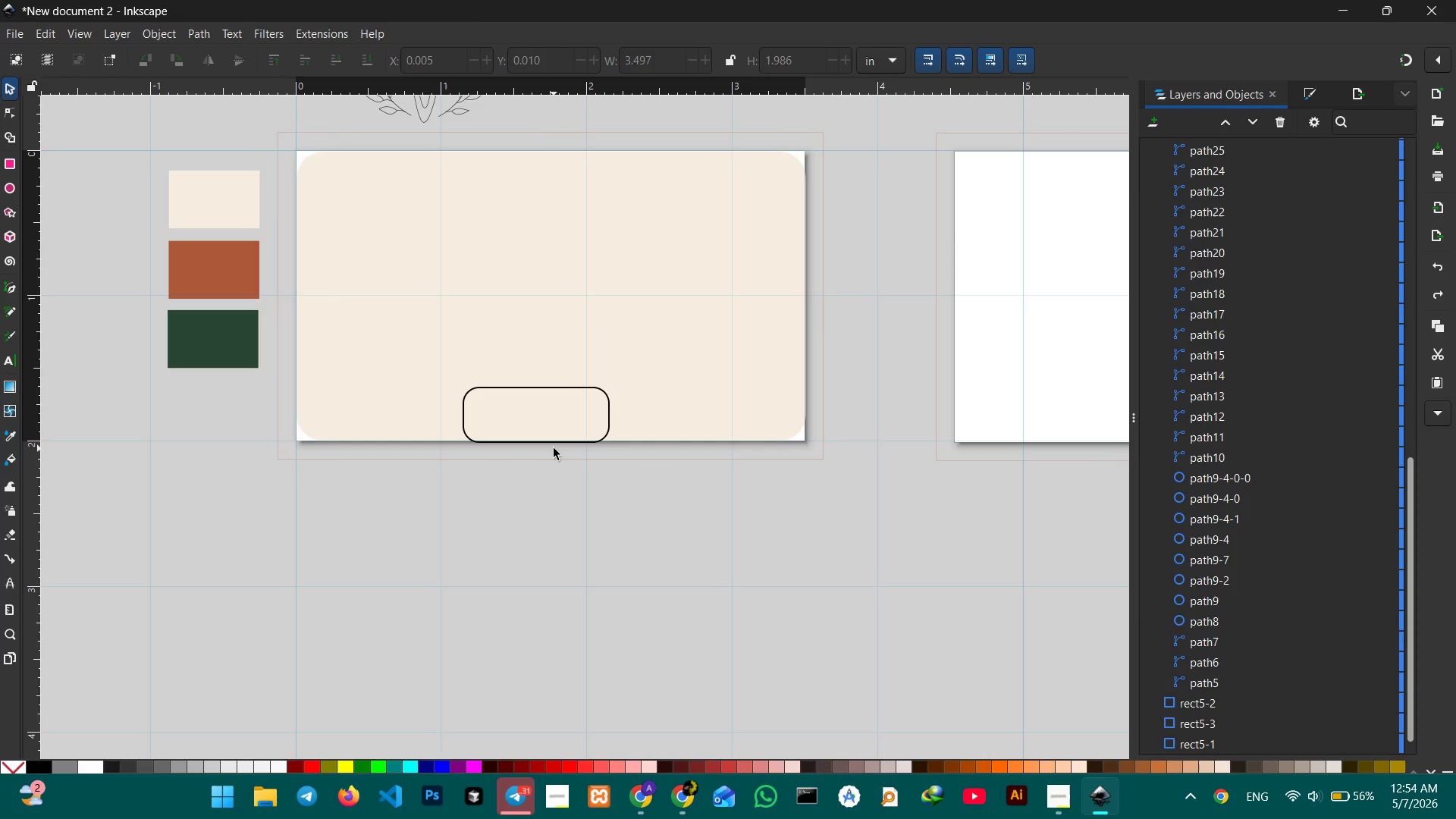 
scroll: coordinate [554, 448], scroll_direction: down, amount: 3.0
 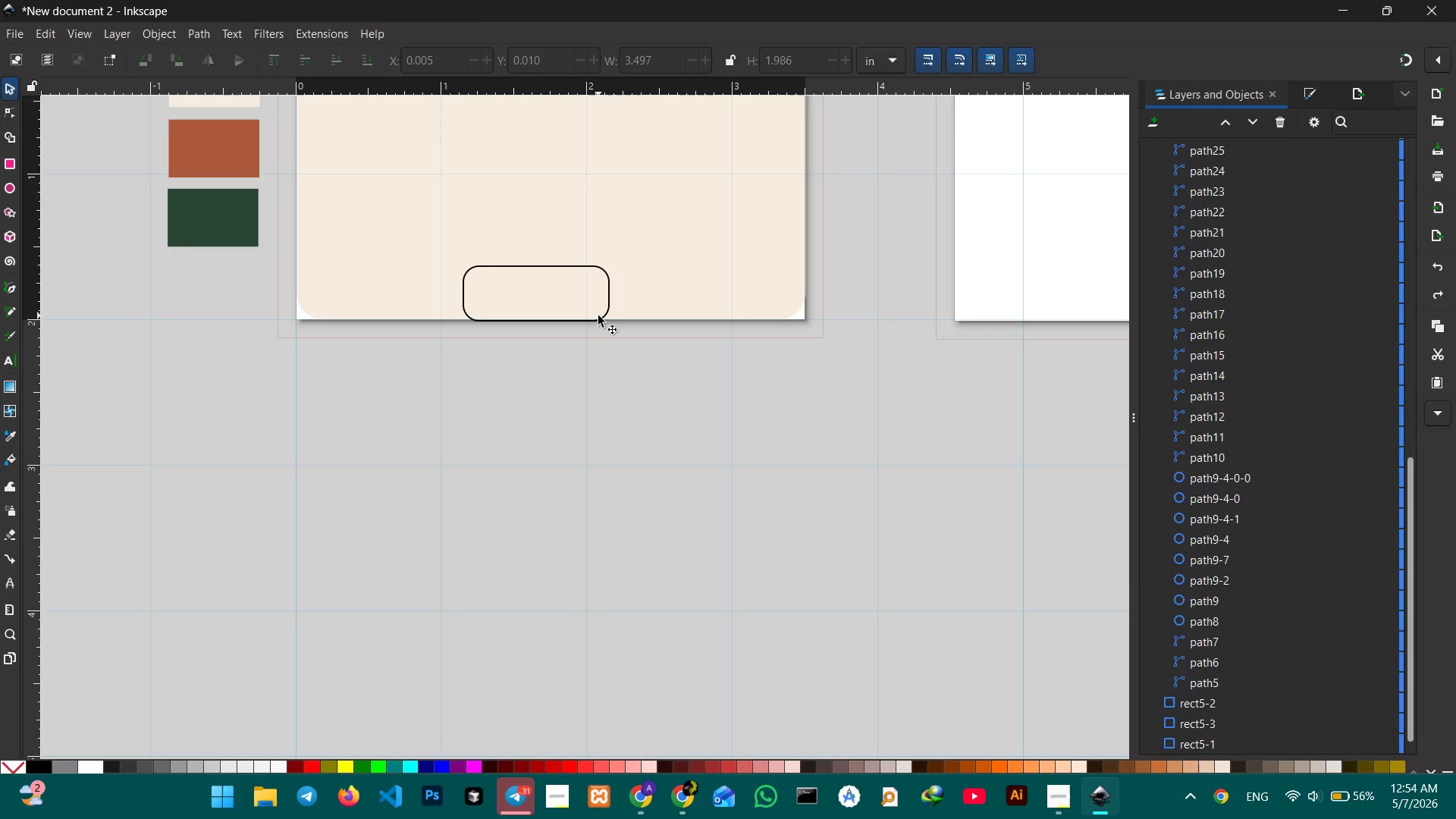 
left_click([597, 321])
 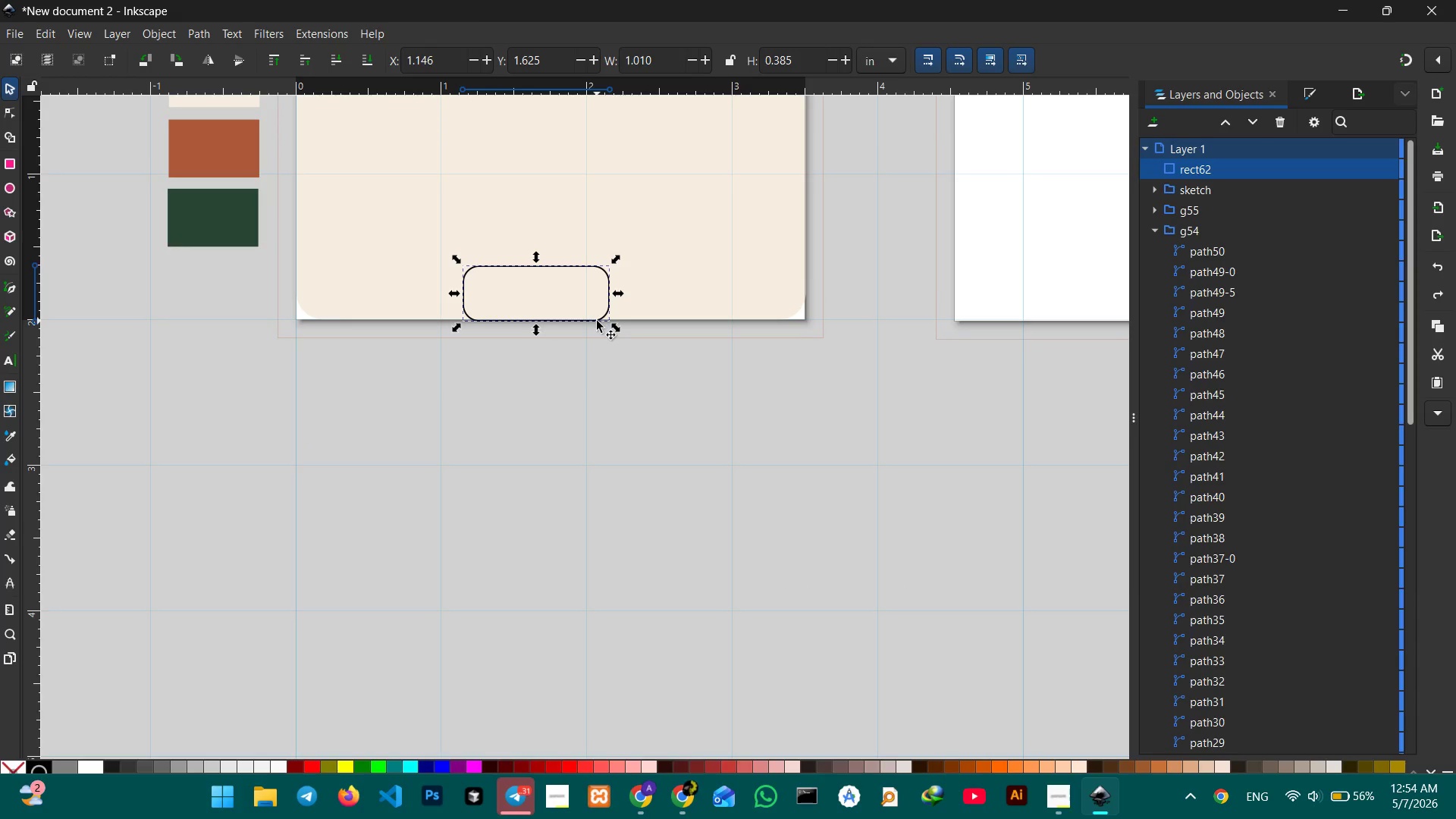 
hold_key(key=ControlLeft, duration=0.56)
scroll: coordinate [597, 321], scroll_direction: up, amount: 2.0
 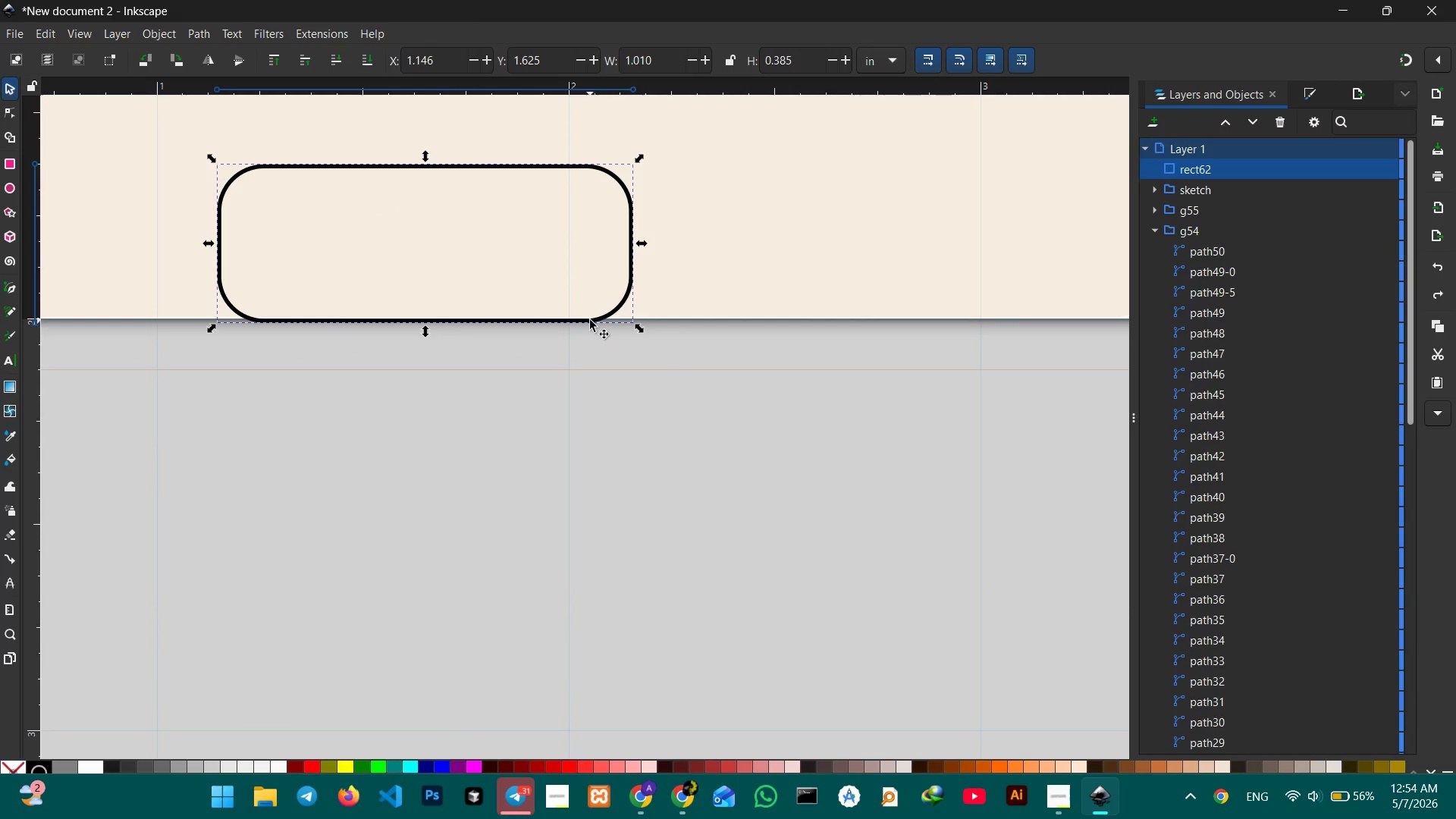 
left_click_drag(start_coordinate=[590, 320], to_coordinate=[593, 361])
 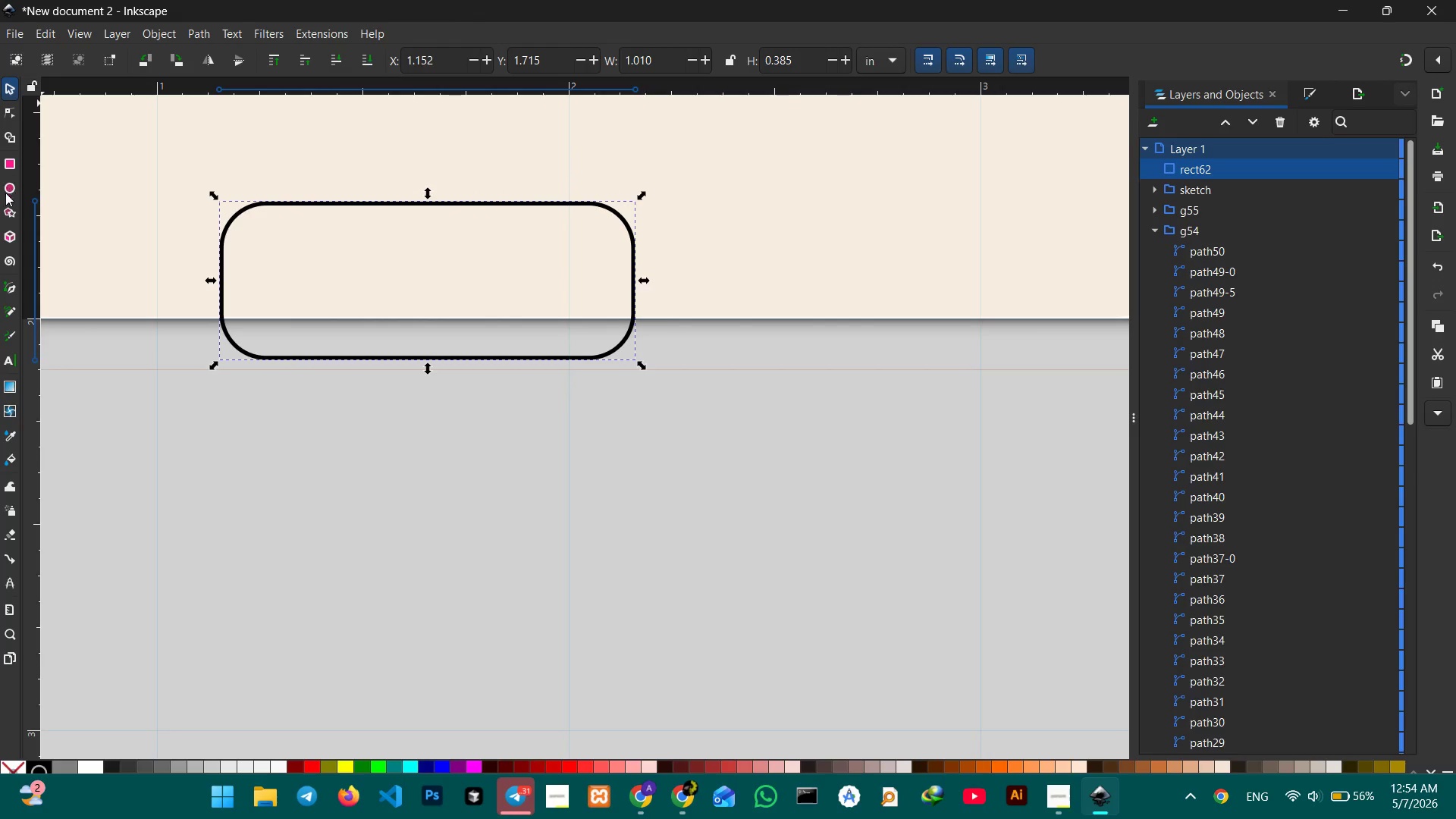 
left_click([10, 111])
 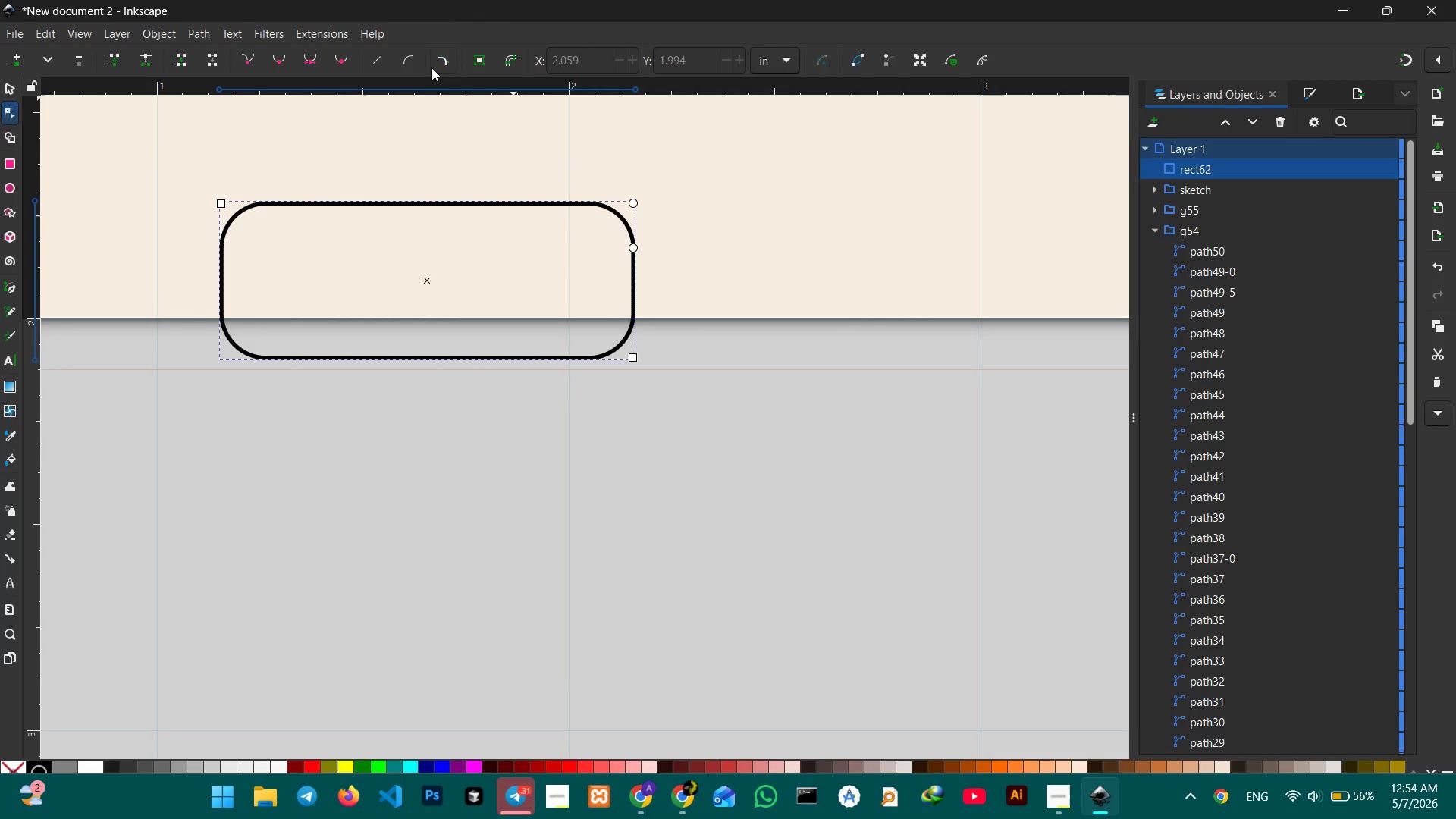 
left_click([447, 60])
 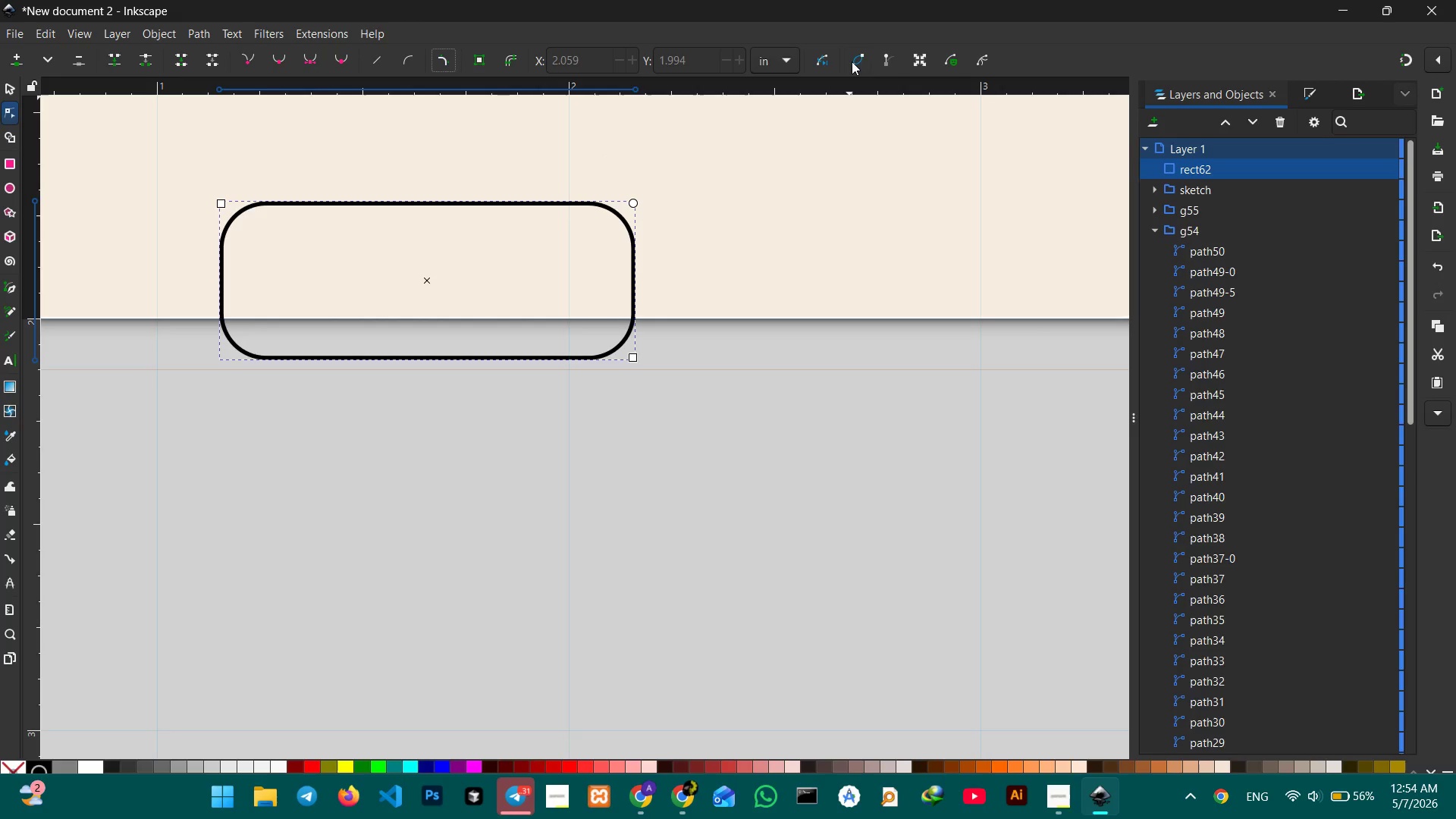 
left_click([881, 64])
 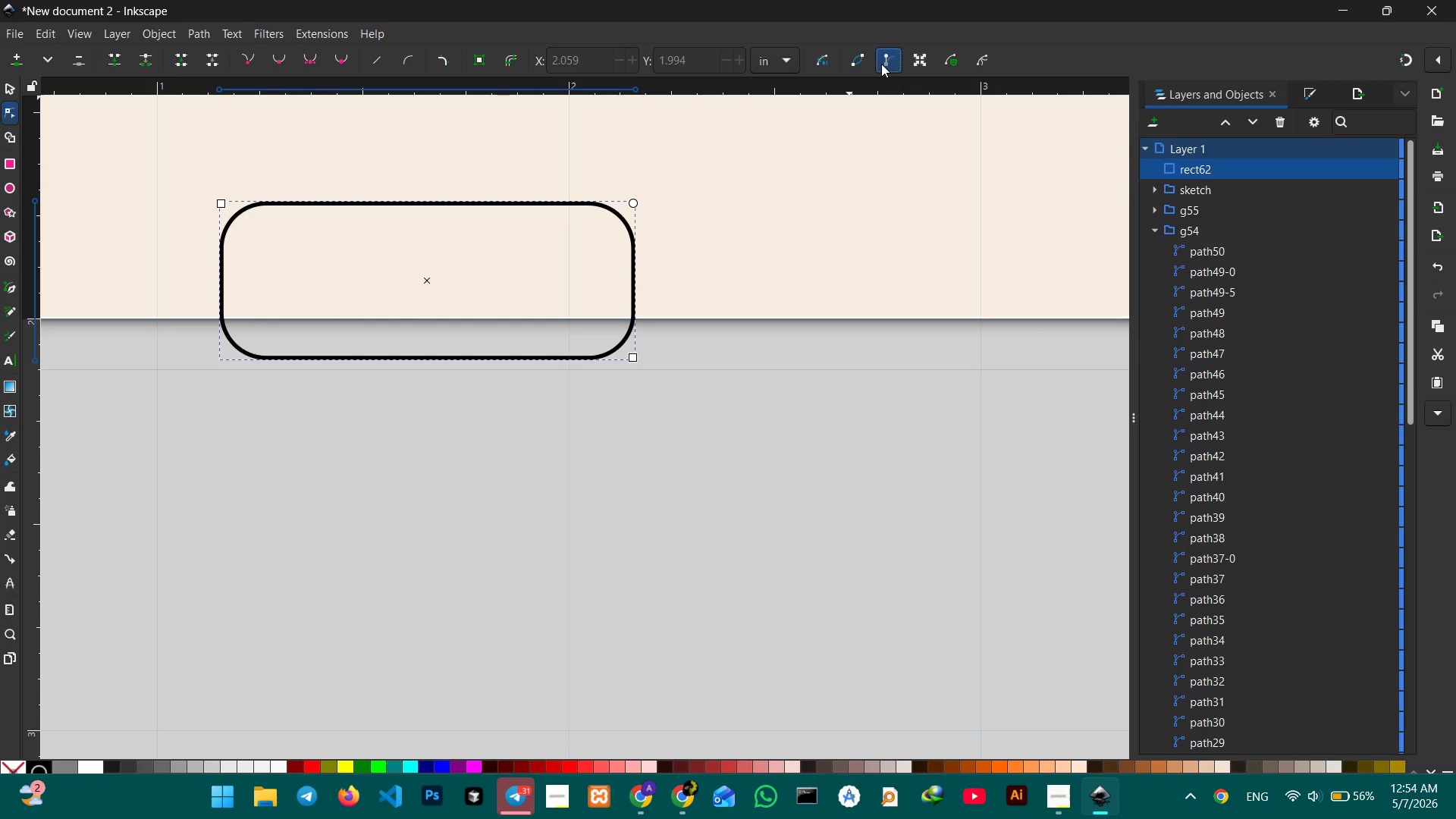 
left_click([881, 64])
 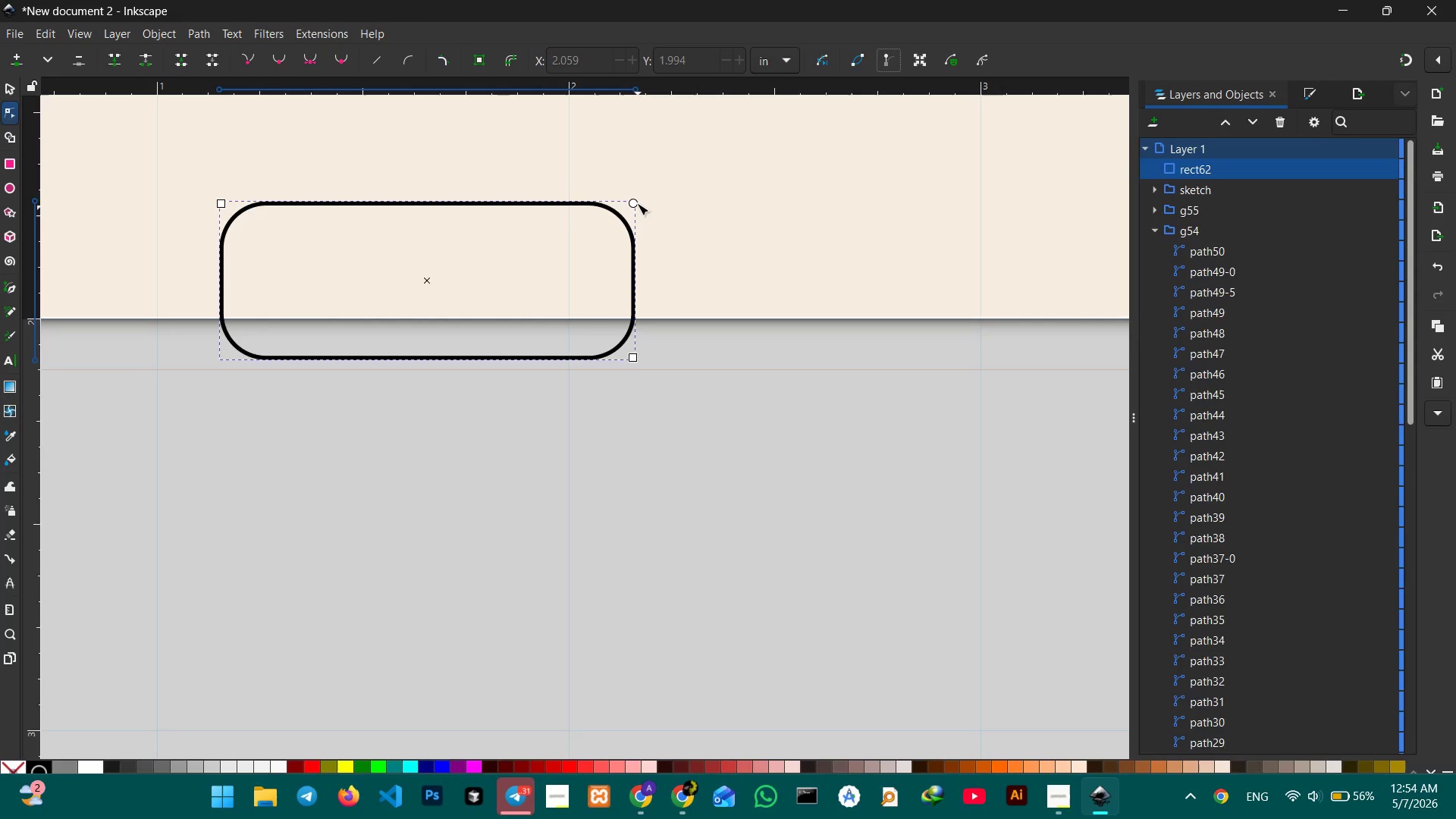 
left_click([637, 203])
 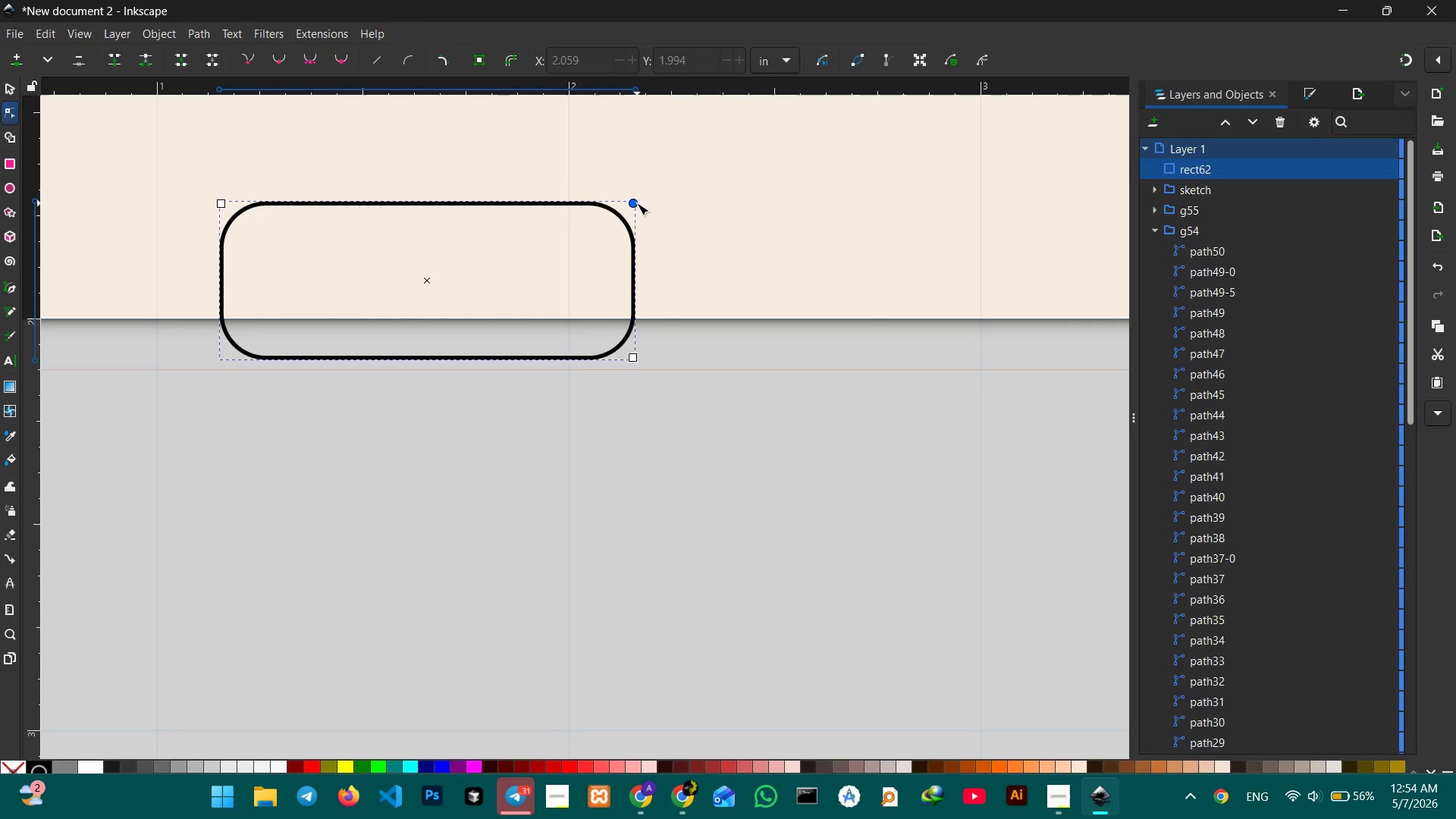 
double_click([637, 203])
 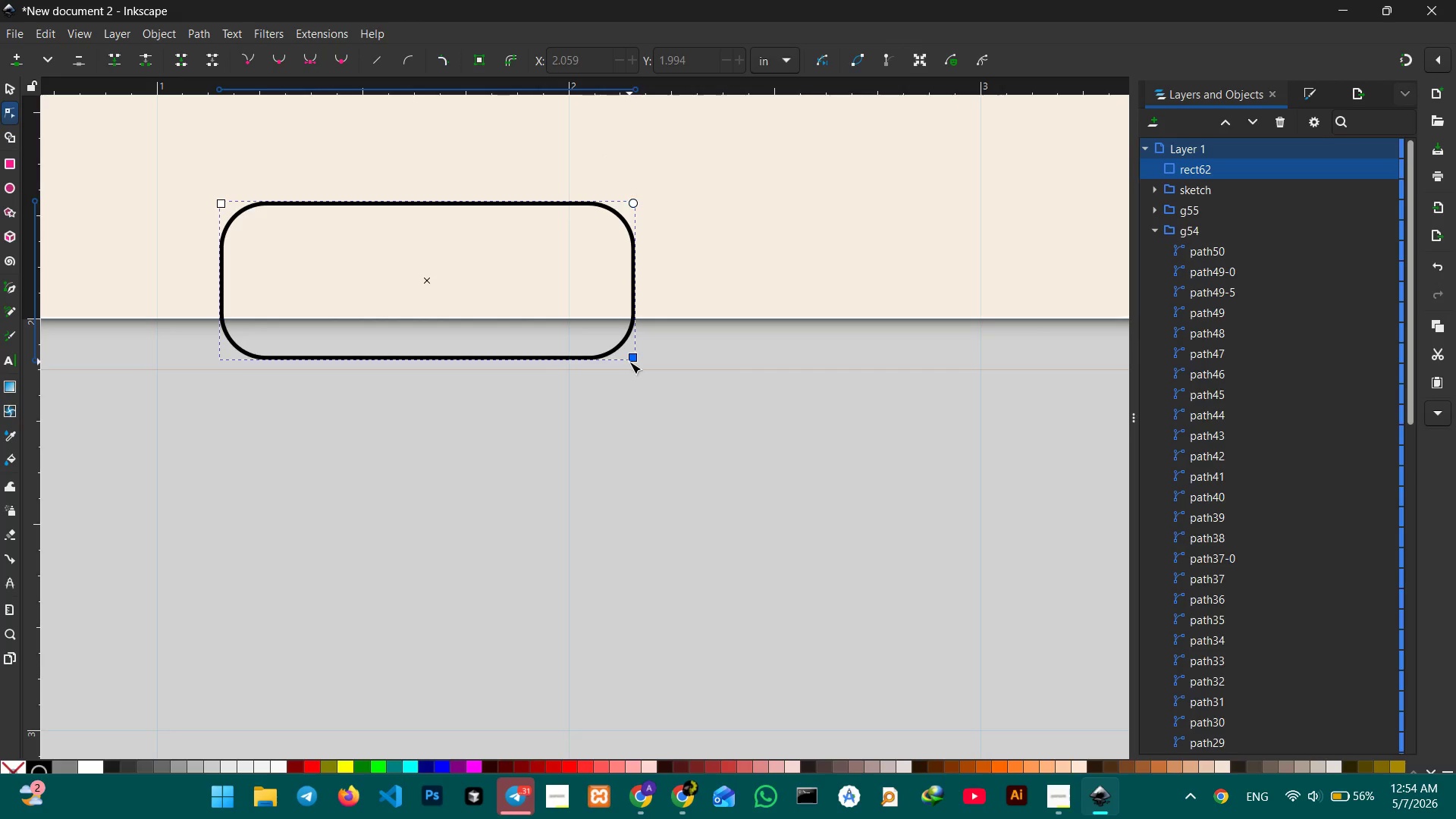 
double_click([631, 357])
 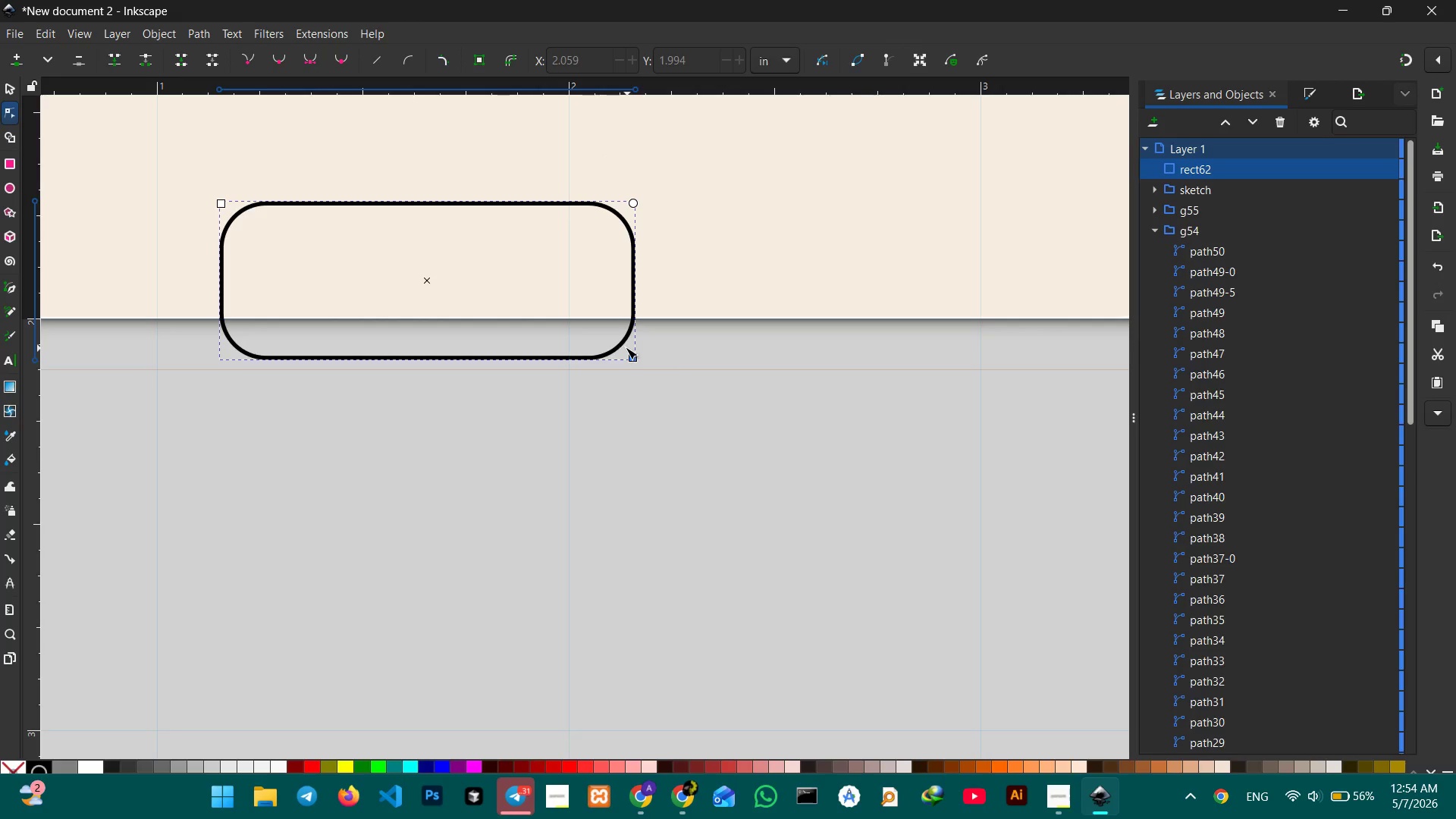 
left_click([617, 344])
 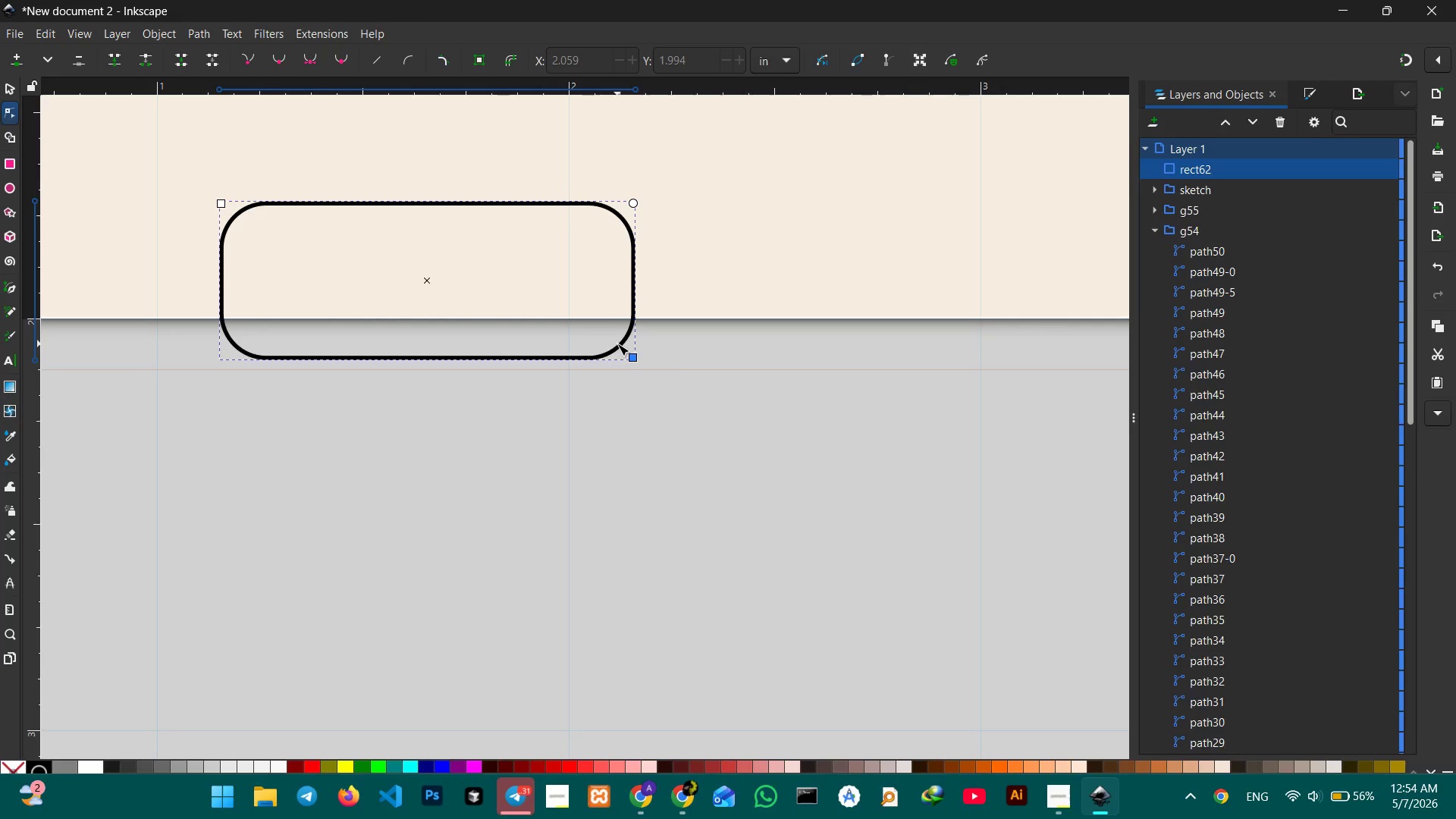 
double_click([617, 344])
 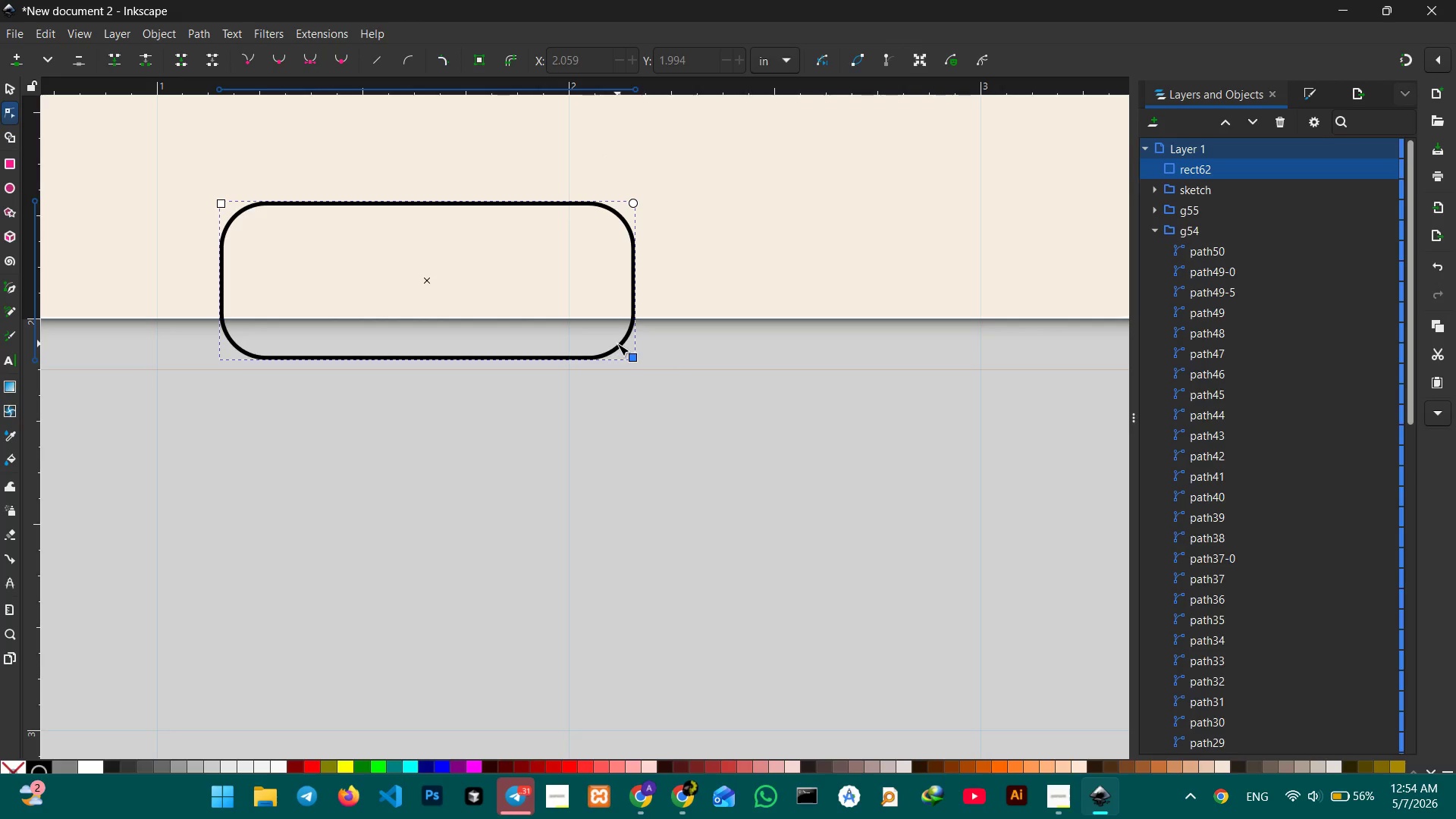 
triple_click([617, 344])
 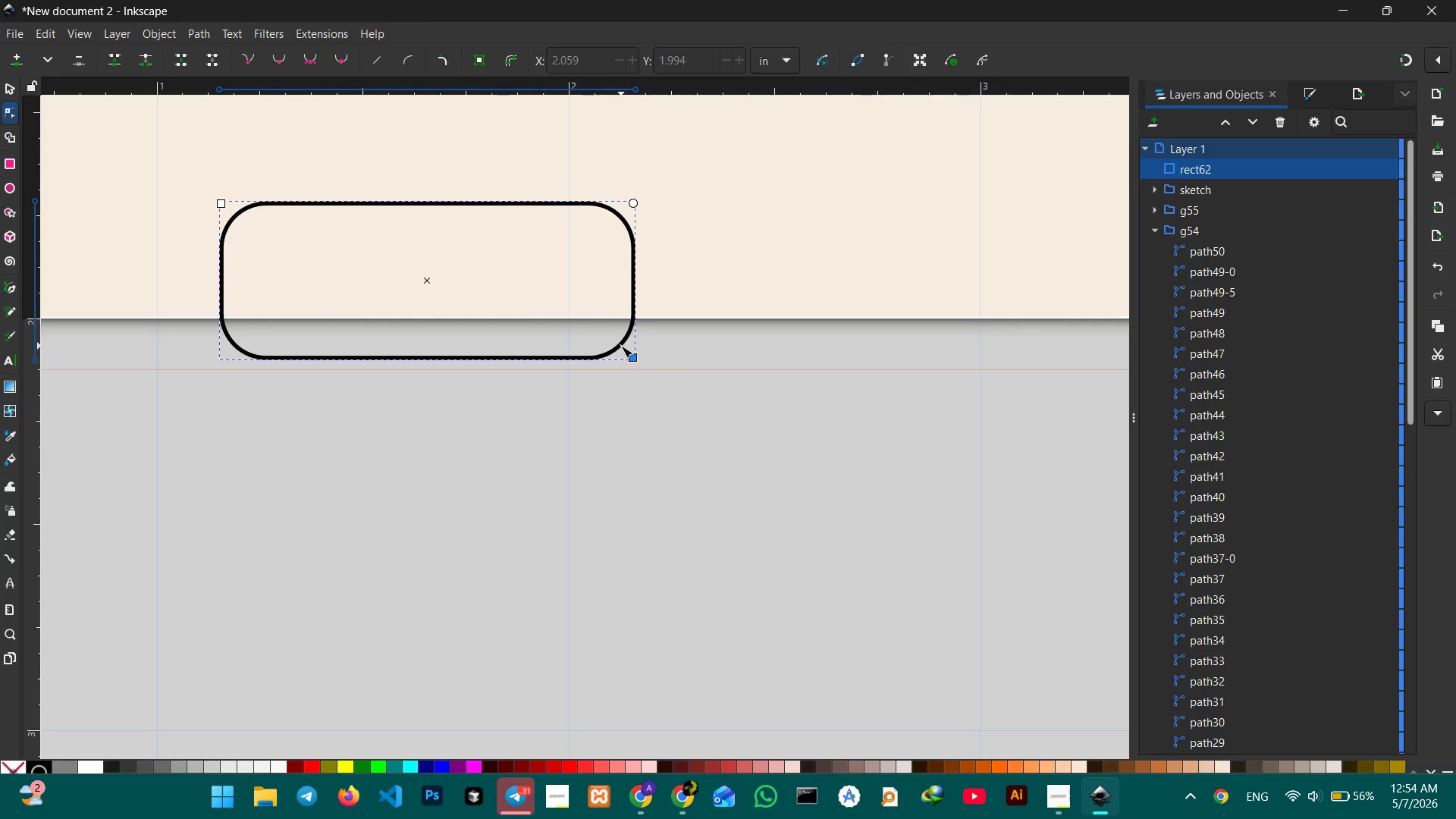 
left_click_drag(start_coordinate=[621, 346], to_coordinate=[630, 358])
 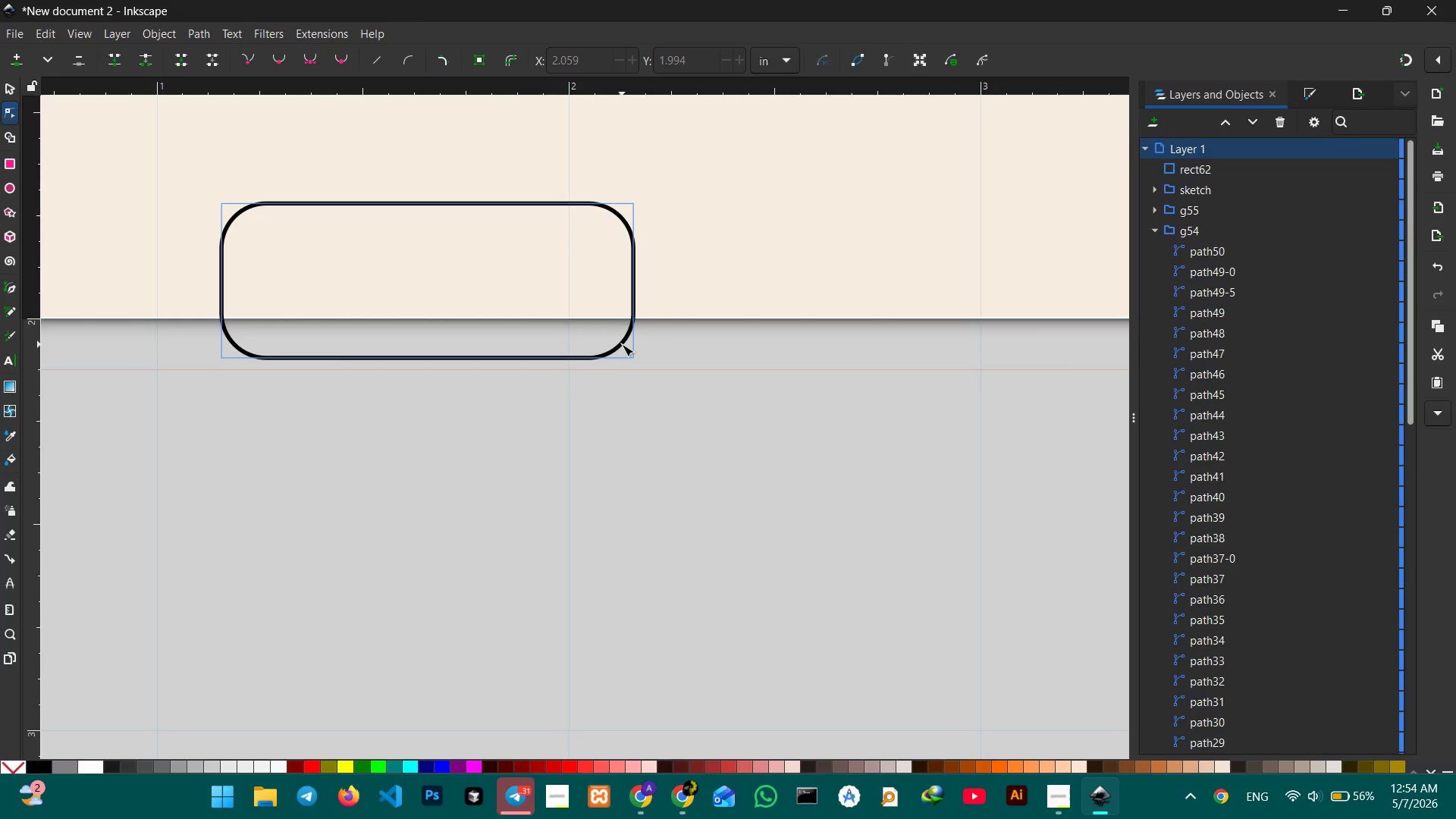 
left_click([622, 344])
 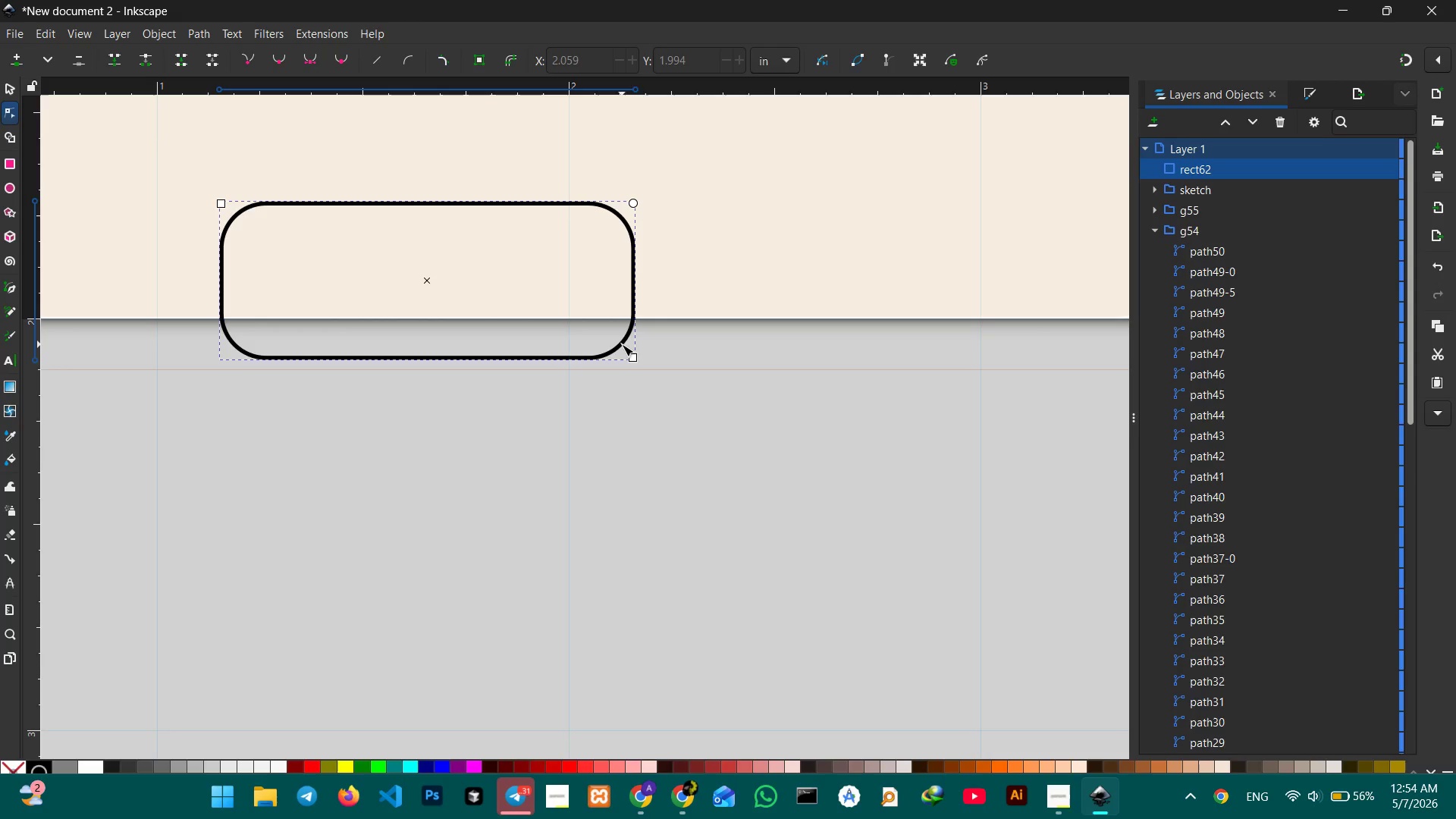 
hold_key(key=ShiftLeft, duration=0.83)
left_click([735, 283])
 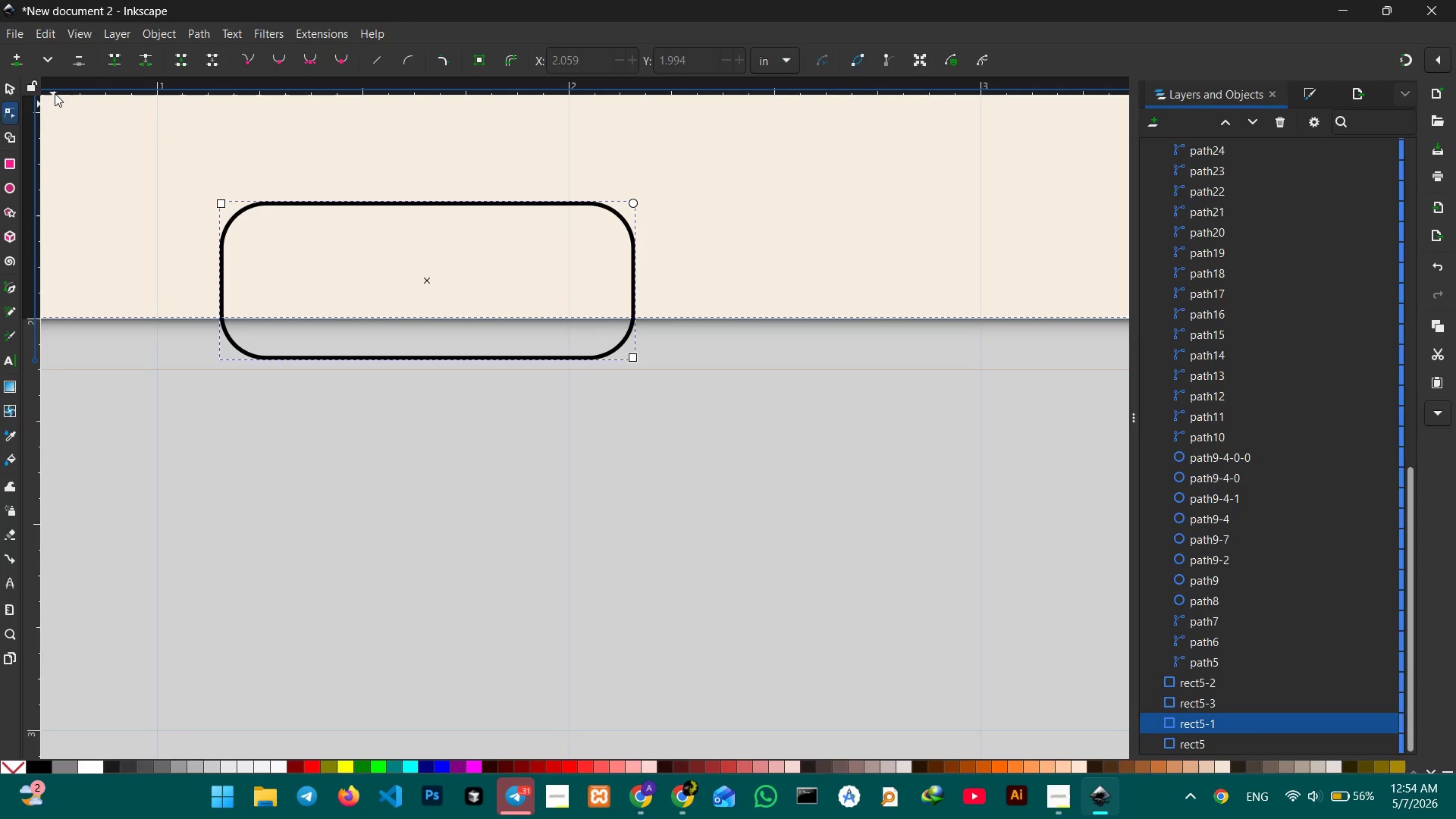 
left_click([161, 36])
 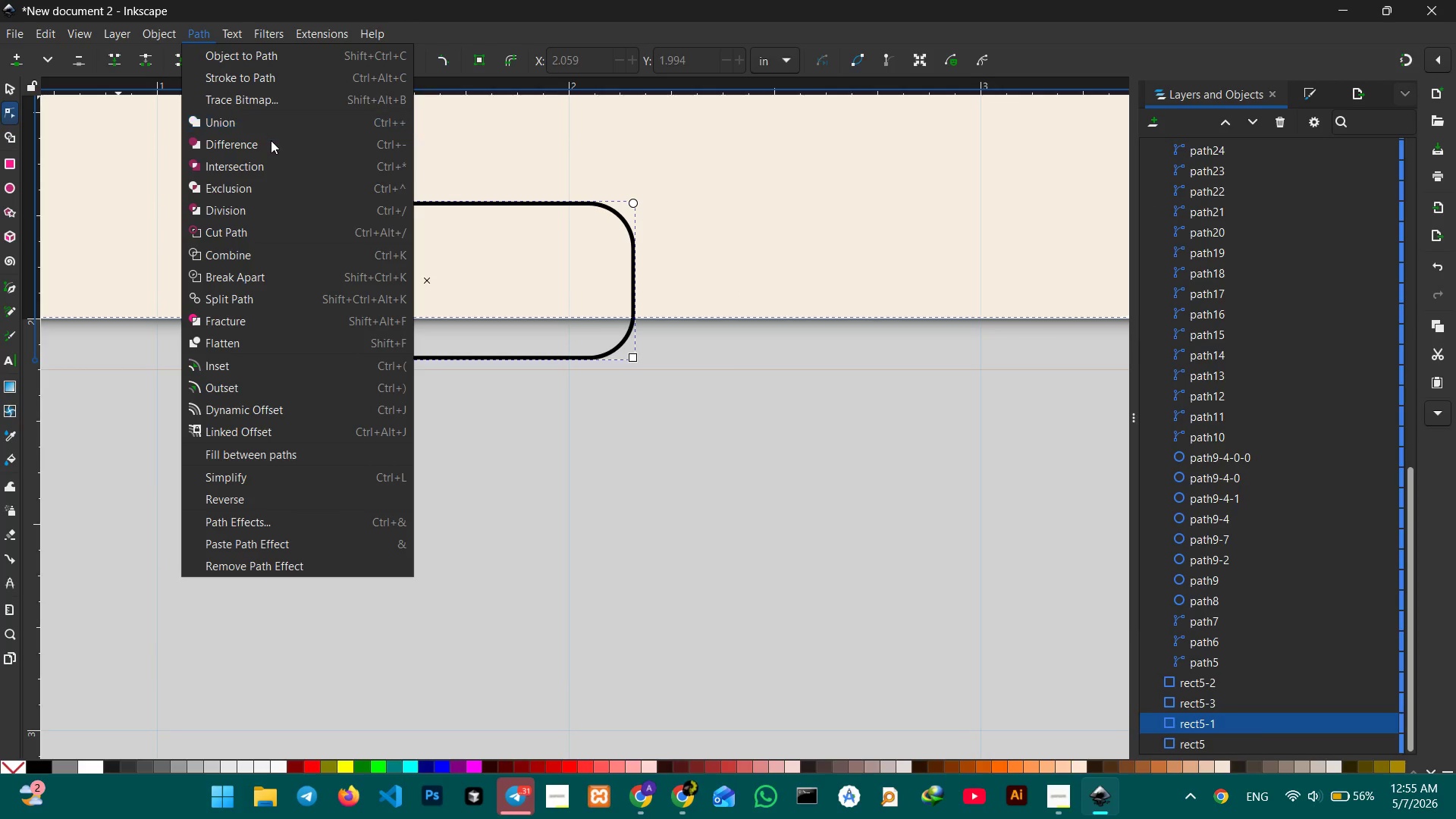 
left_click([250, 146])
 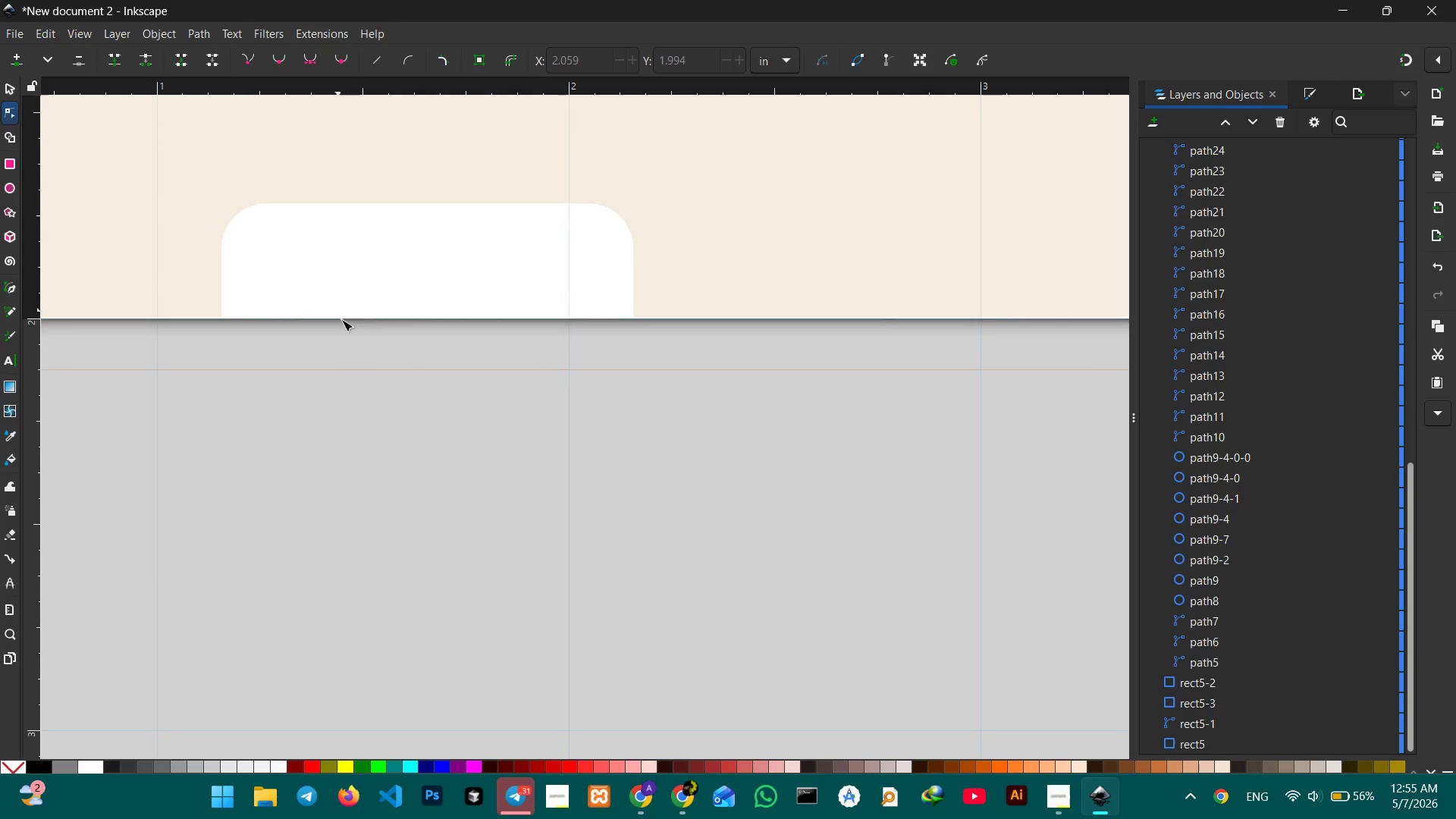 
left_click([431, 202])
 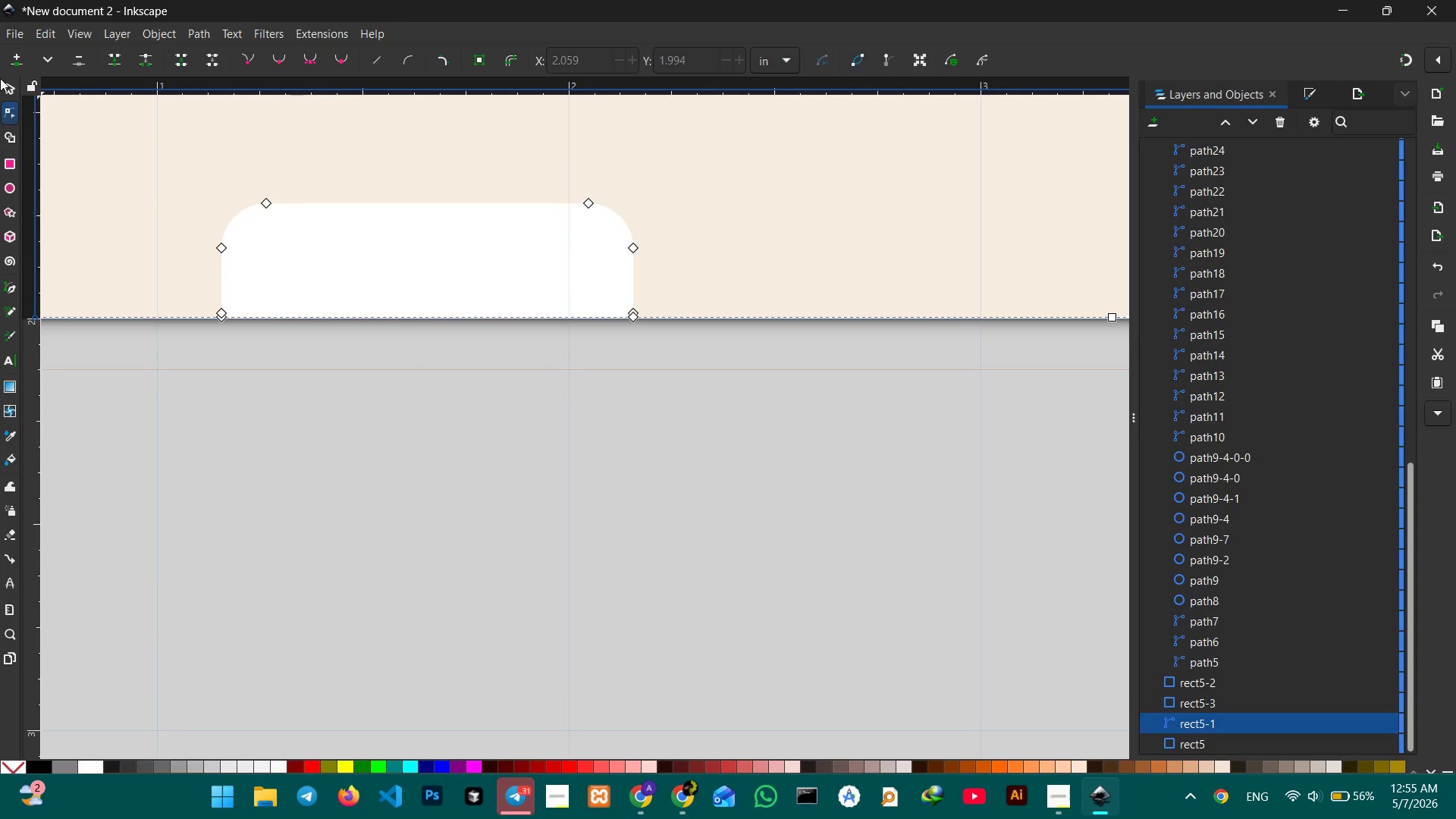 
double_click([8, 92])
 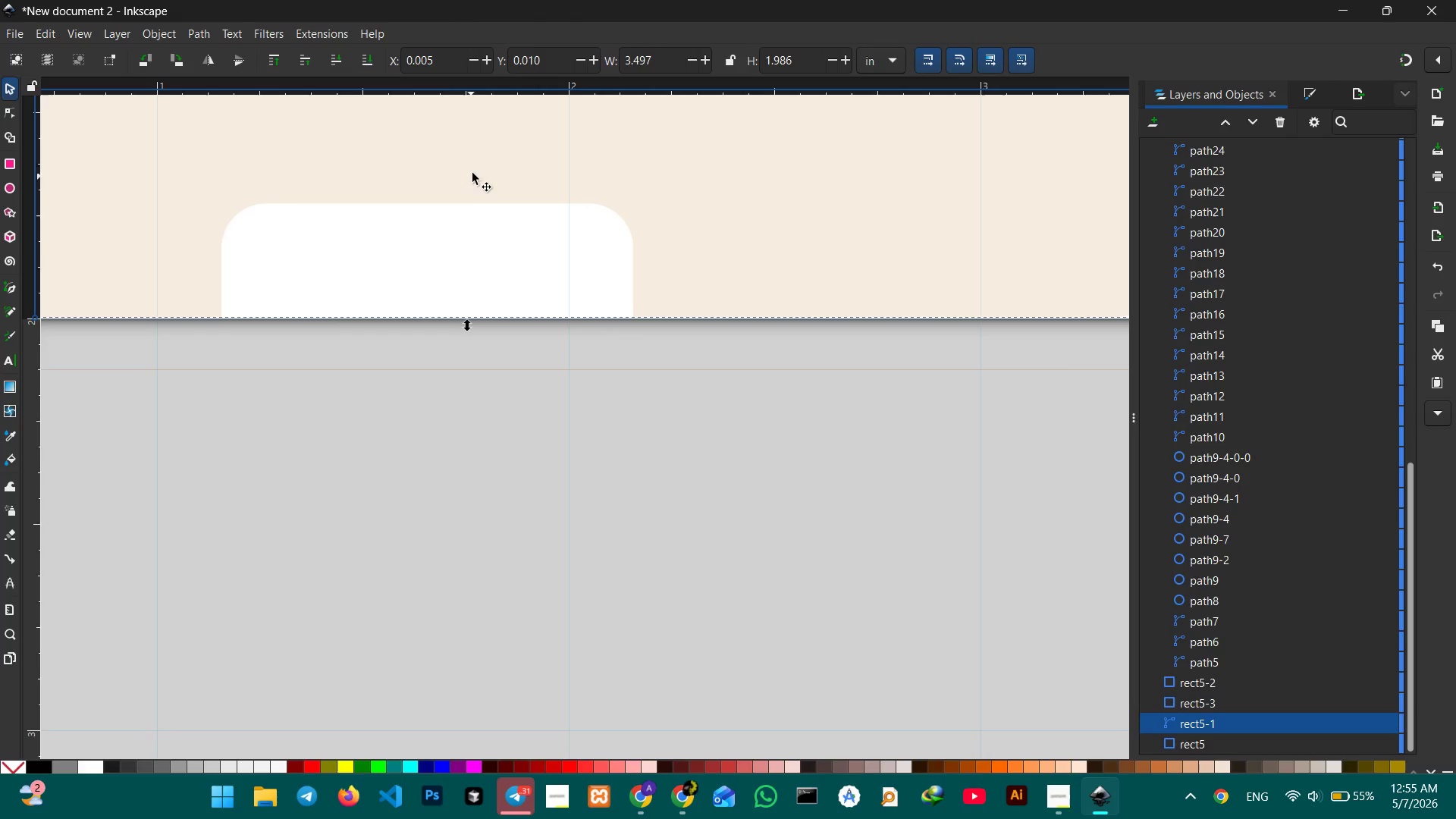 
left_click_drag(start_coordinate=[474, 165], to_coordinate=[475, 169])
 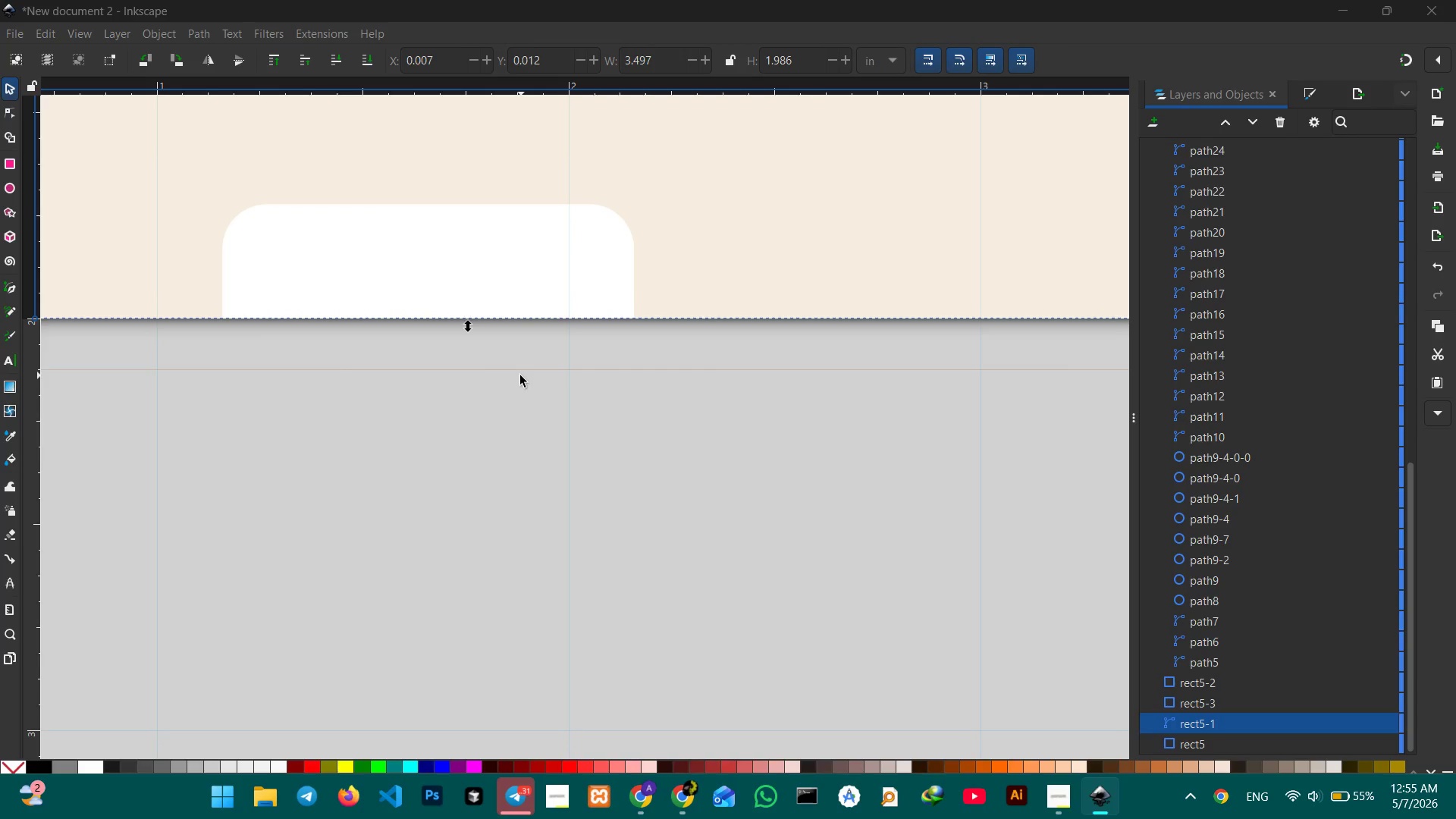 
hold_key(key=ControlLeft, duration=3.66)
scroll: coordinate [518, 375], scroll_direction: down, amount: 2.0
 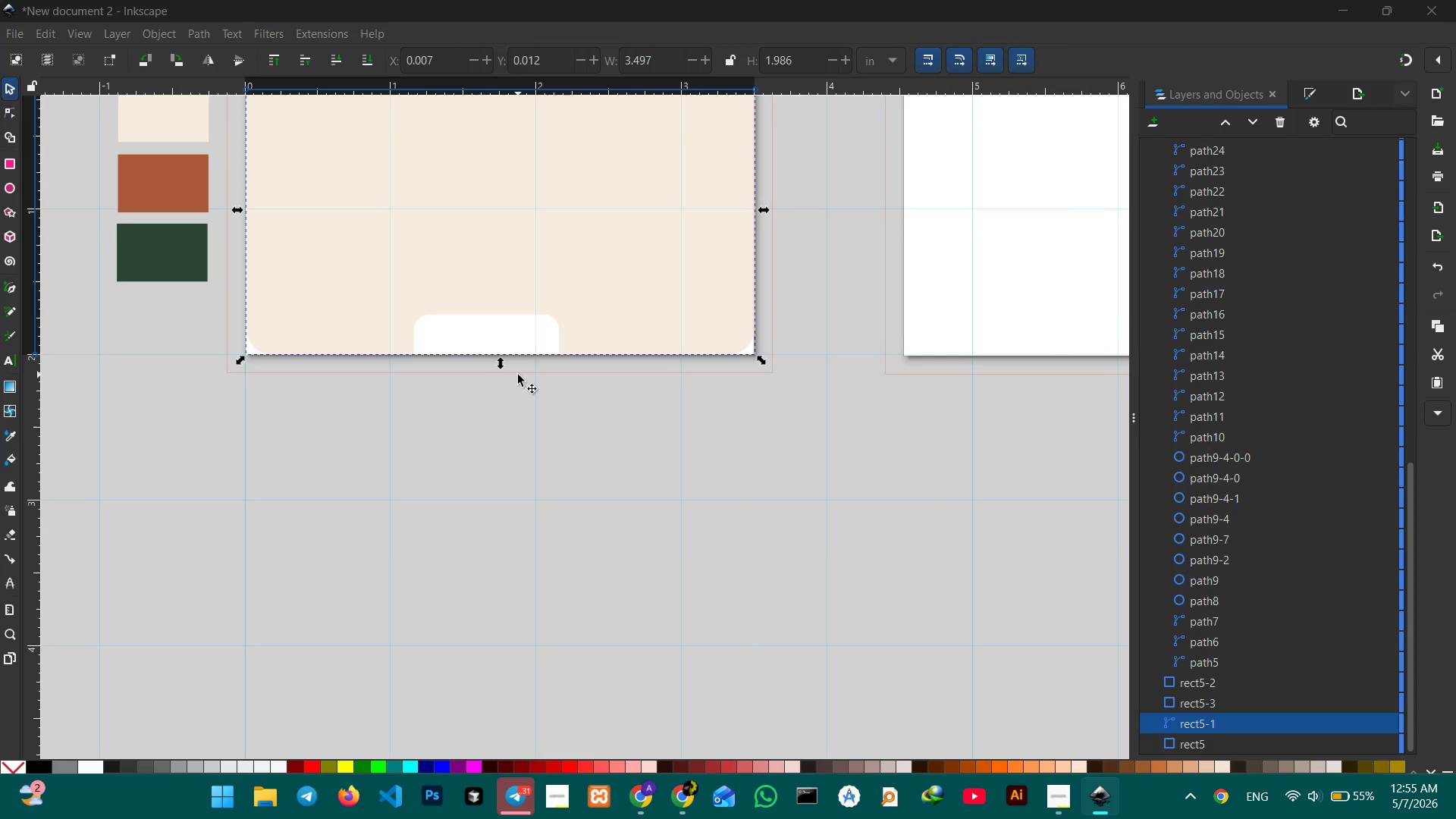 
scroll: coordinate [518, 375], scroll_direction: up, amount: 2.0
 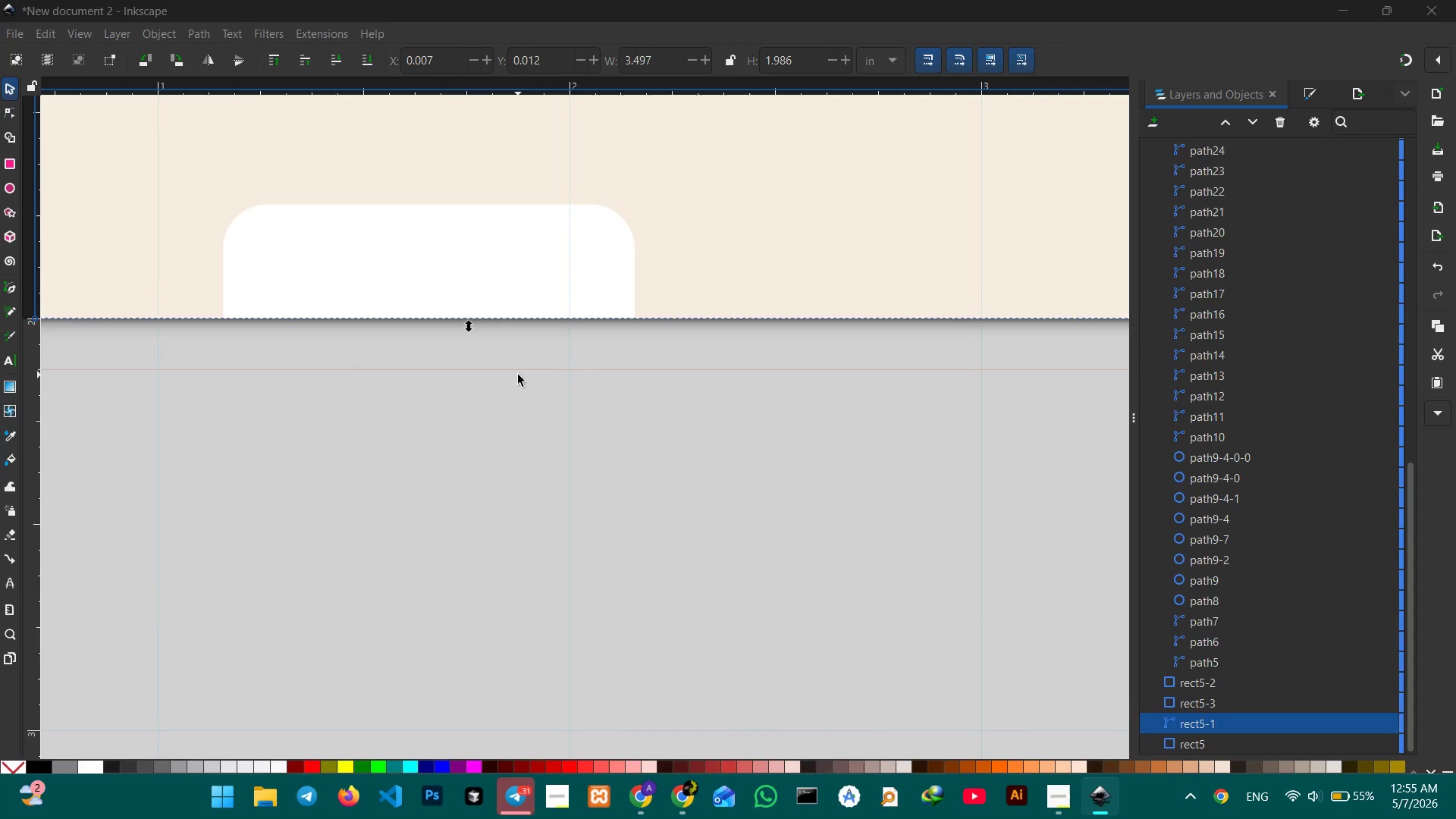 
scroll: coordinate [518, 375], scroll_direction: down, amount: 2.0
 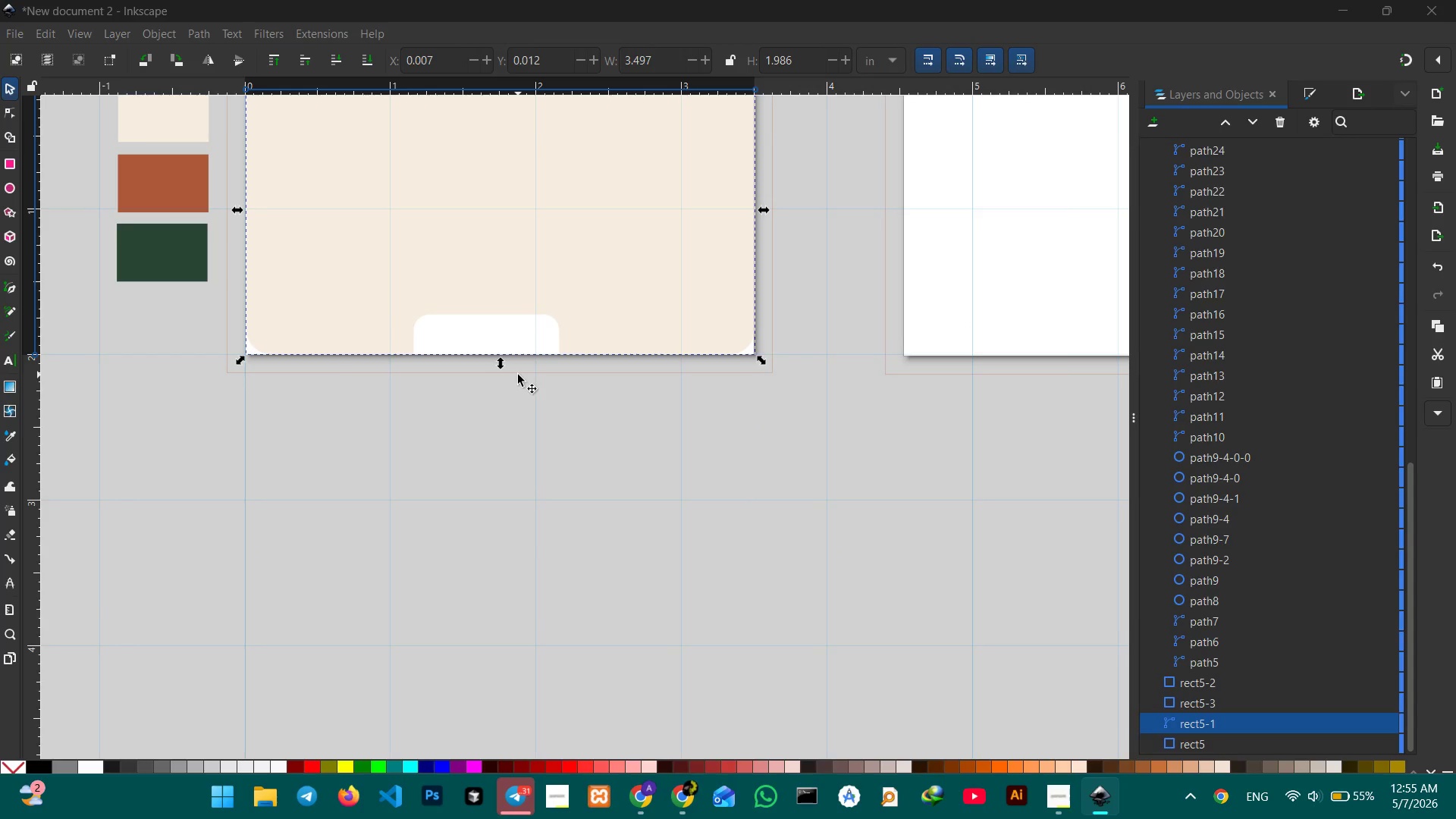 
scroll: coordinate [518, 375], scroll_direction: up, amount: 1.0
 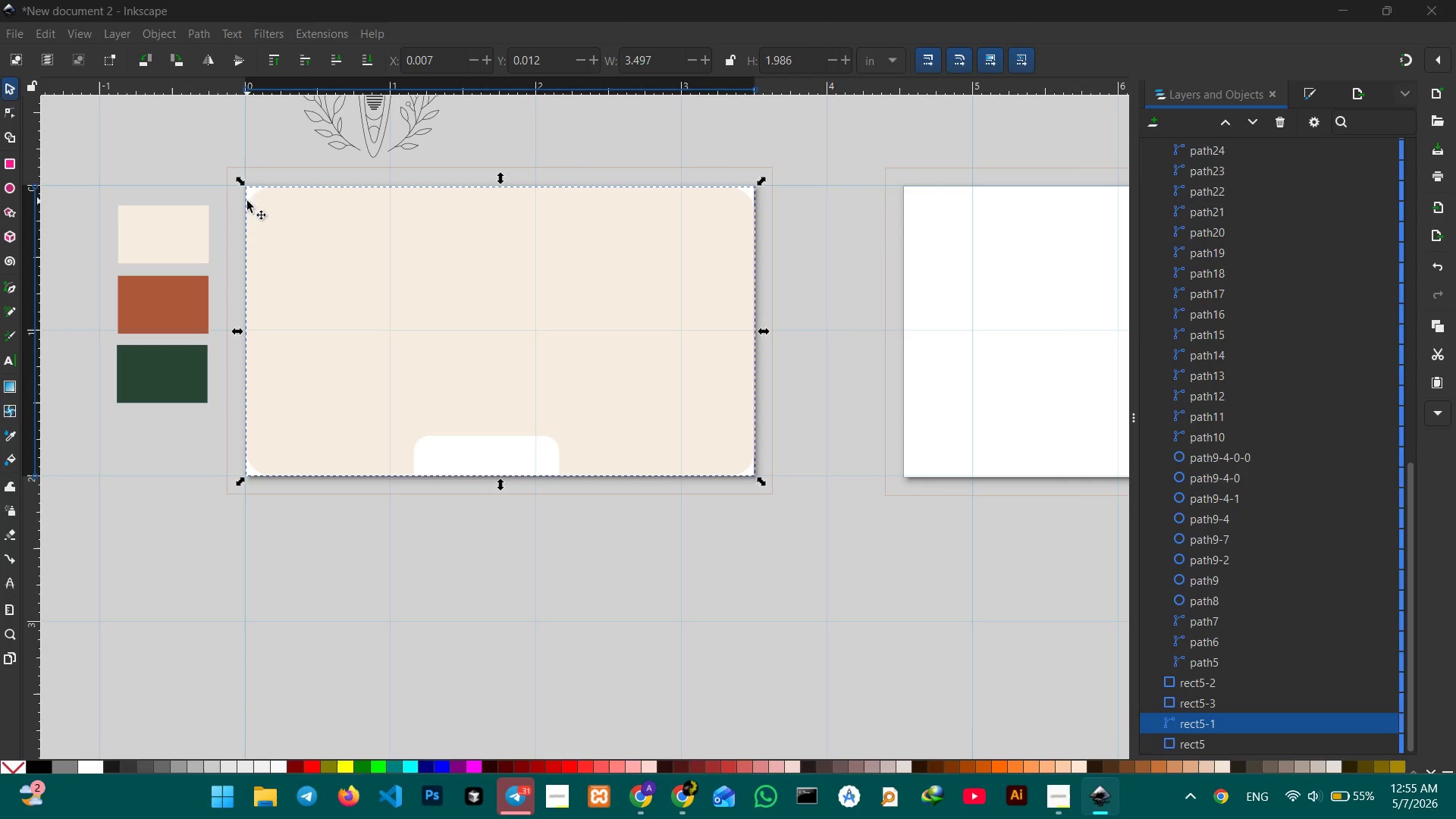 
hold_key(key=ControlLeft, duration=0.47)
scroll: coordinate [298, 241], scroll_direction: up, amount: 4.0
 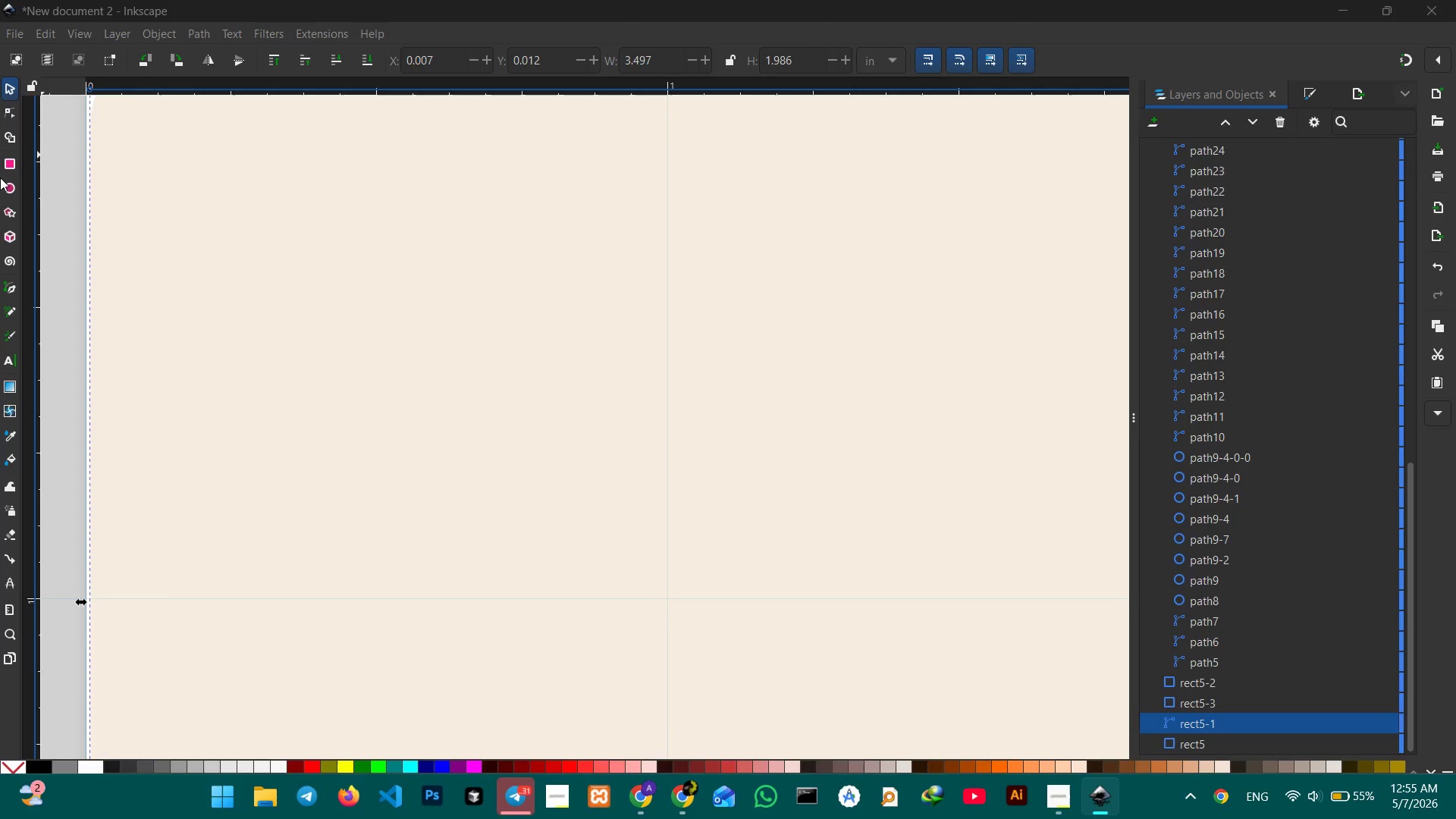 
left_click([8, 187])
 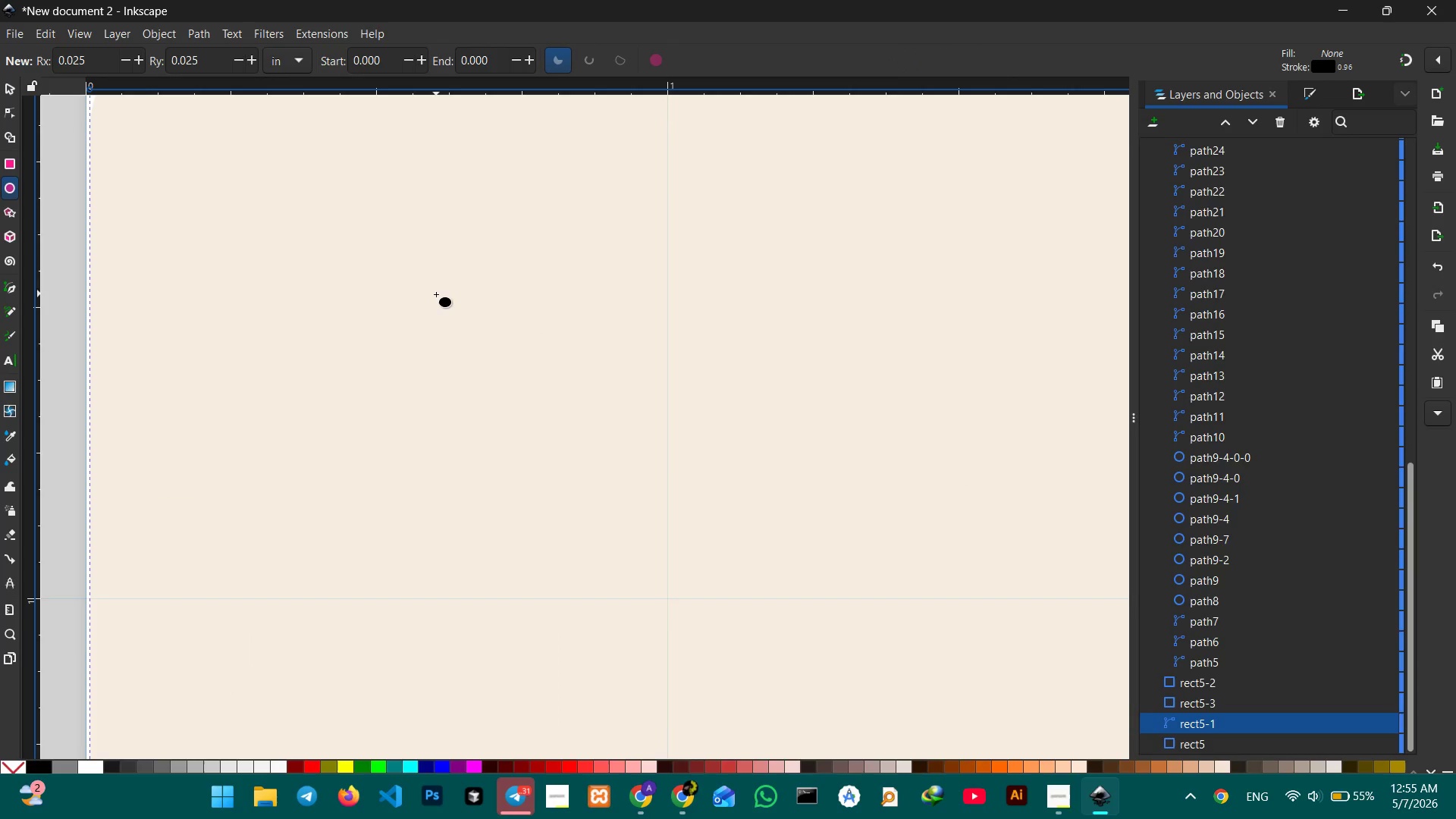 
scroll: coordinate [435, 295], scroll_direction: up, amount: 3.0
 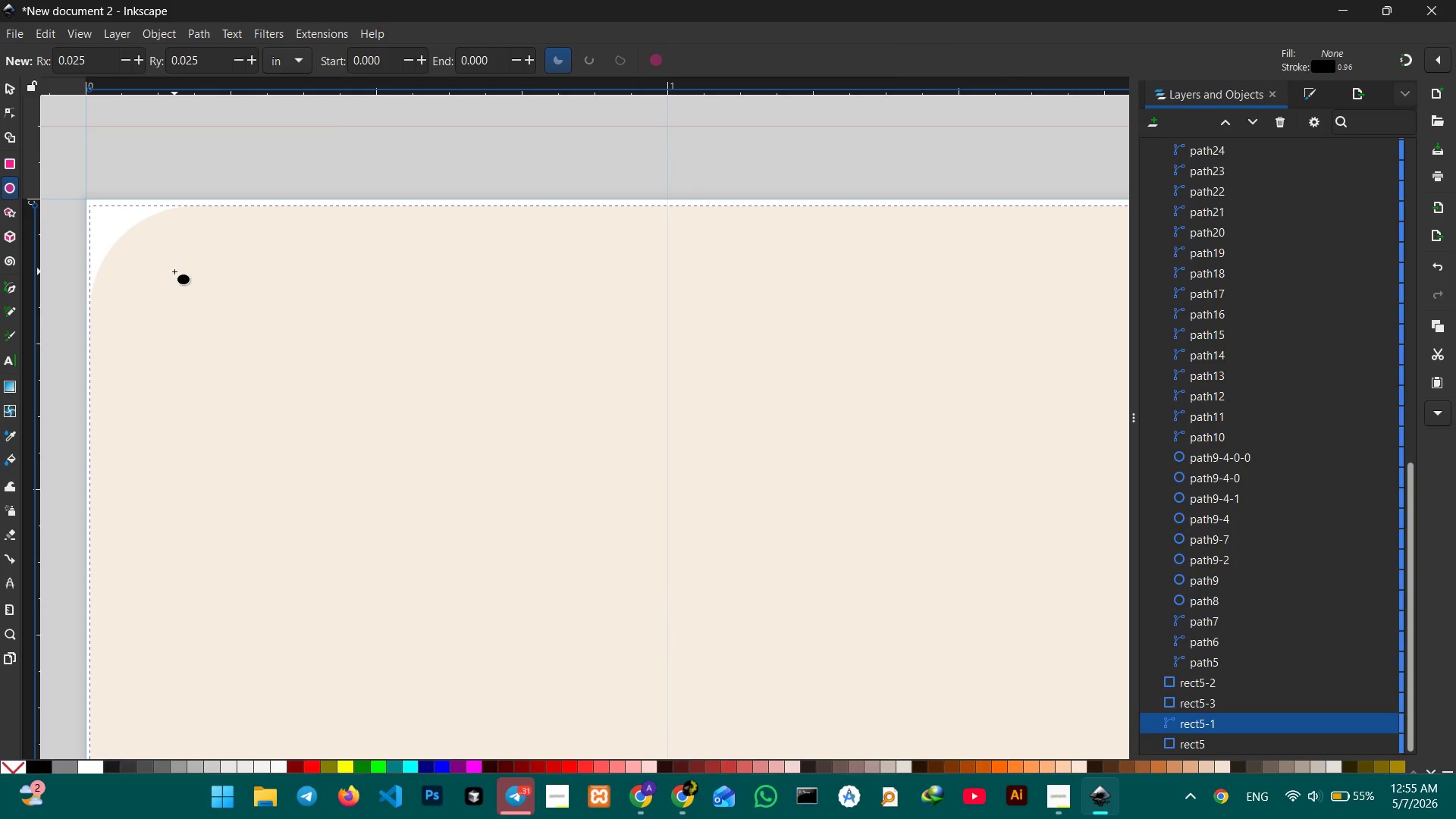 
hold_key(key=ShiftLeft, duration=1.23)
left_click_drag(start_coordinate=[174, 271], to_coordinate=[287, 397])
 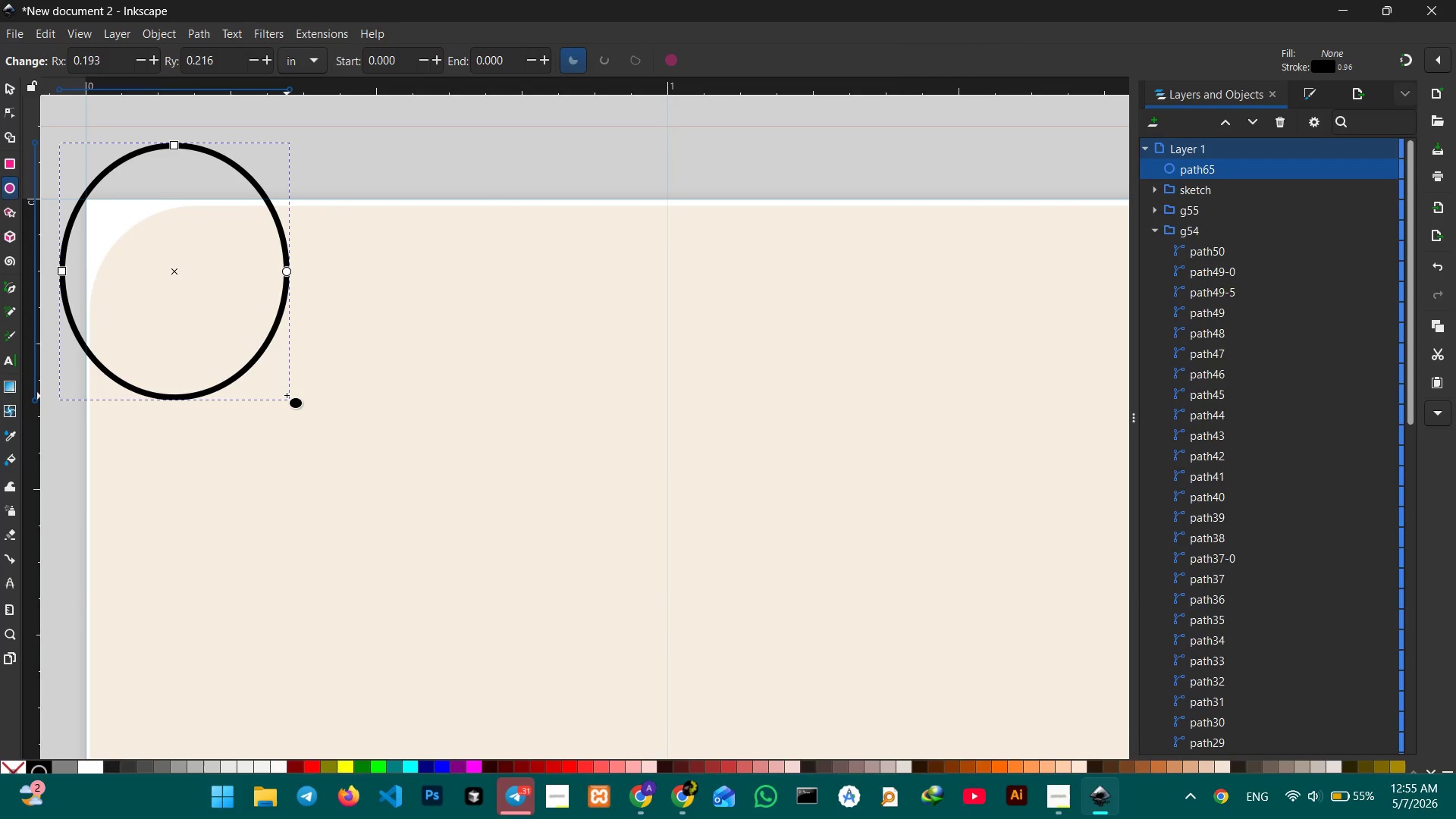 
key(Control+Z)
 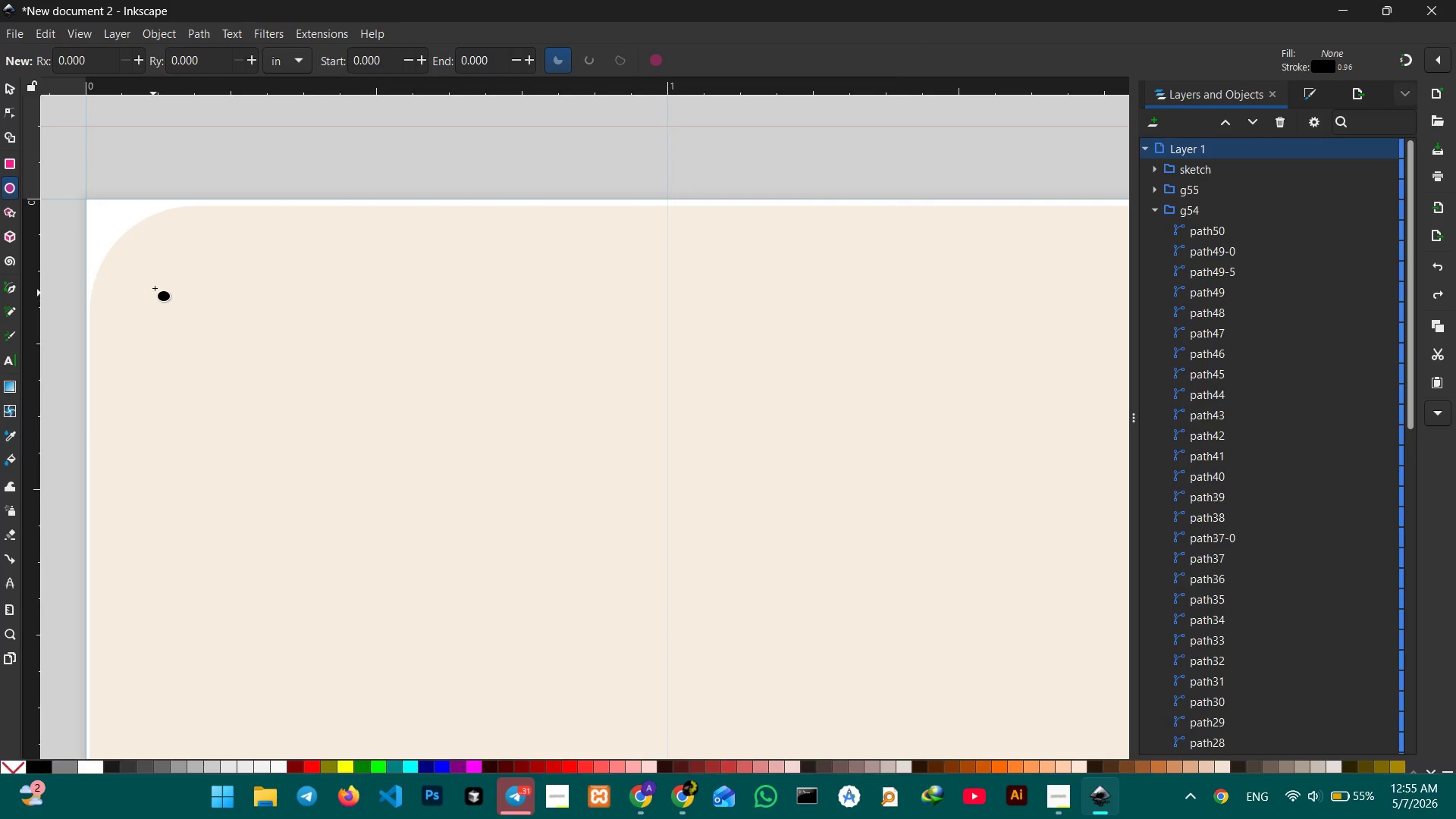 
left_click_drag(start_coordinate=[153, 282], to_coordinate=[314, 410])
 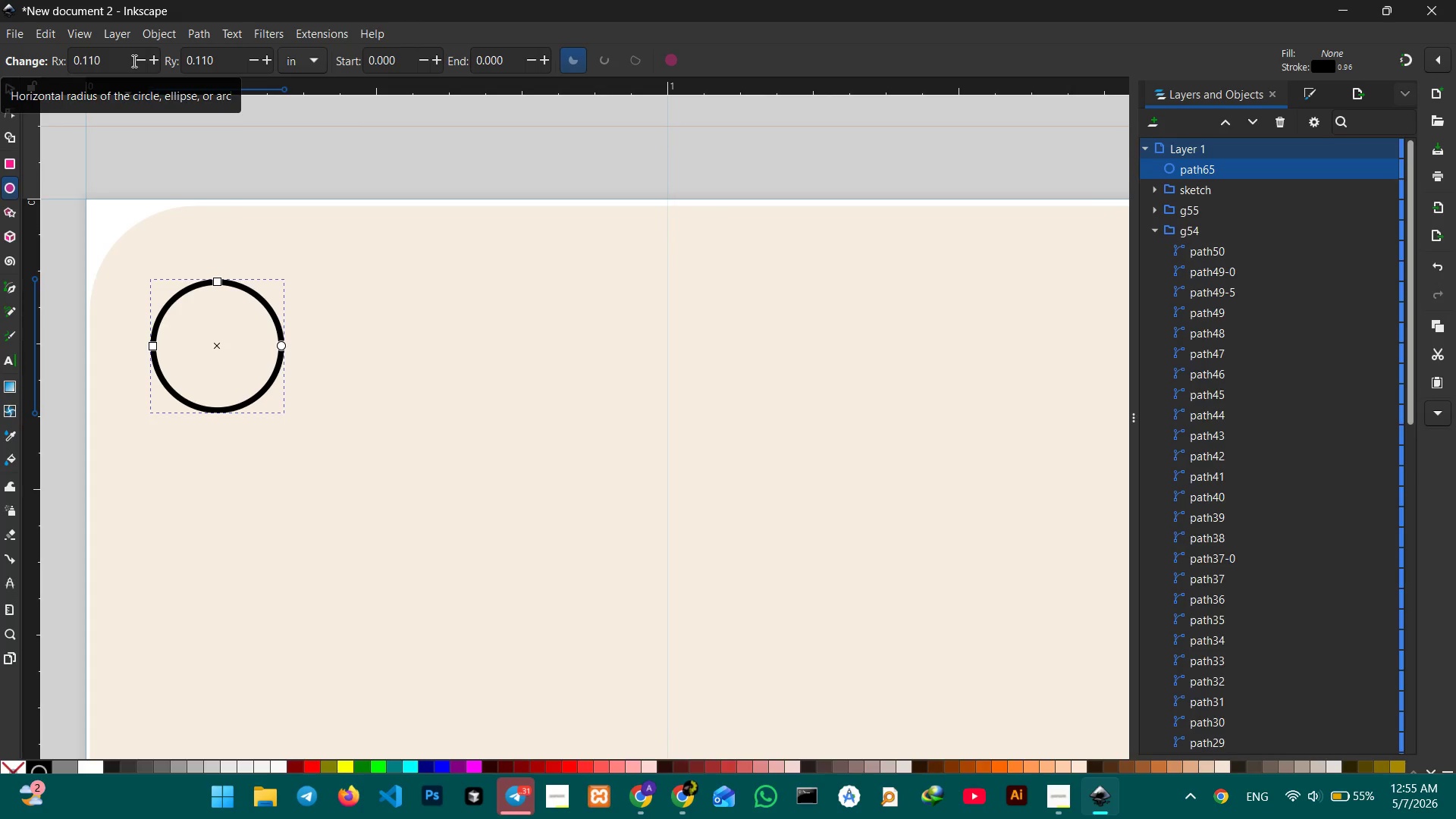 
wait(30.48)
 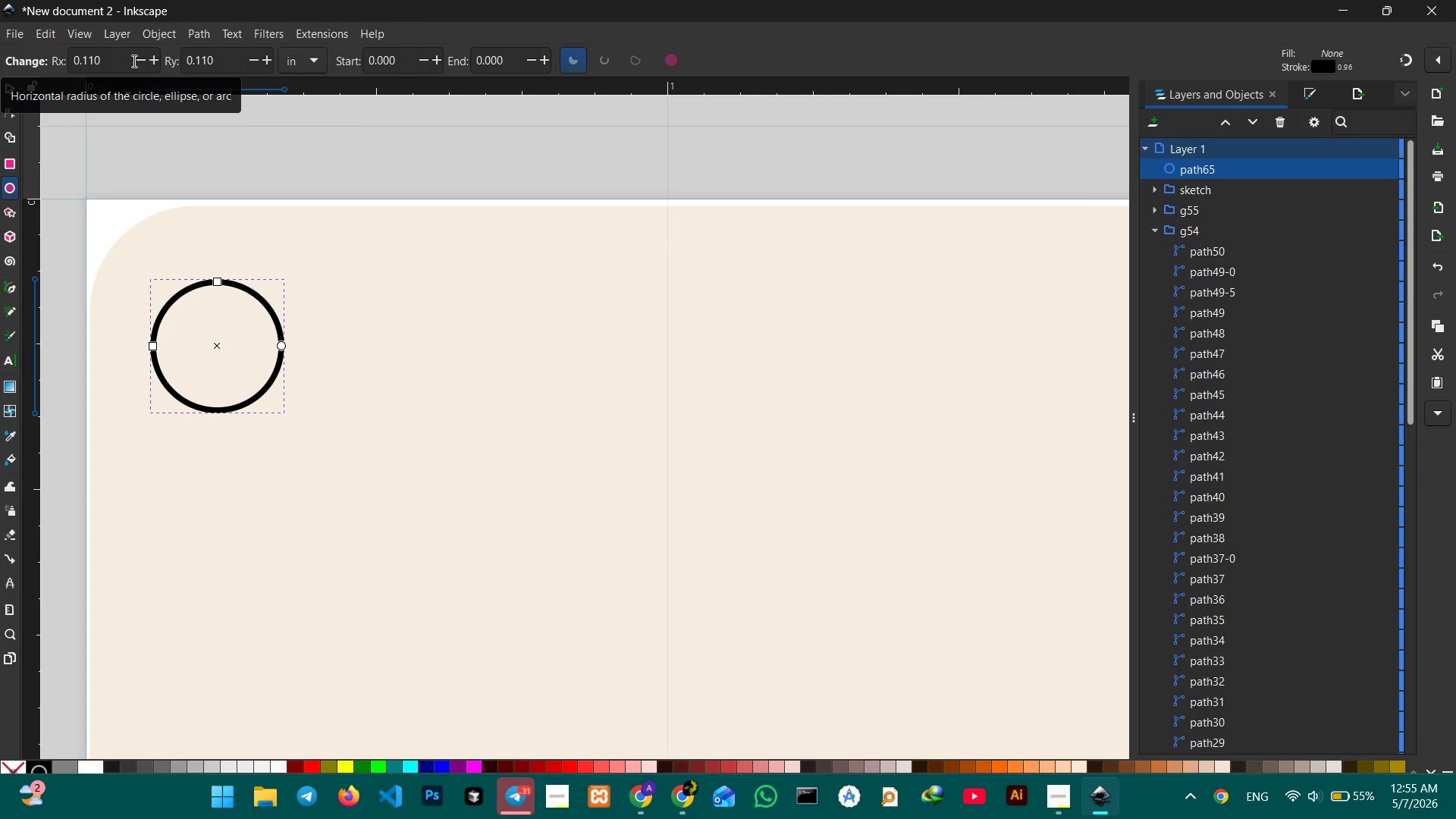 
left_click_drag(start_coordinate=[108, 60], to_coordinate=[25, 67])
 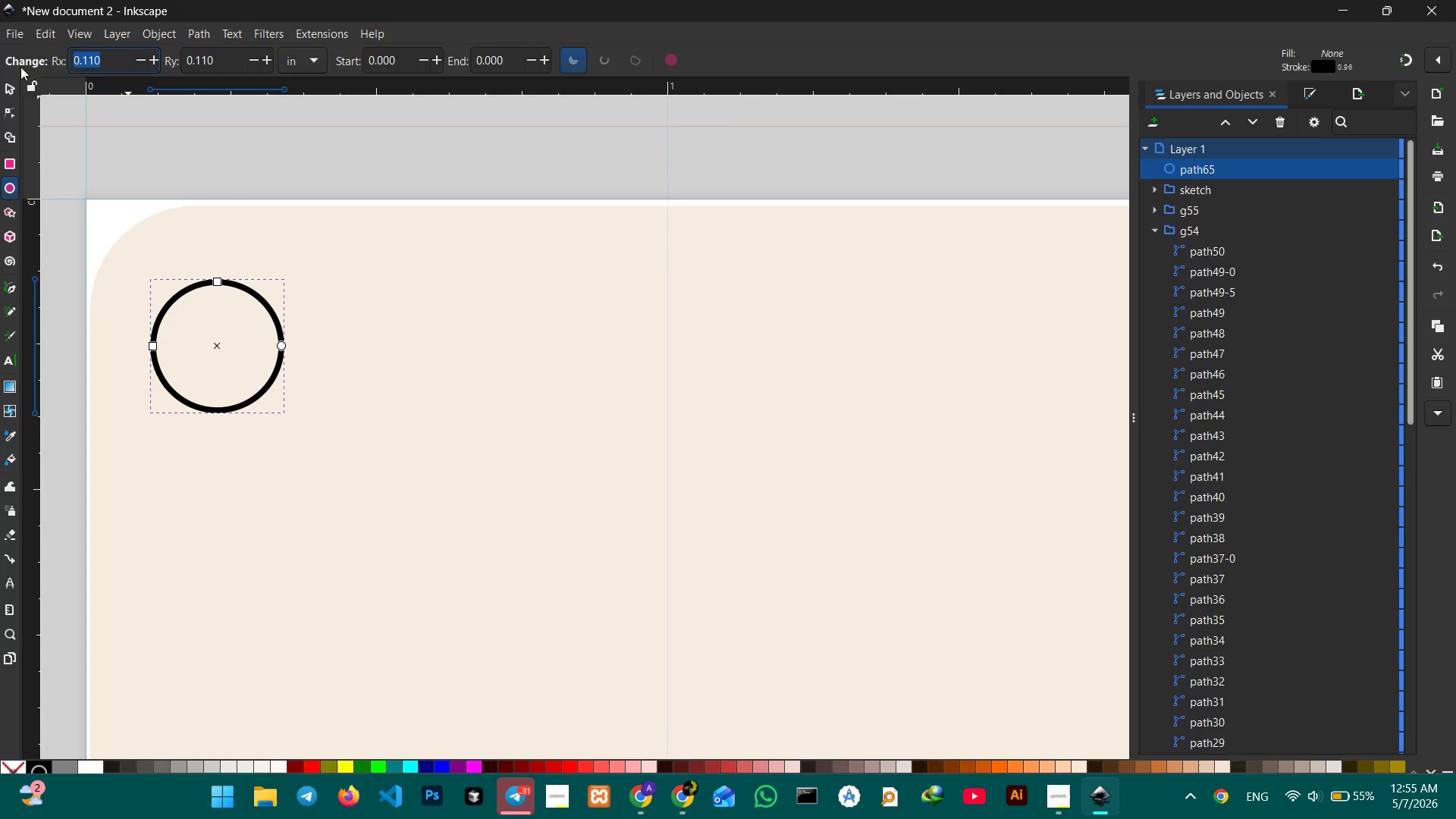 
key(Numpad5)
 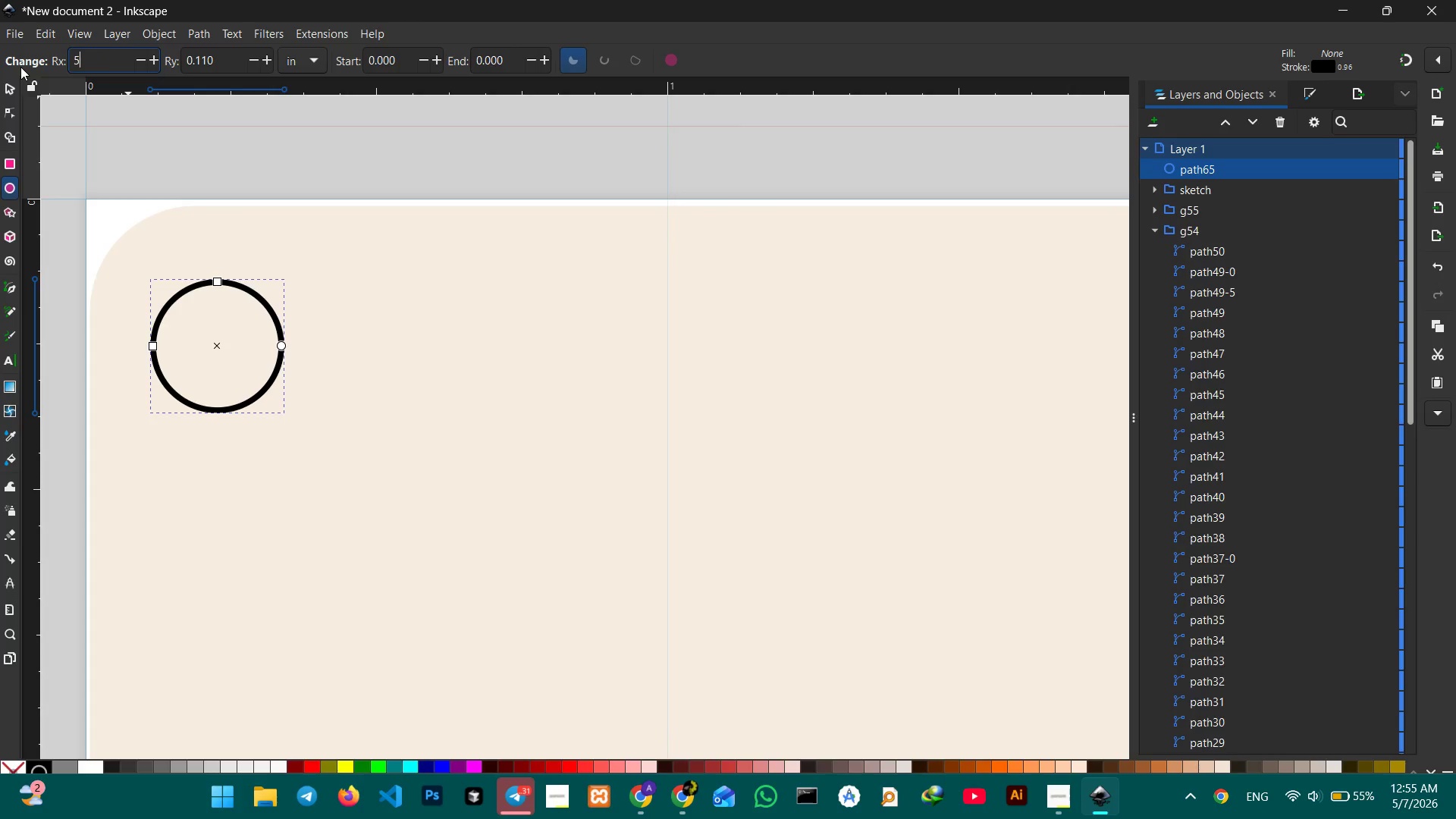 
key(NumpadDecimal)
 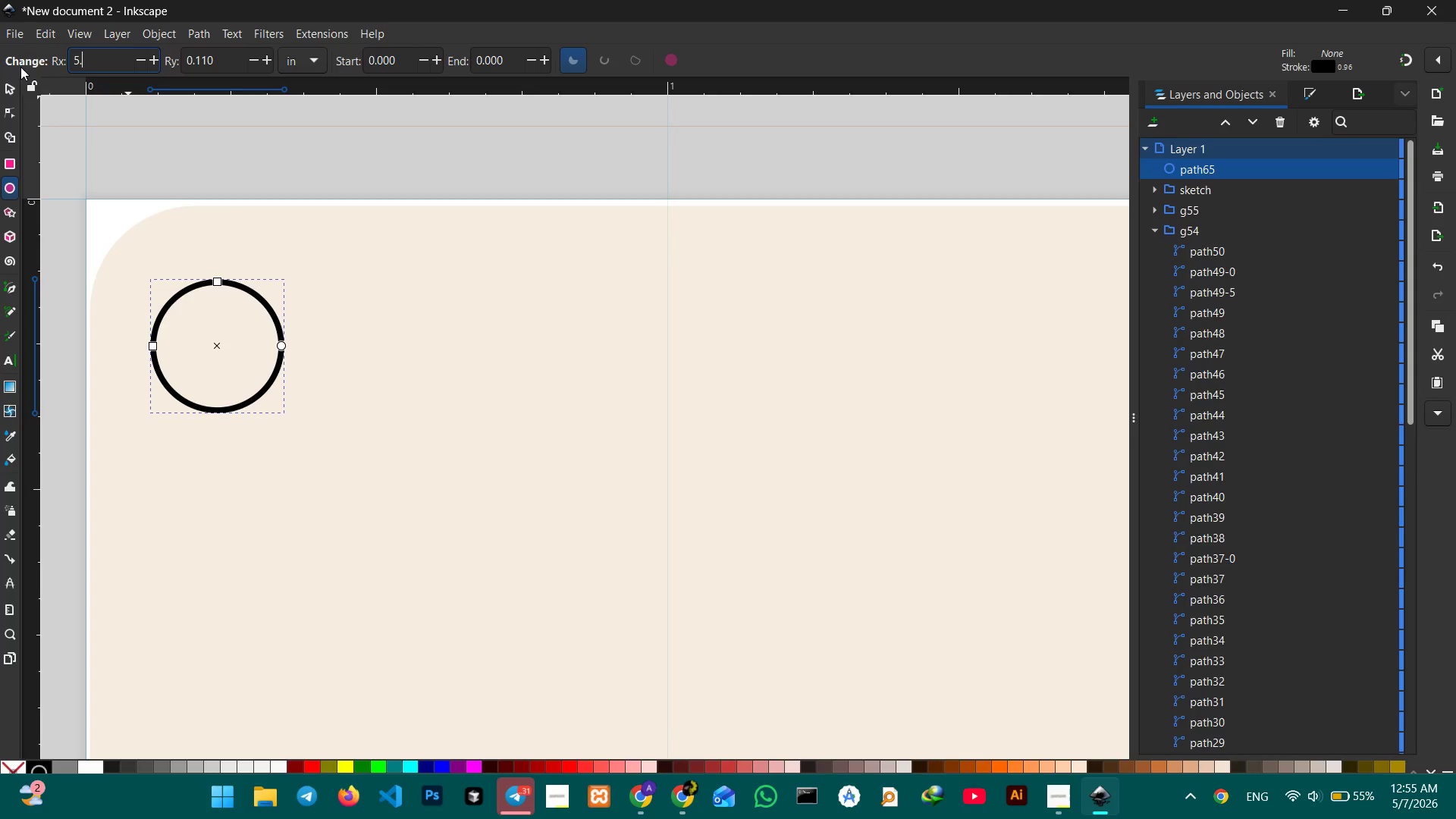 
key(Numpad0)
 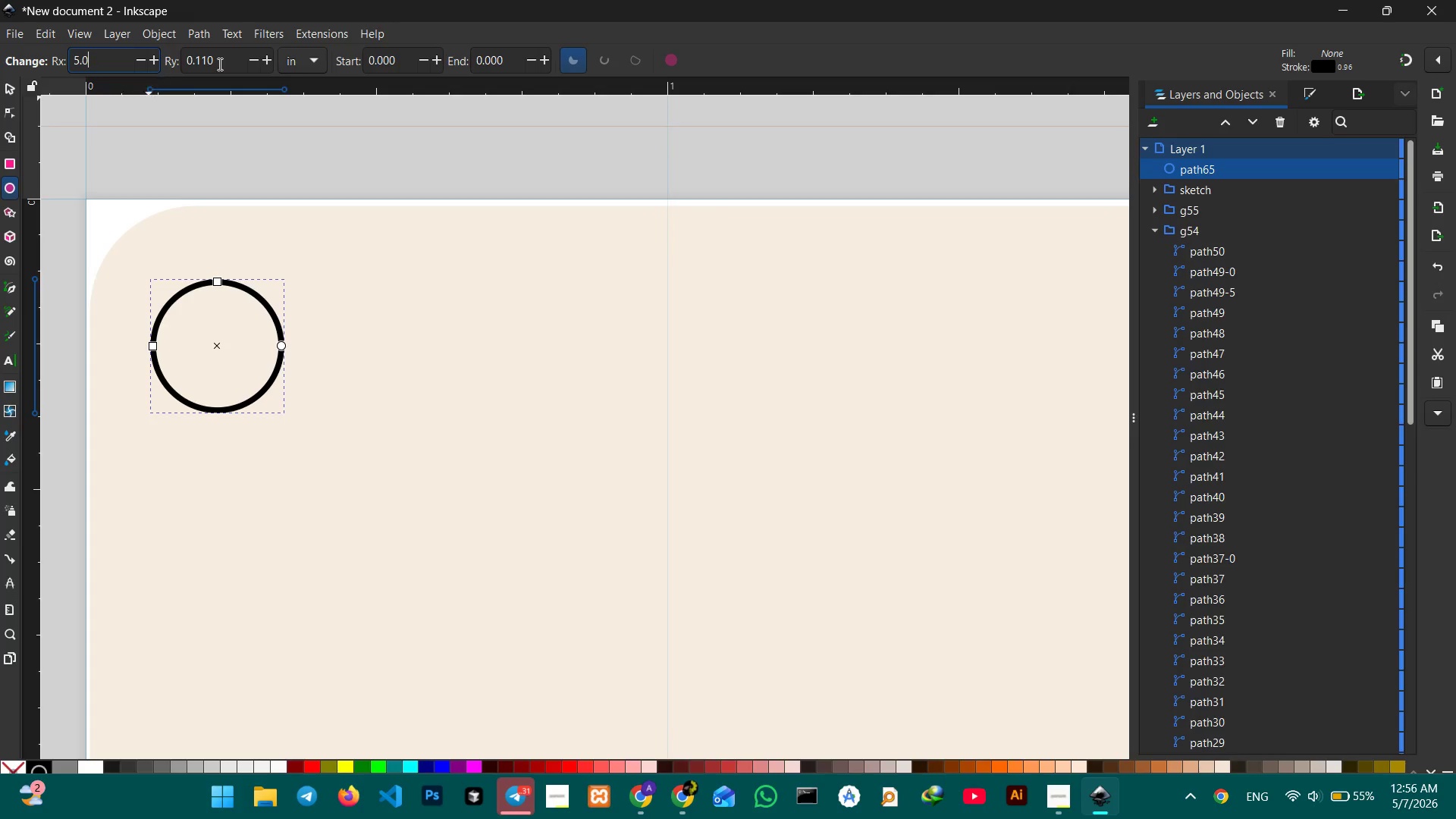 
left_click([312, 59])
 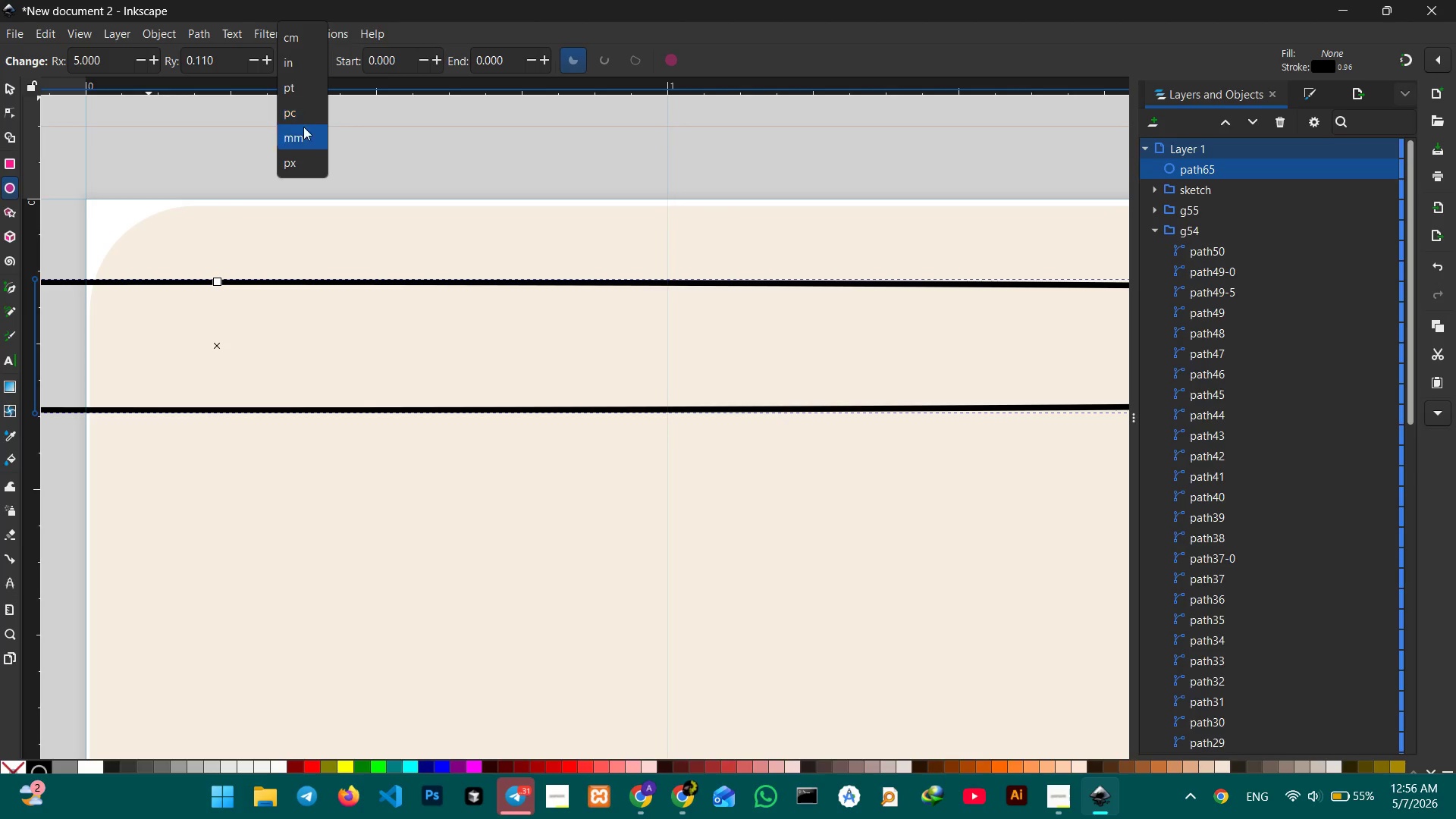 
left_click([304, 134])
 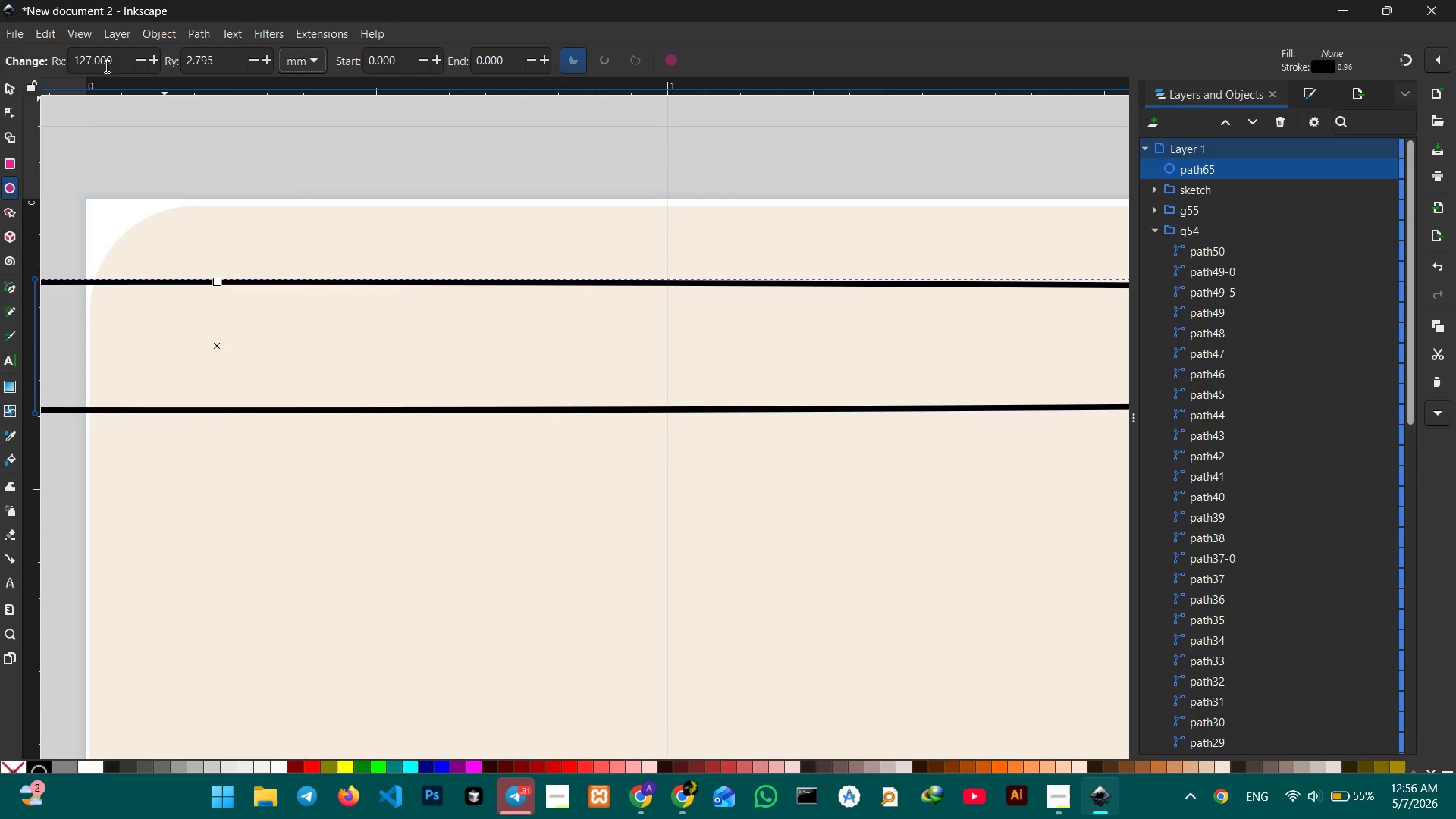 
left_click_drag(start_coordinate=[113, 63], to_coordinate=[39, 58])
 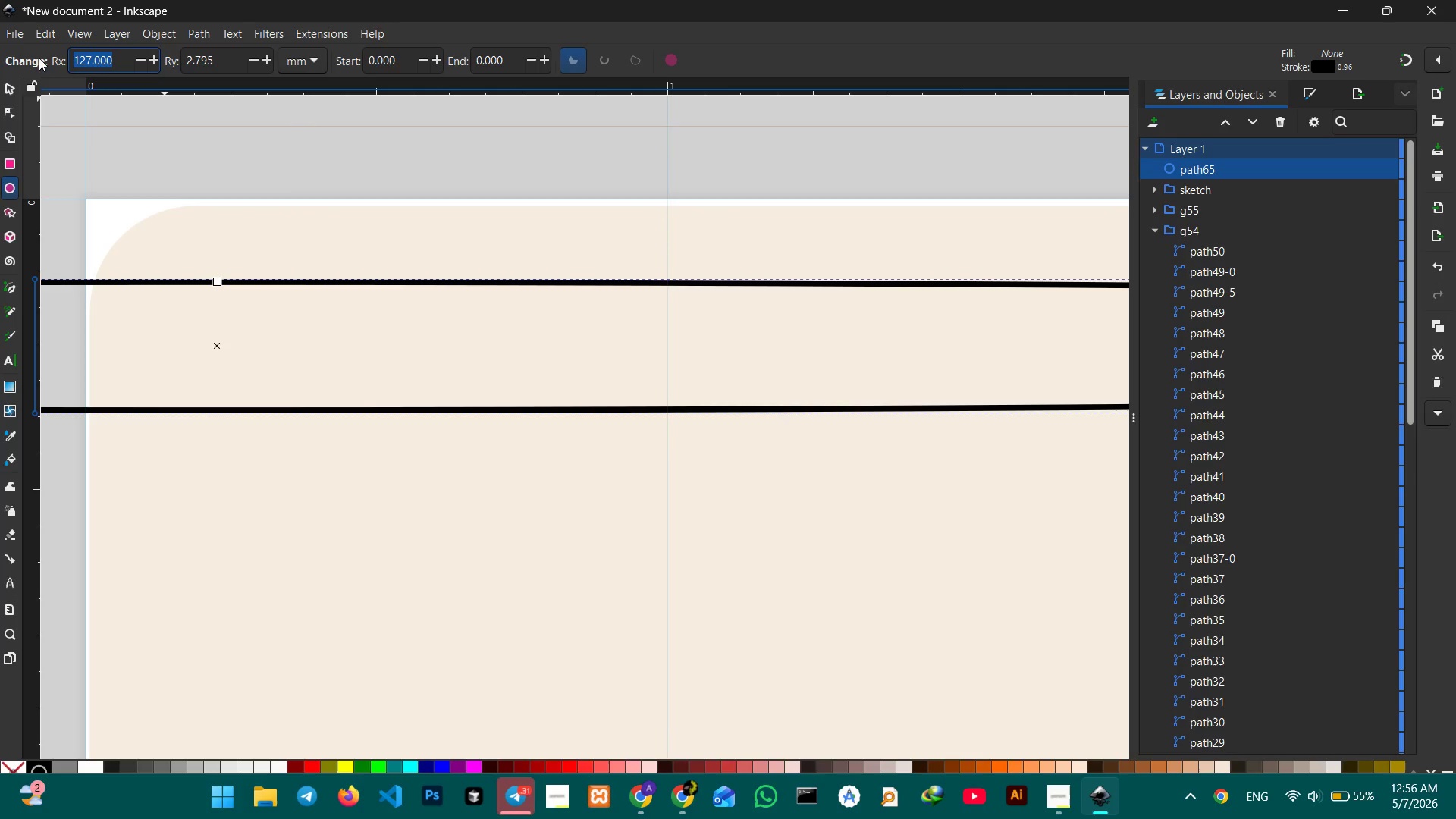 
key(Numpad2)
 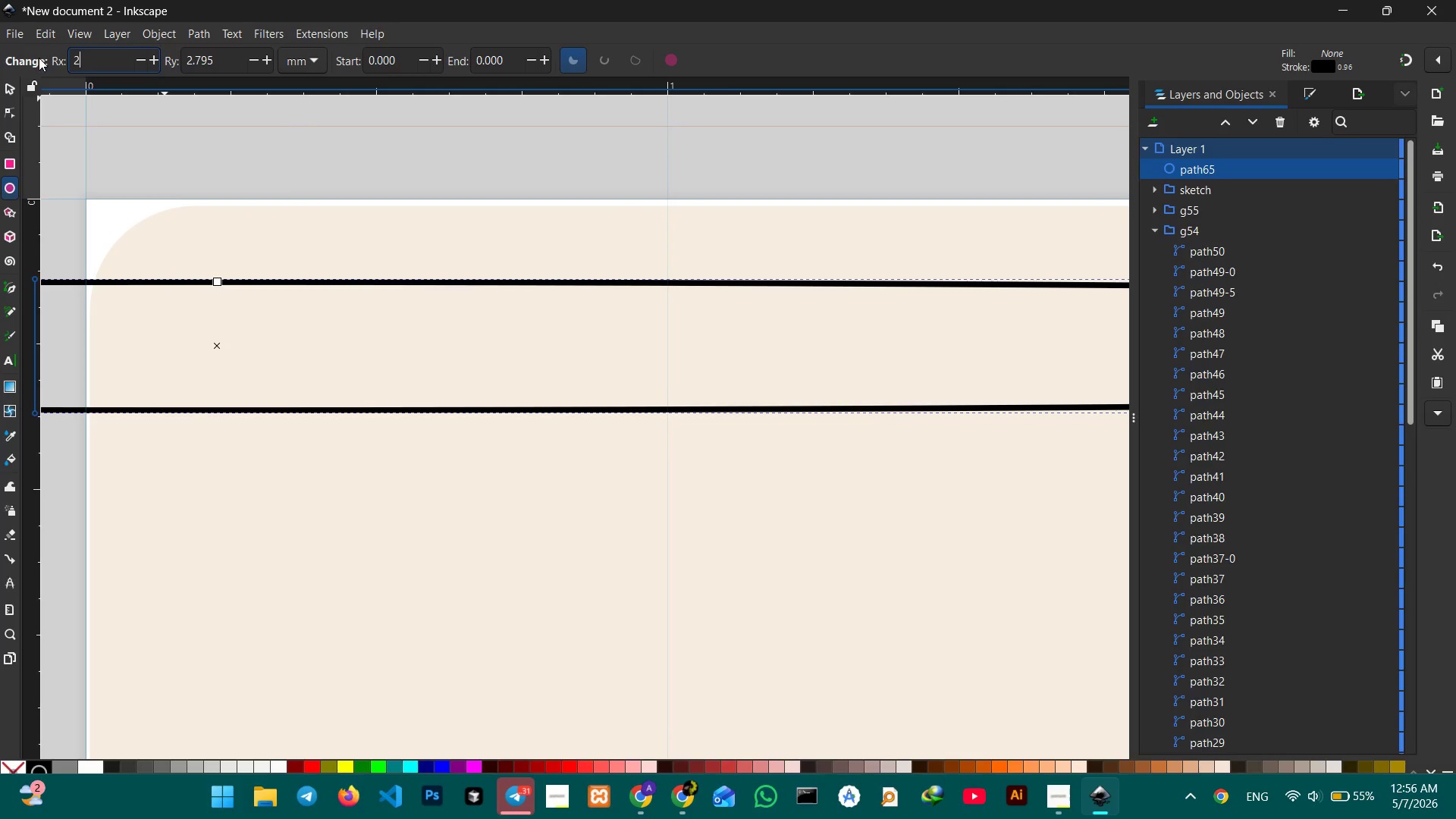 
key(Backspace)
 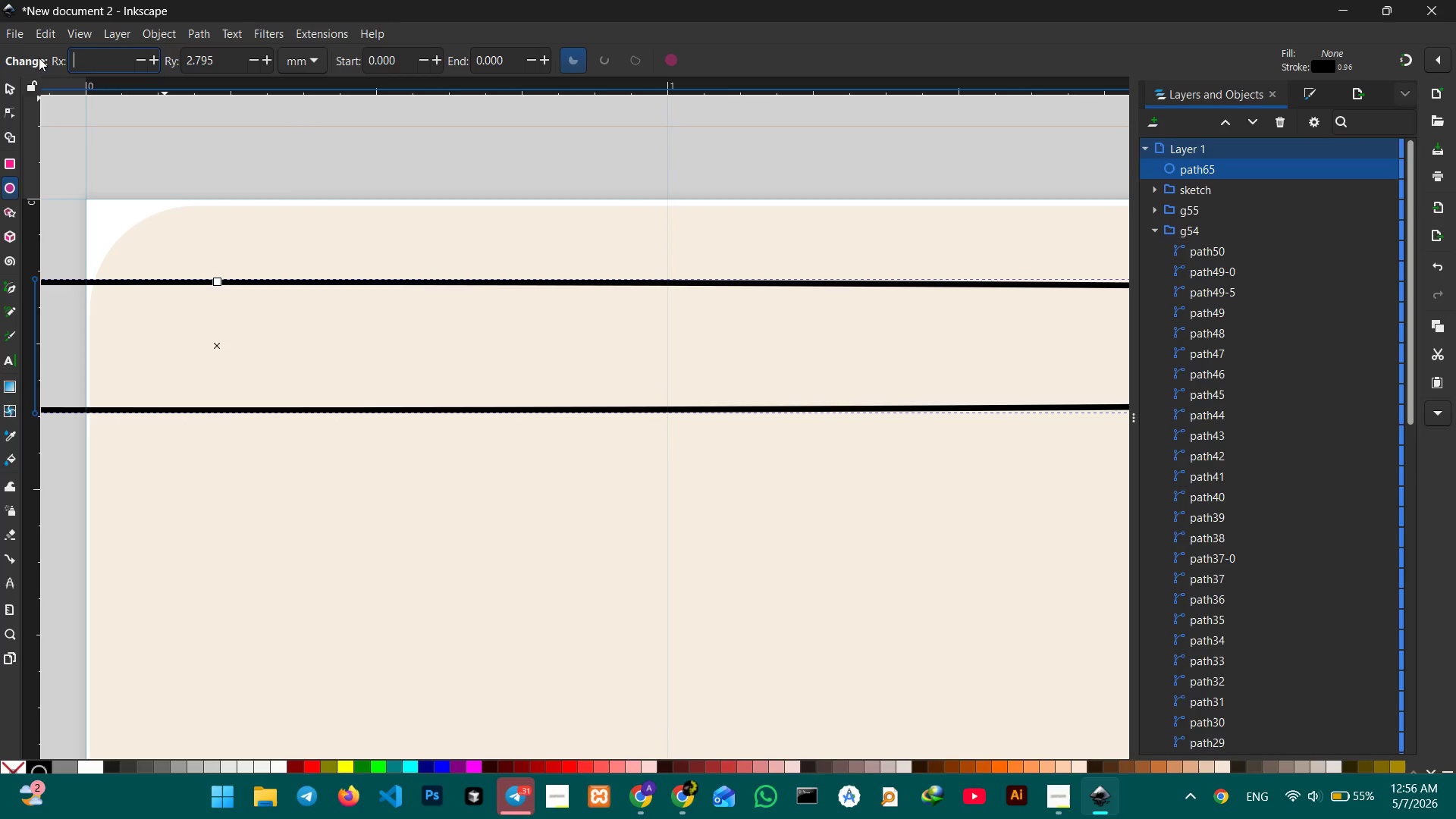 
key(Numpad5)
 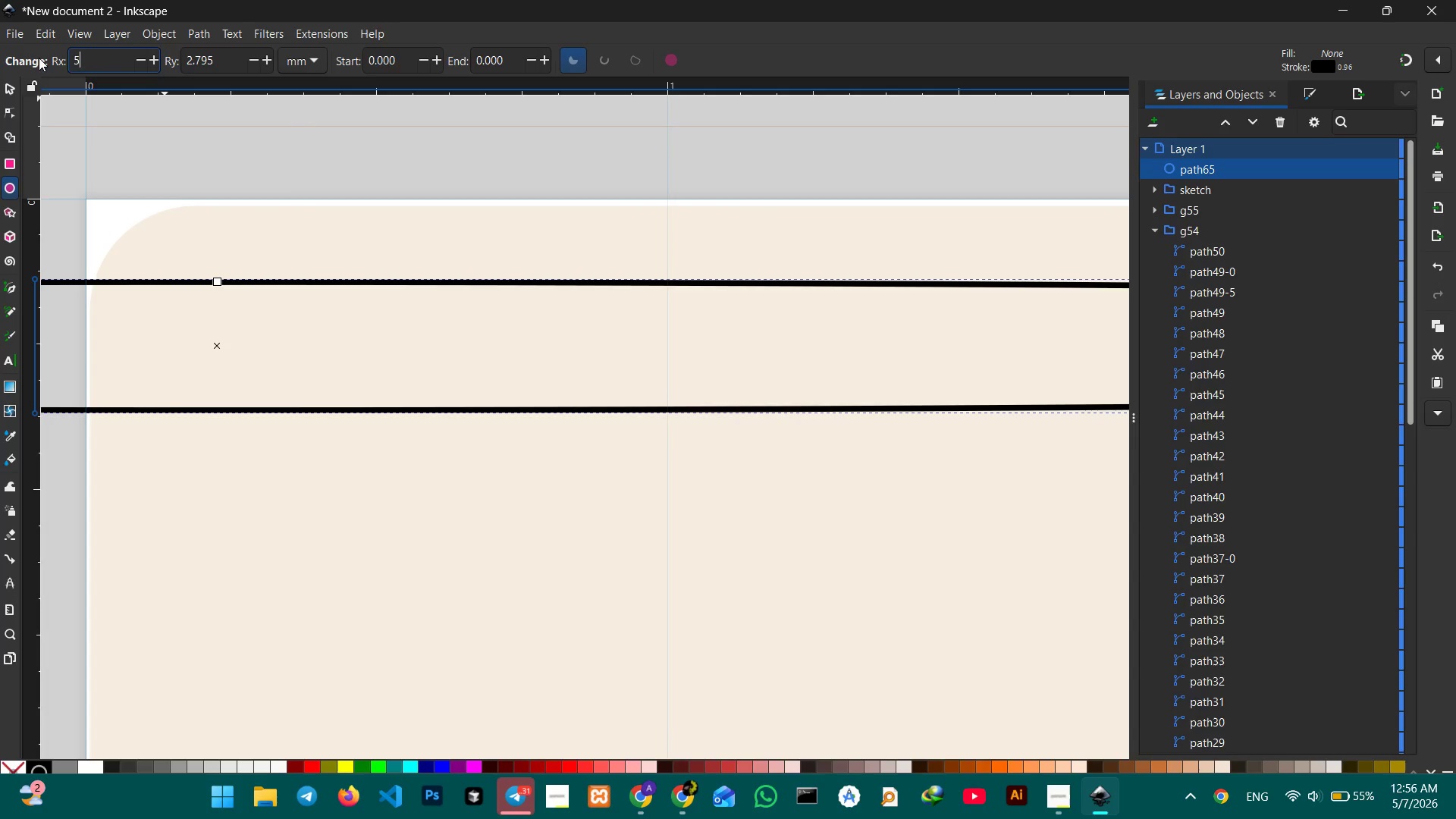 
key(Enter)
 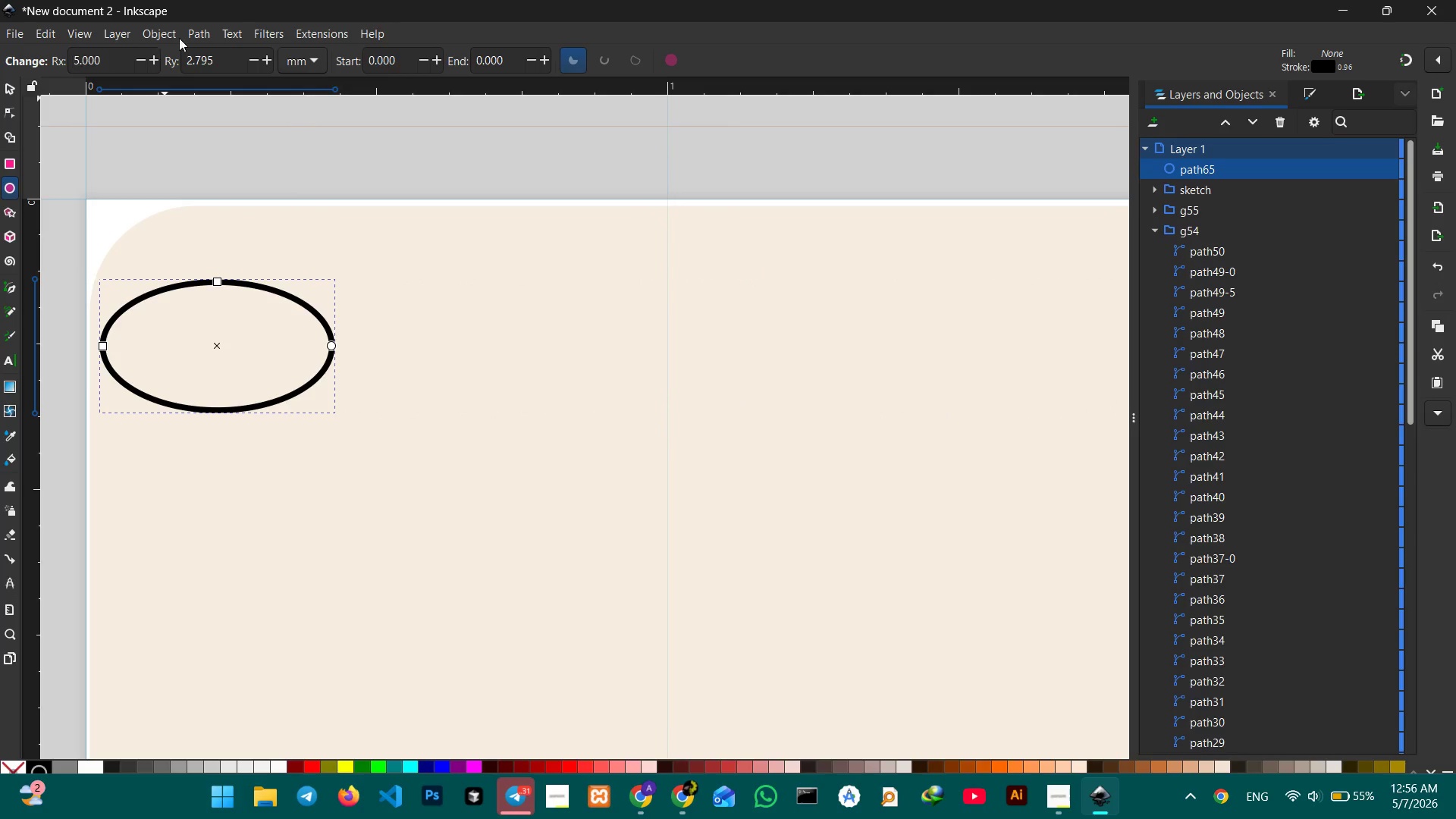 
left_click_drag(start_coordinate=[237, 64], to_coordinate=[163, 53])
 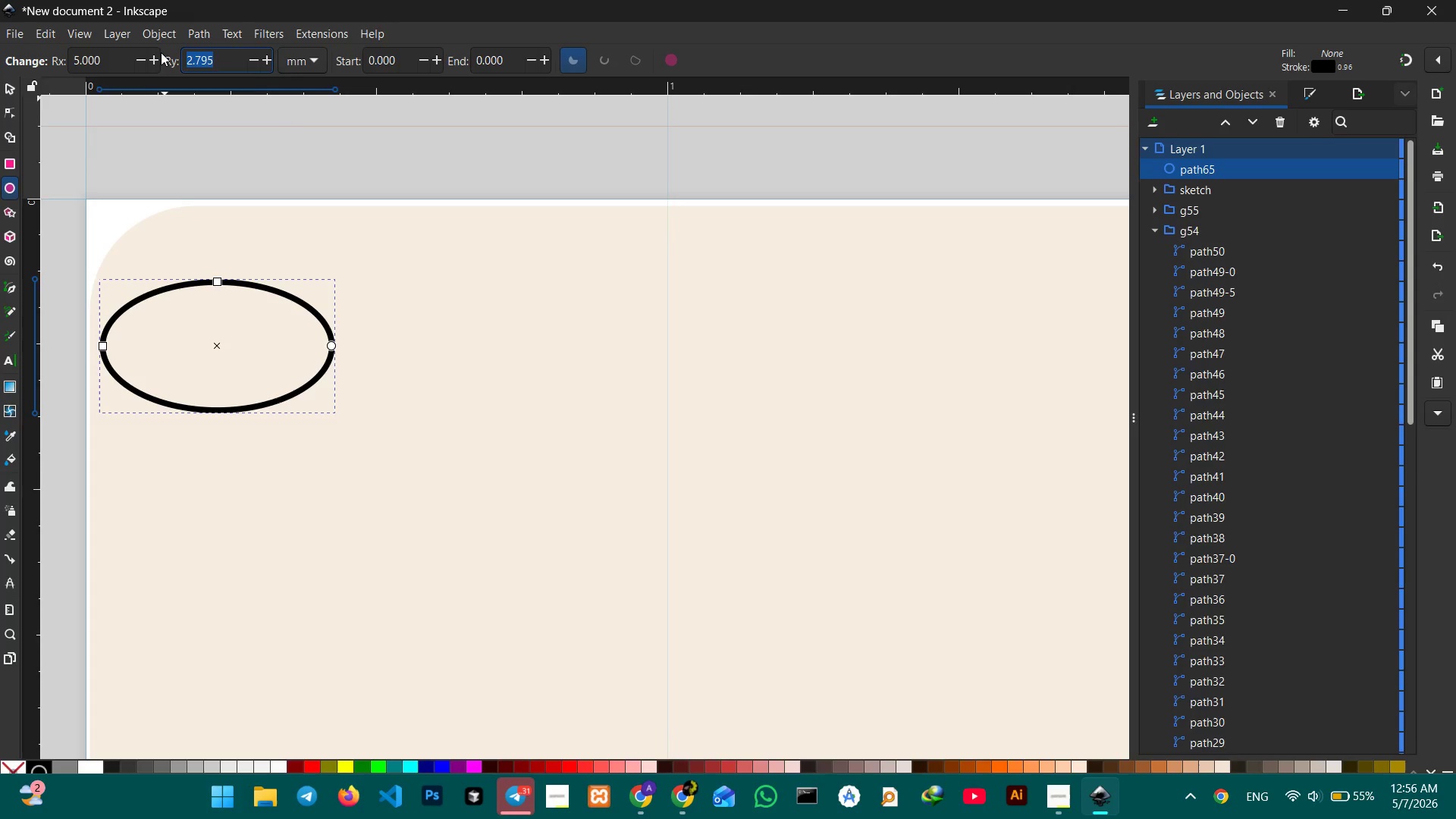 
key(Numpad5)
 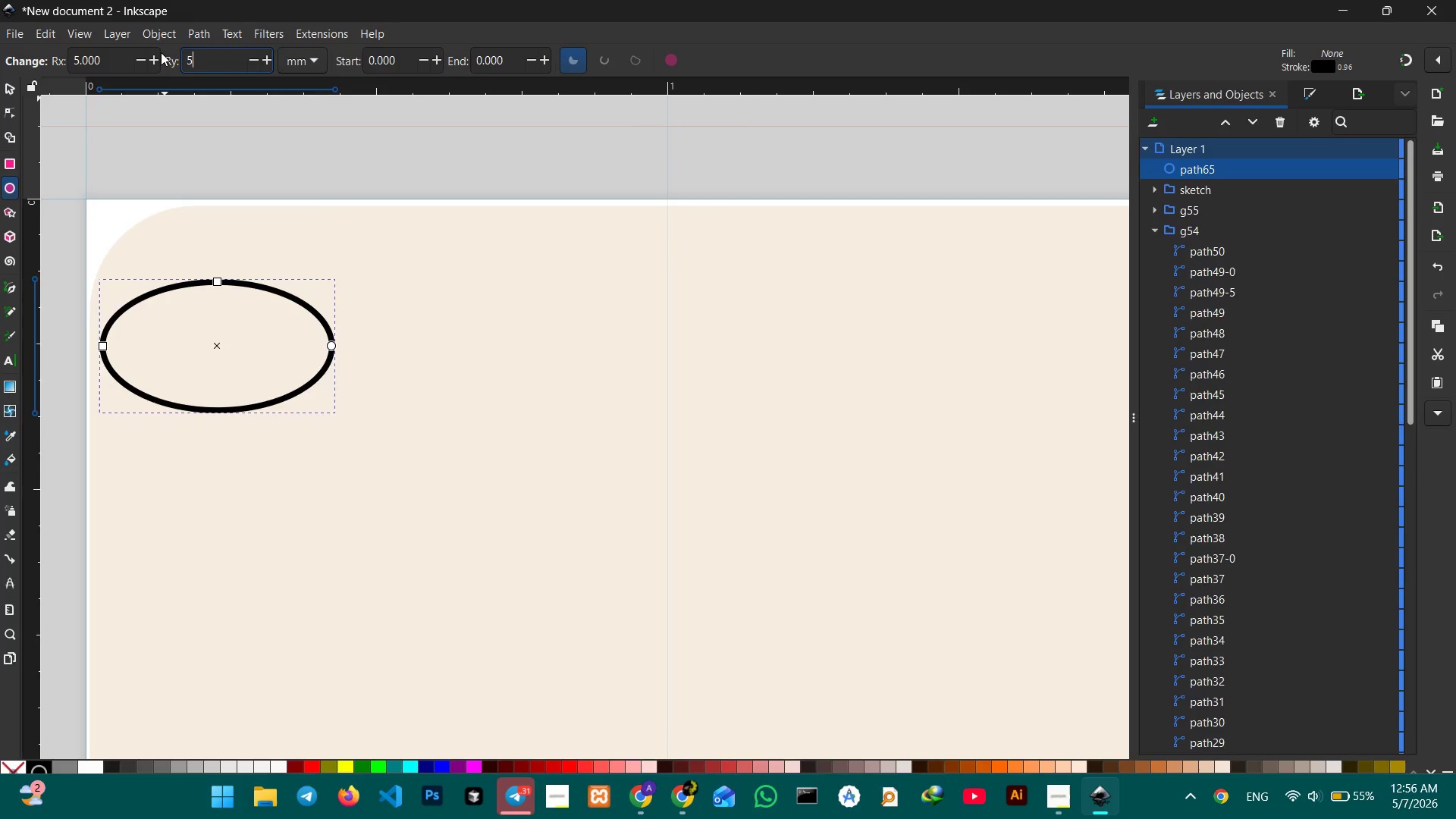 
key(Enter)
 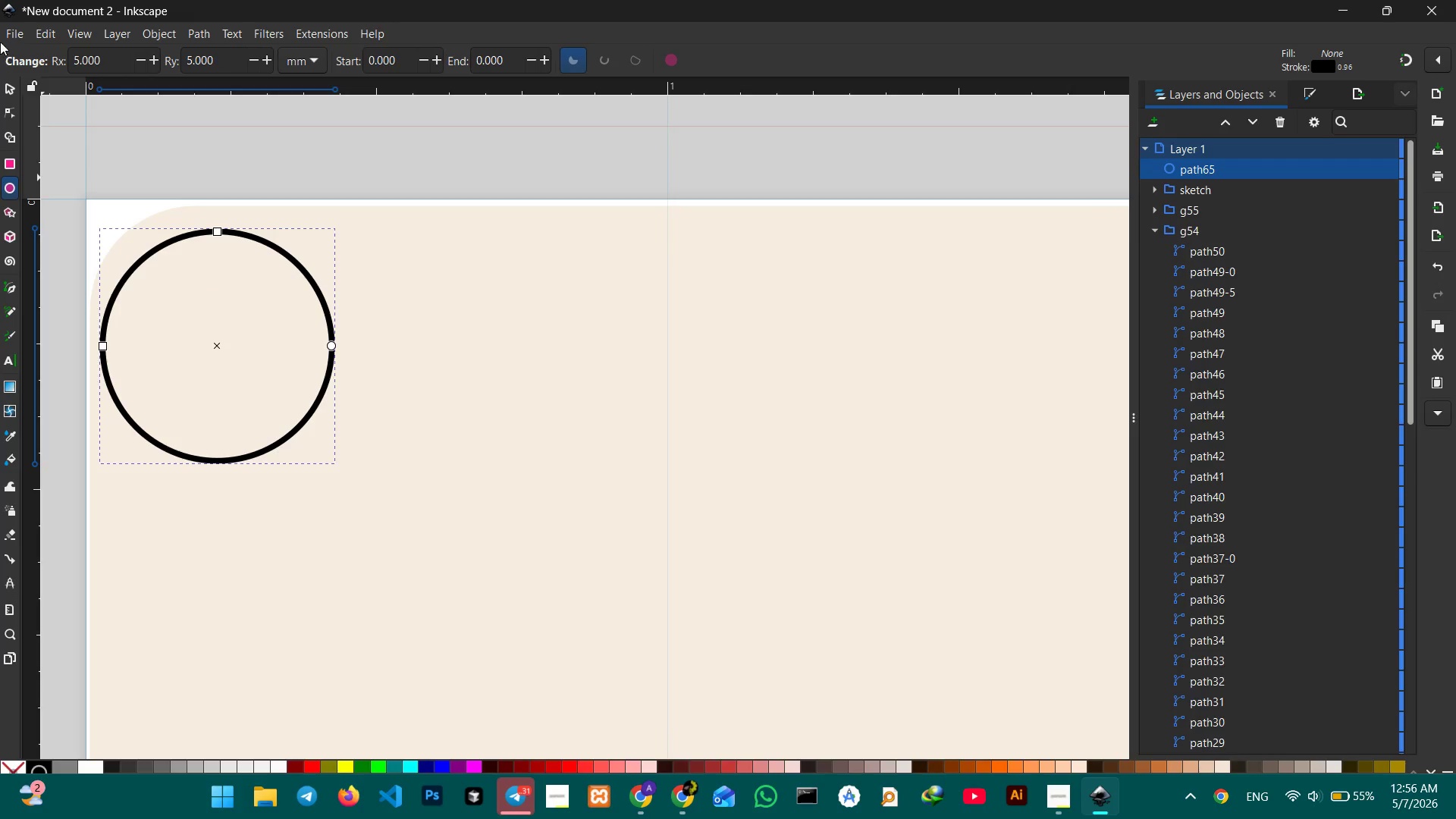 
left_click([11, 86])
 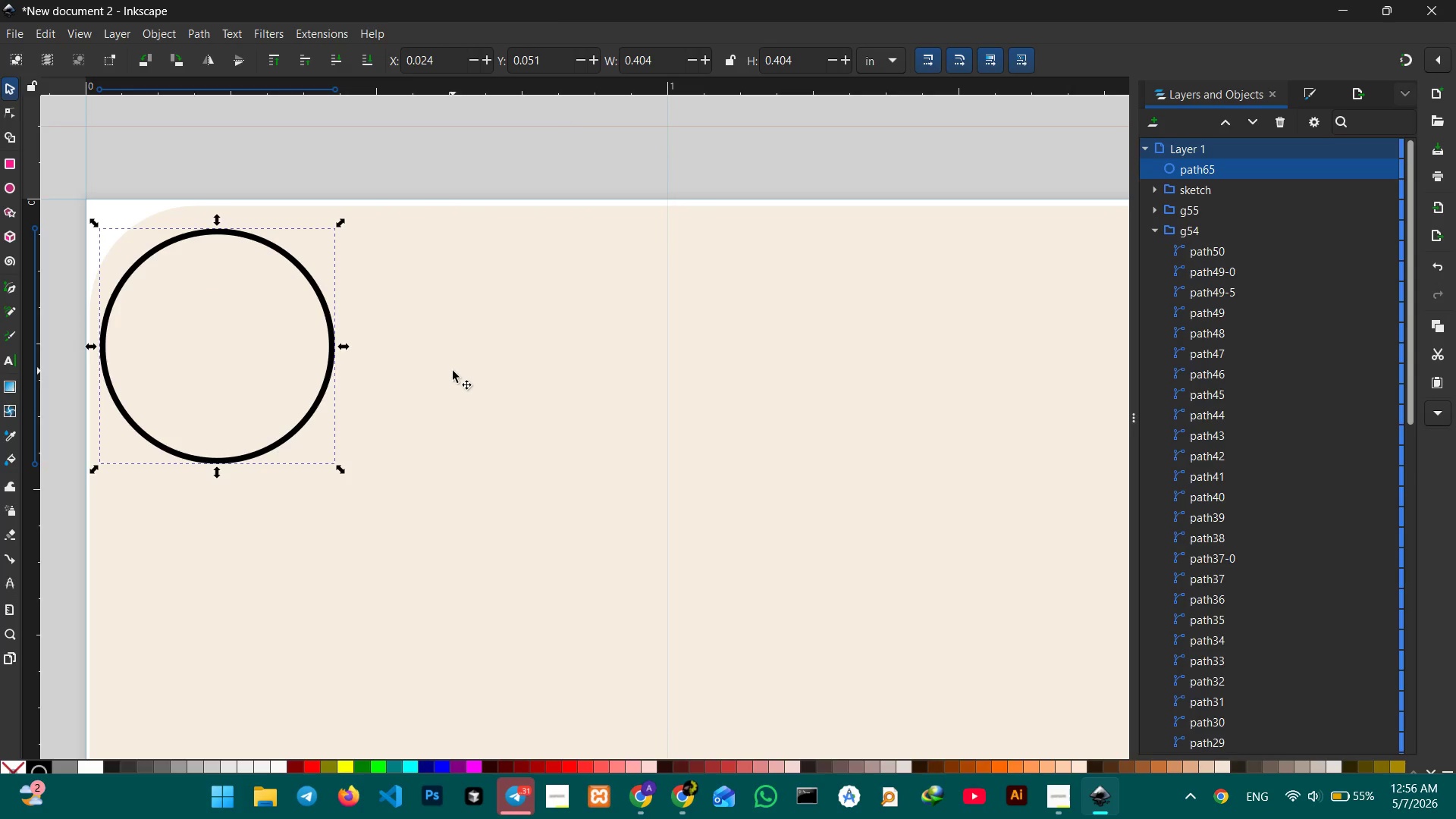 
hold_key(key=ControlLeft, duration=0.34)
scroll: coordinate [453, 371], scroll_direction: none, amount: 0.0
 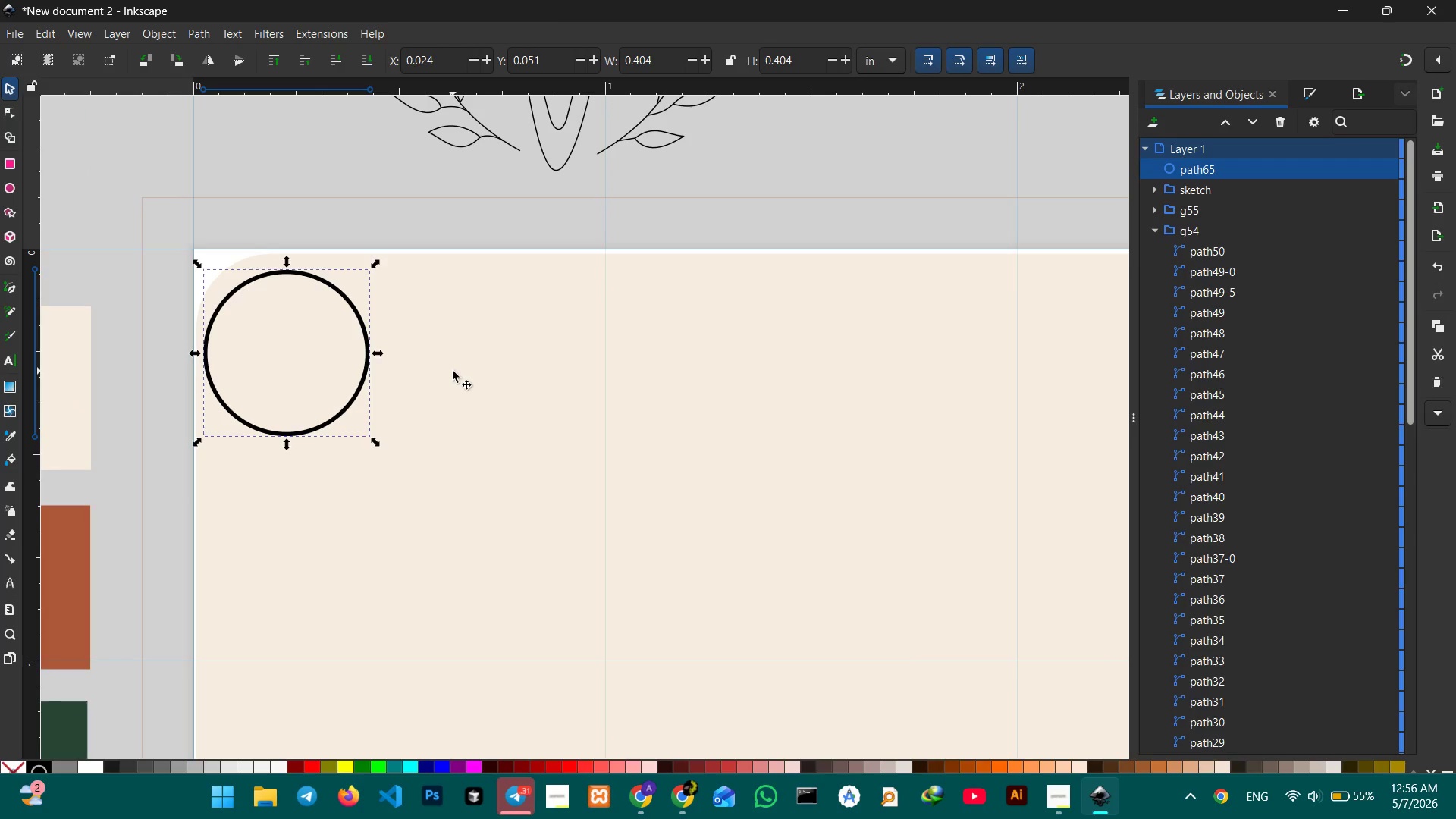 
hold_key(key=ControlLeft, duration=1.42)
scroll: coordinate [453, 371], scroll_direction: down, amount: 4.0
 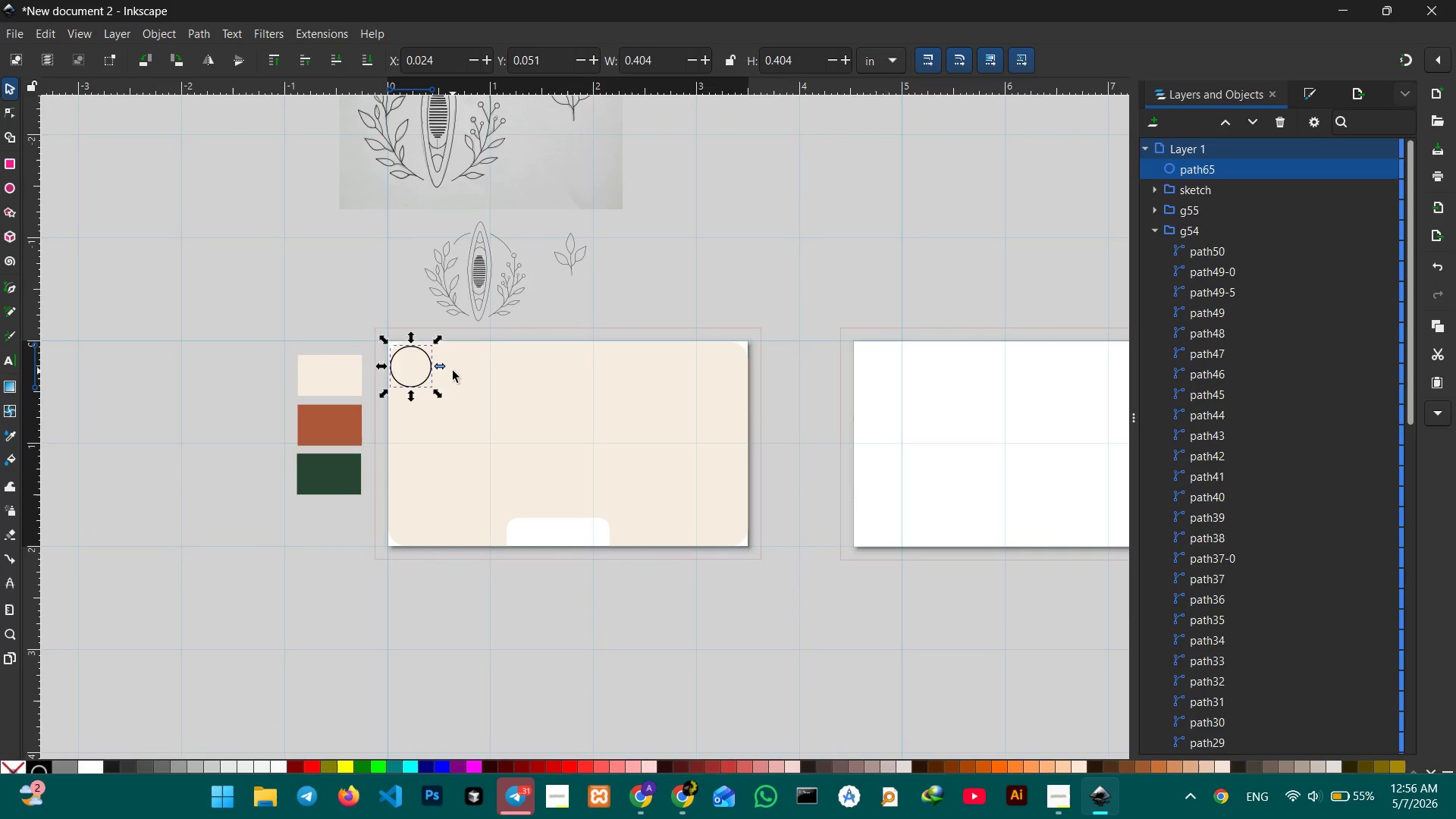 
scroll: coordinate [453, 371], scroll_direction: up, amount: 2.0
 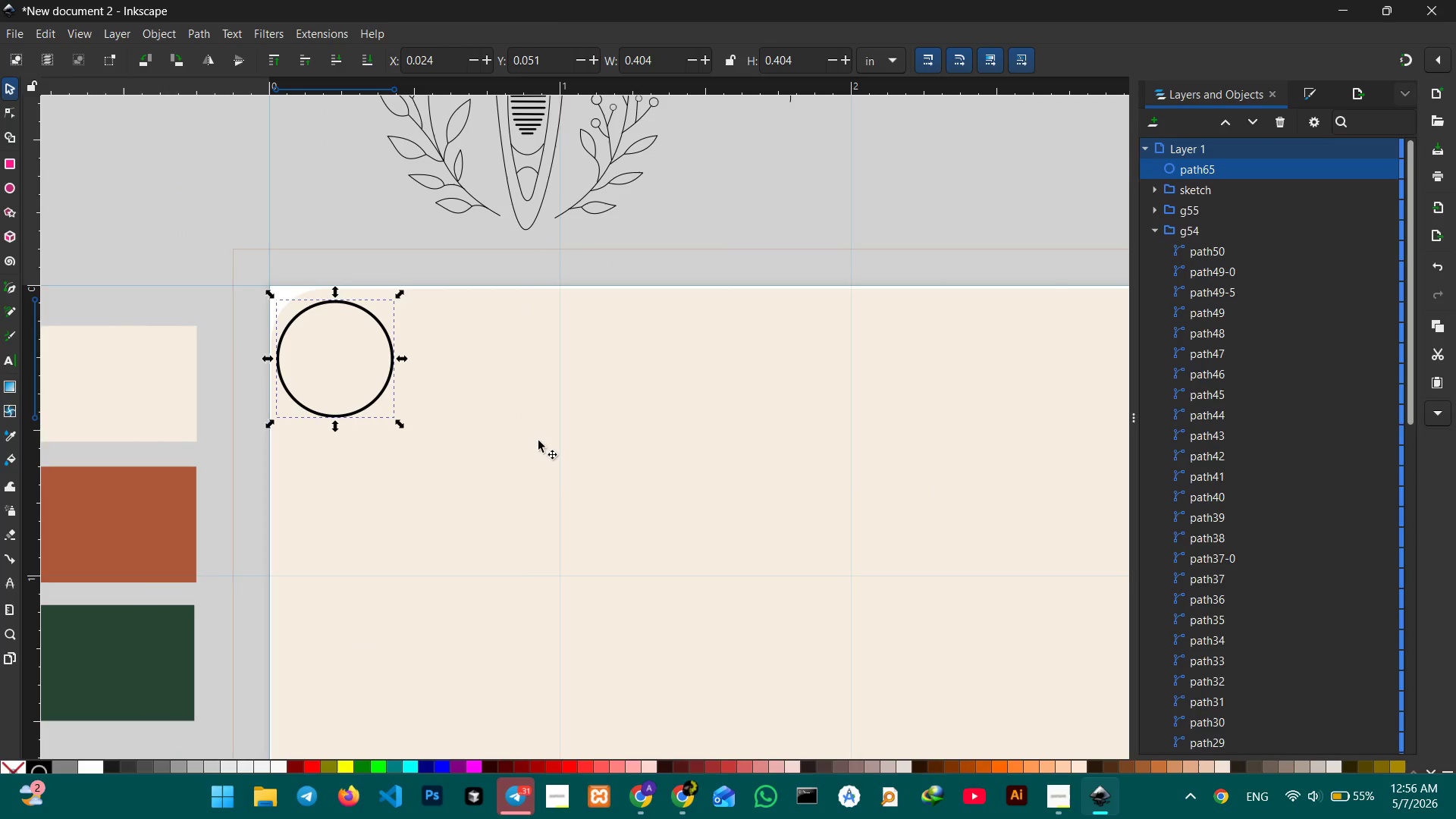 
hold_key(key=Space, duration=1.33)
 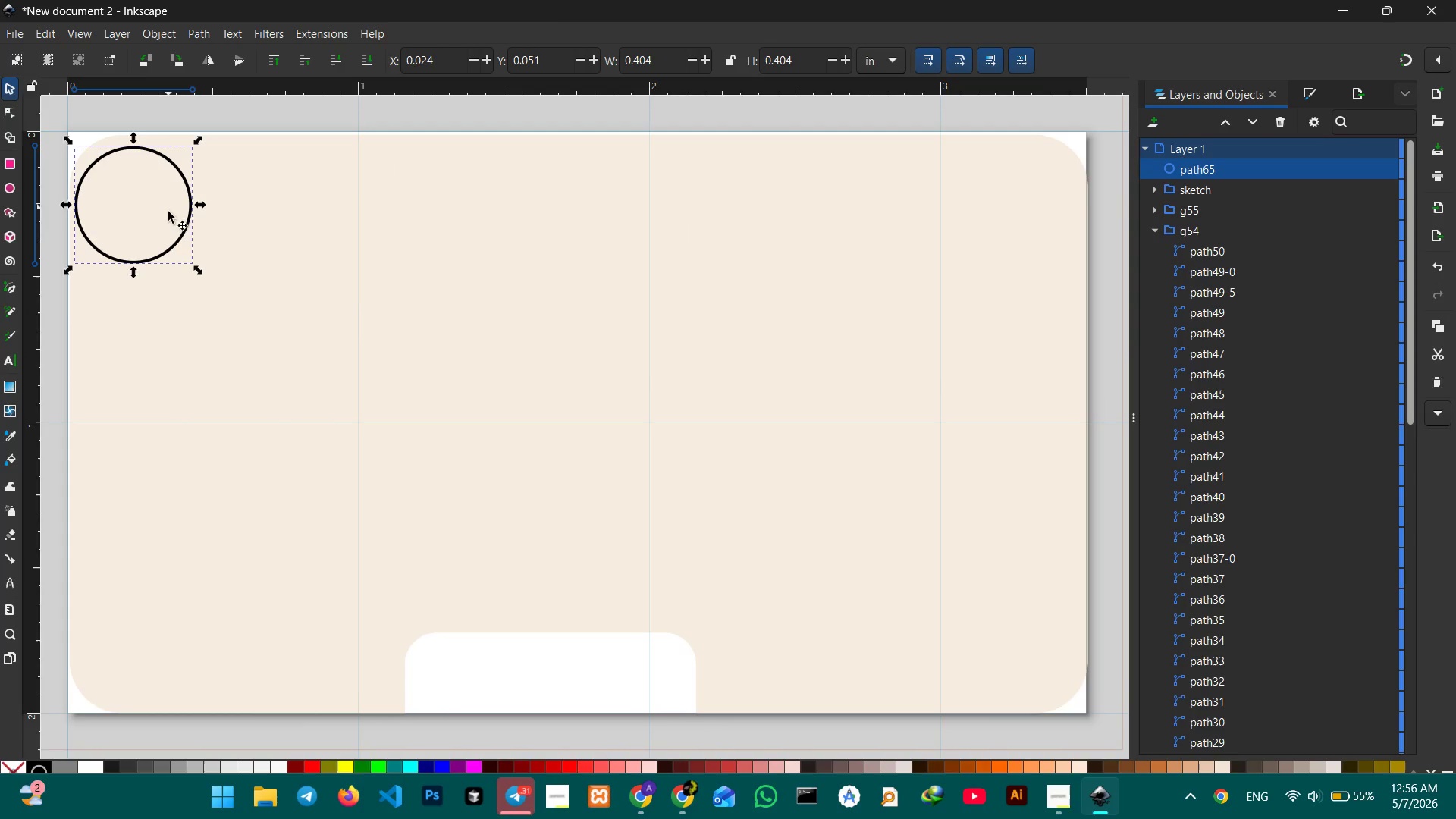 
left_click_drag(start_coordinate=[555, 466], to_coordinate=[353, 312])
 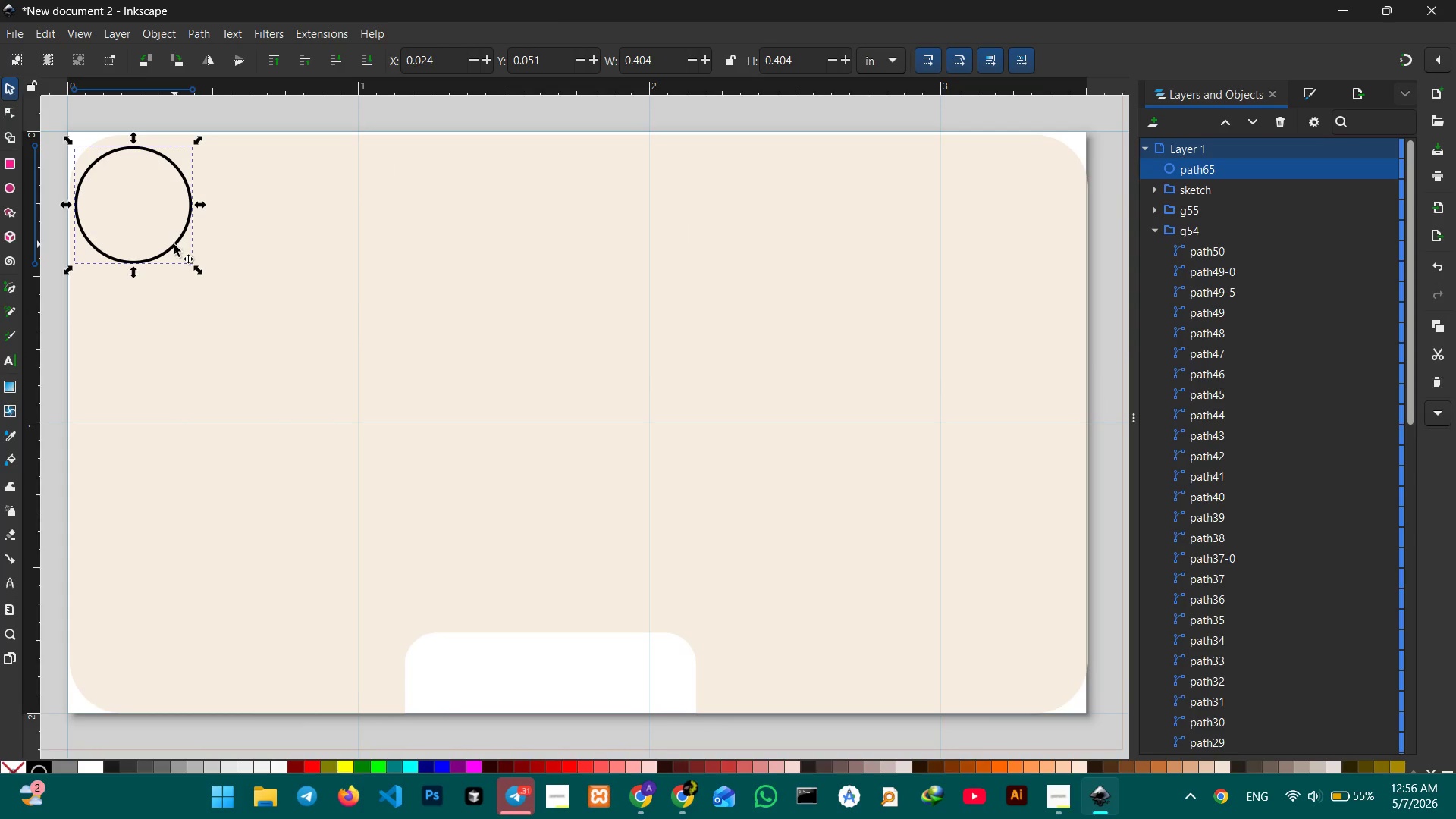 
left_click_drag(start_coordinate=[174, 245], to_coordinate=[238, 274])
 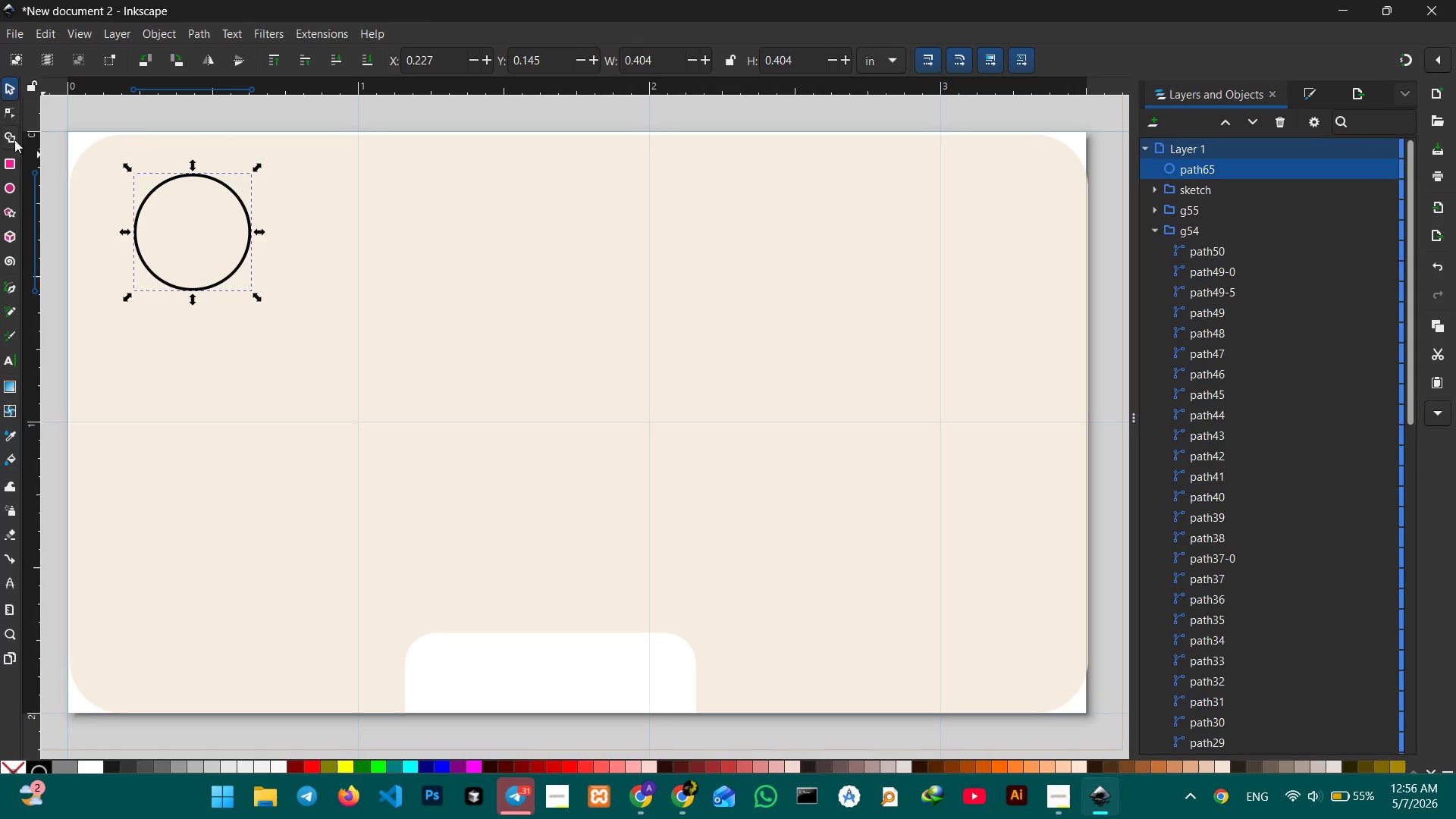 
left_click([5, 189])
 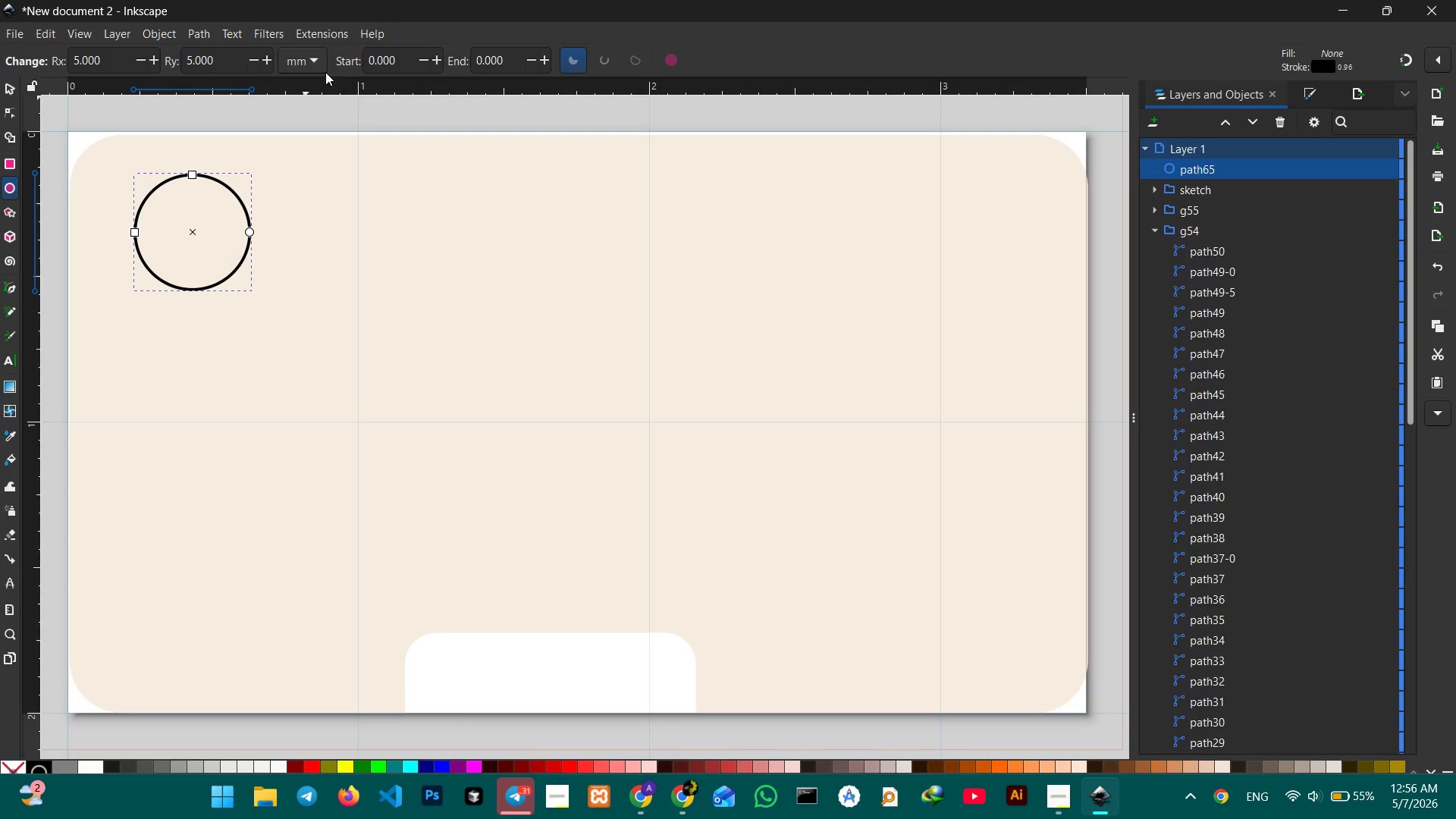 
wait(7.39)
 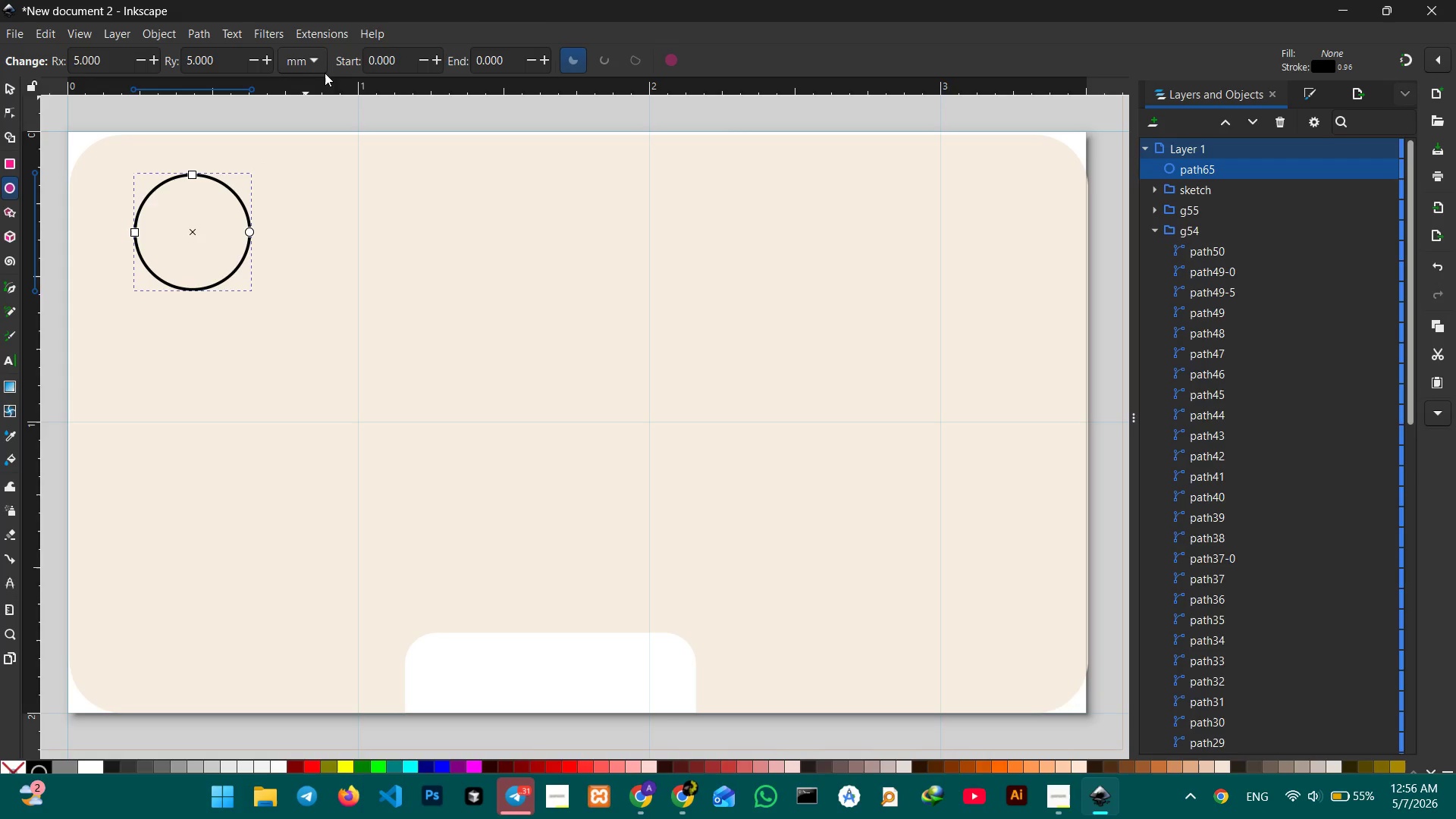 
left_click([0, 86])
 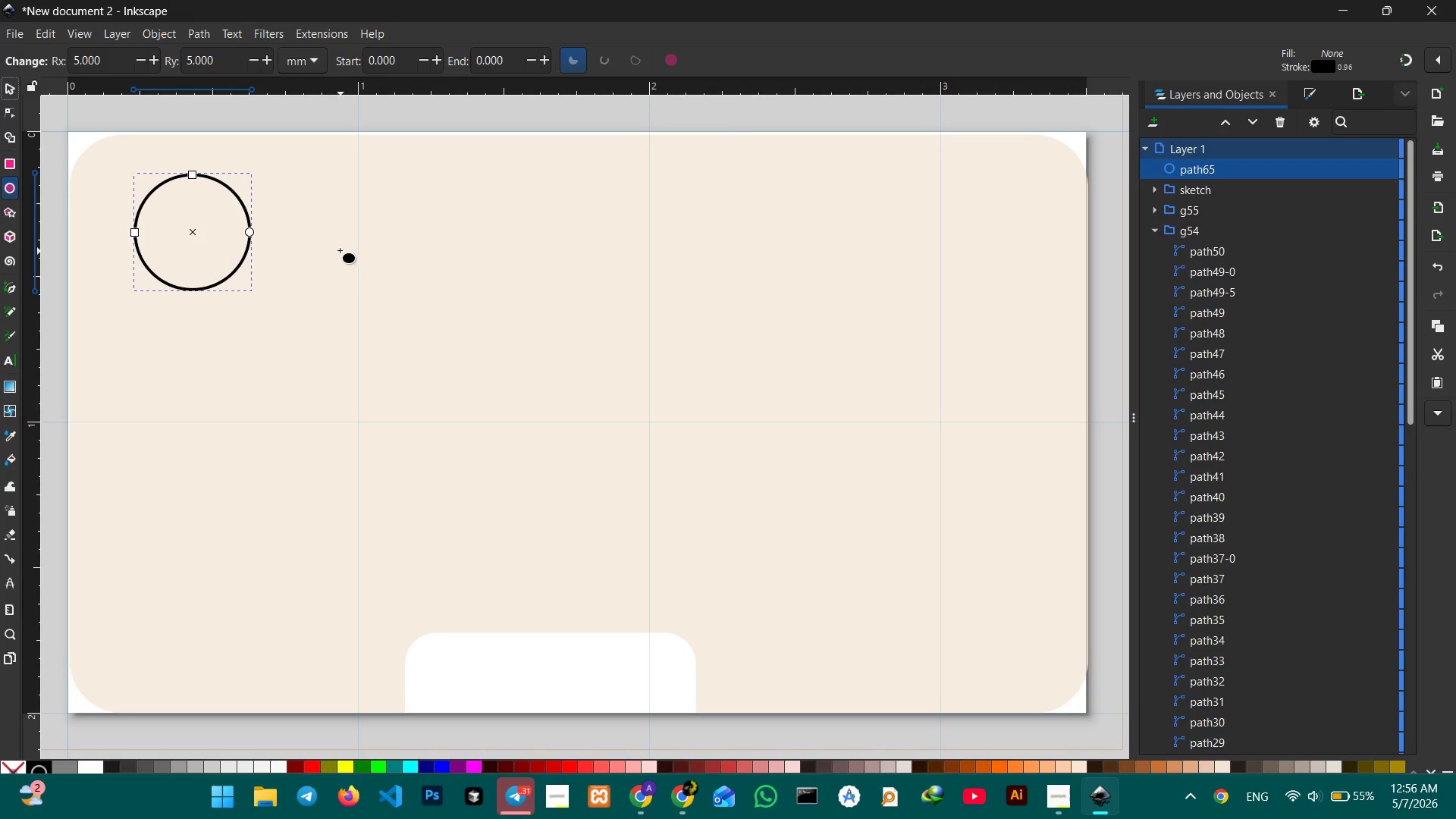 
scroll: coordinate [264, 275], scroll_direction: none, amount: 0.0
 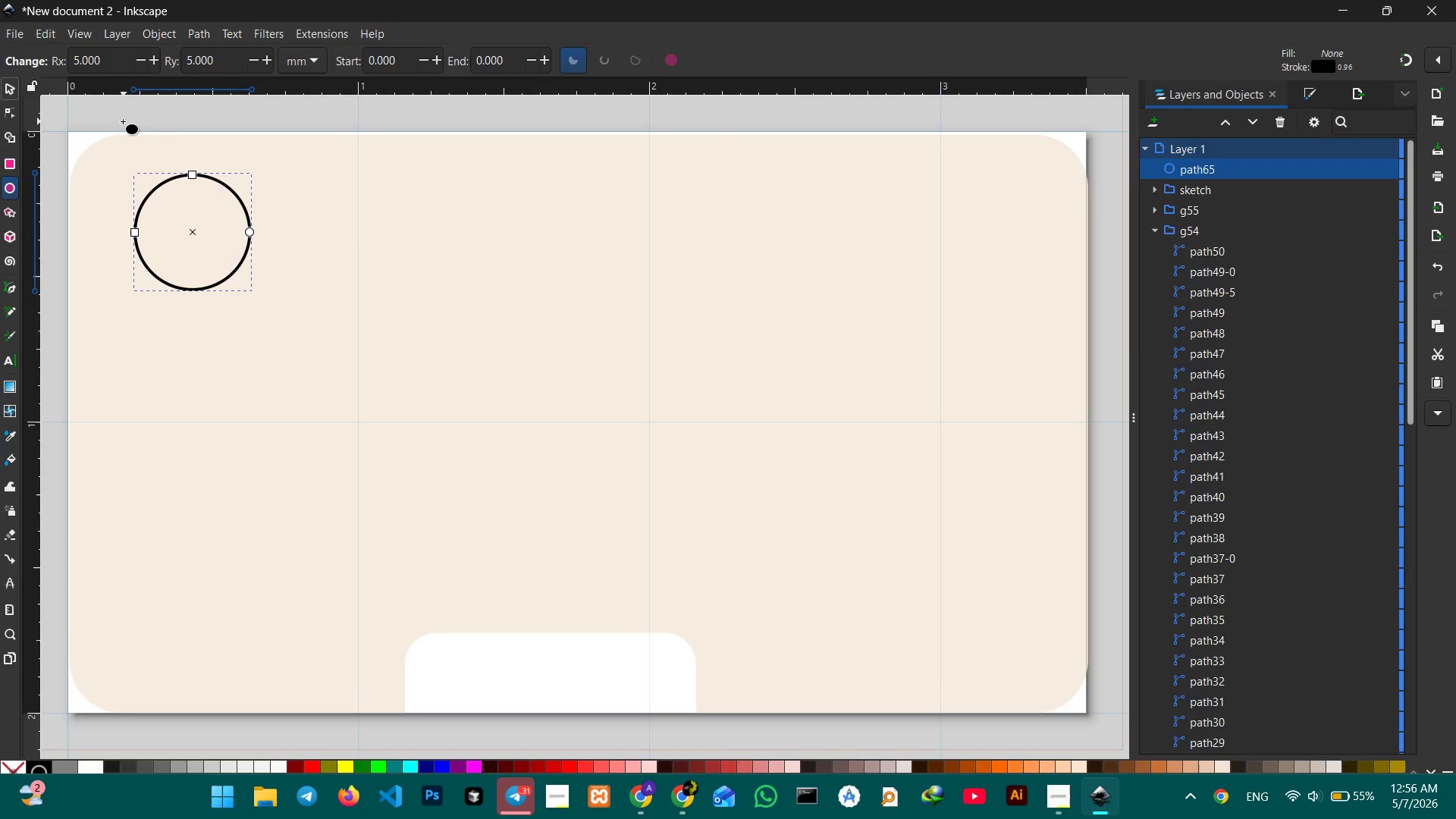 
left_click([2, 83])
 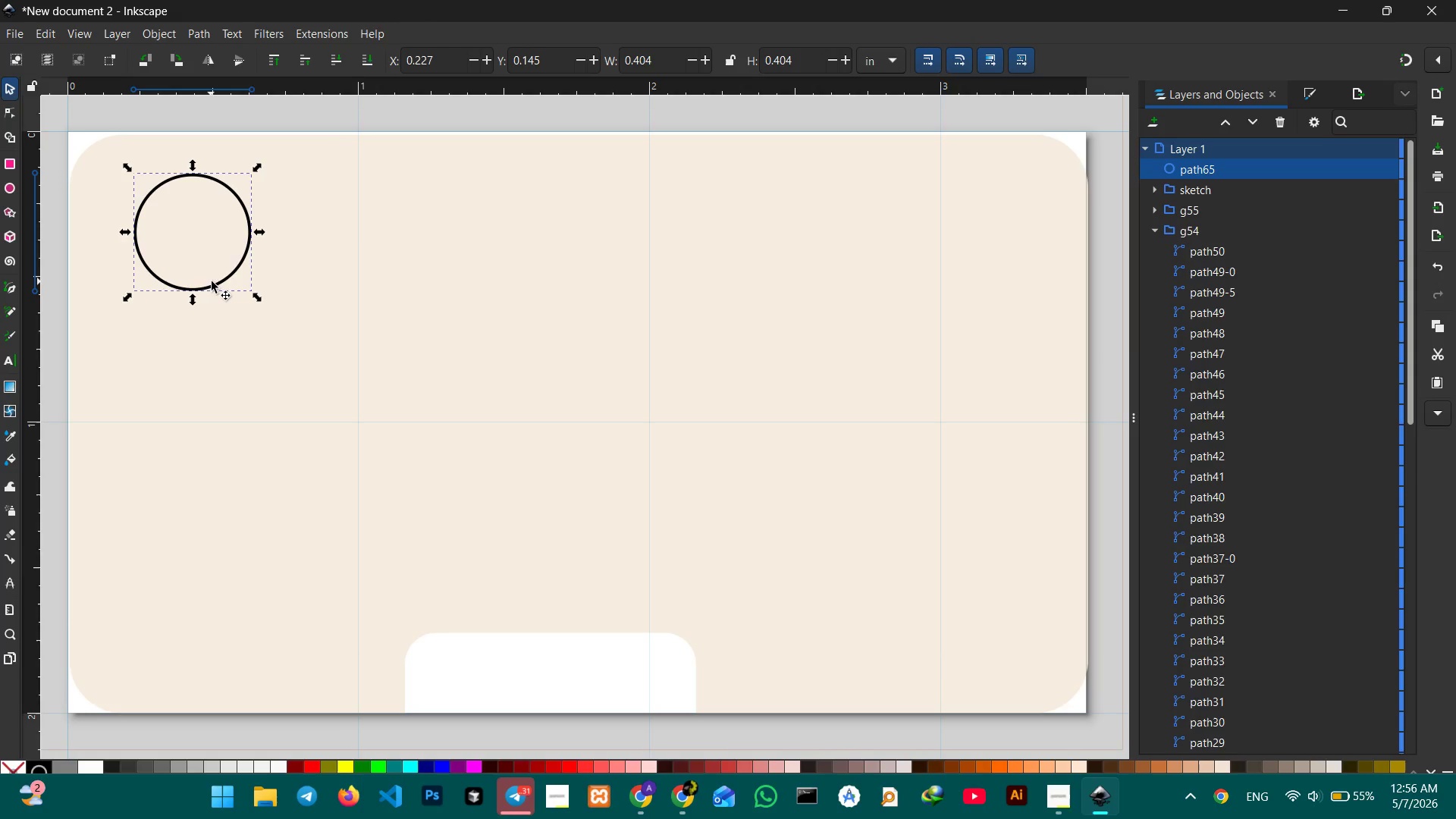 
left_click_drag(start_coordinate=[212, 284], to_coordinate=[198, 280])
 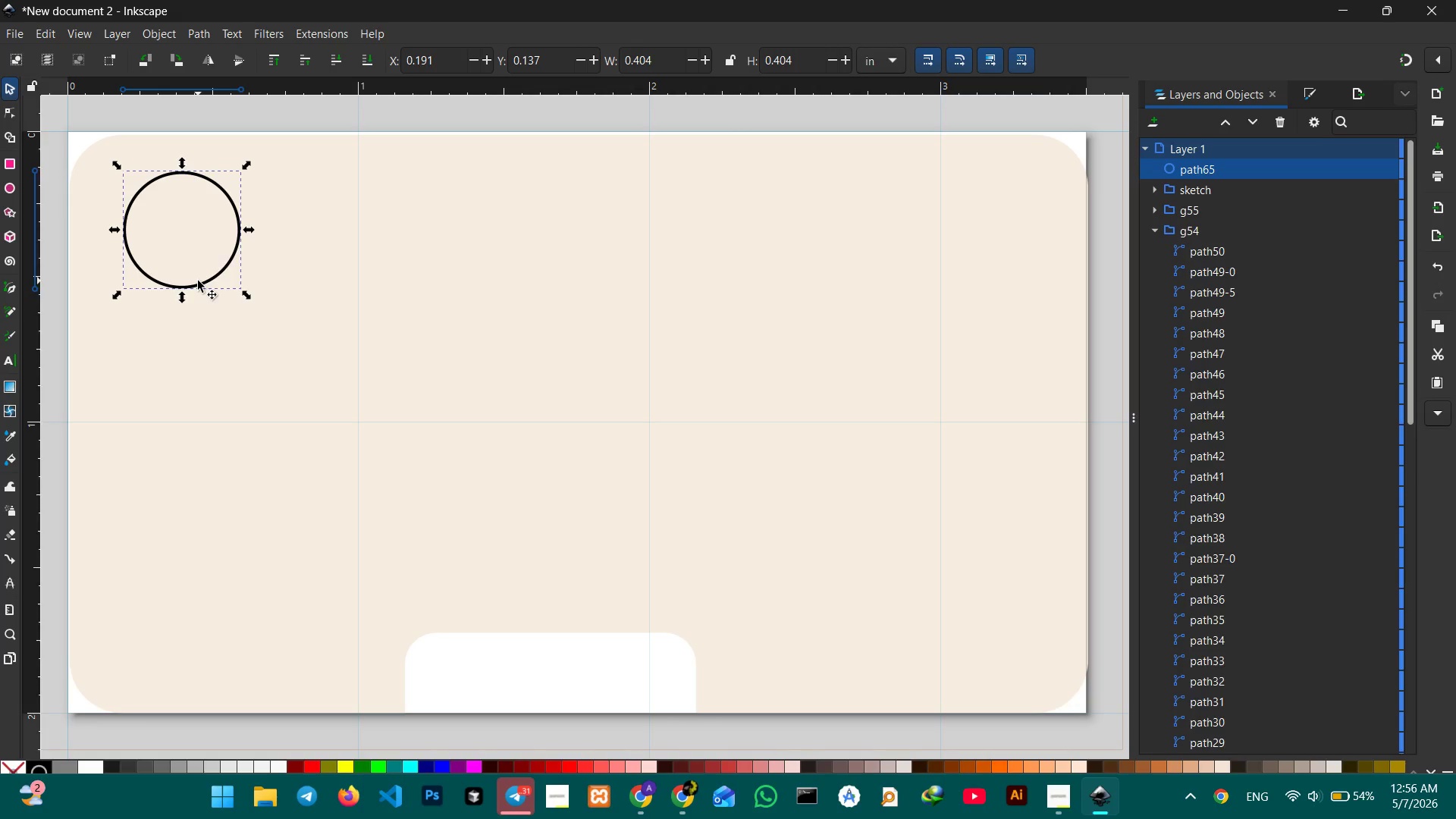 
hold_key(key=ShiftLeft, duration=1.05)
left_click([350, 340])
 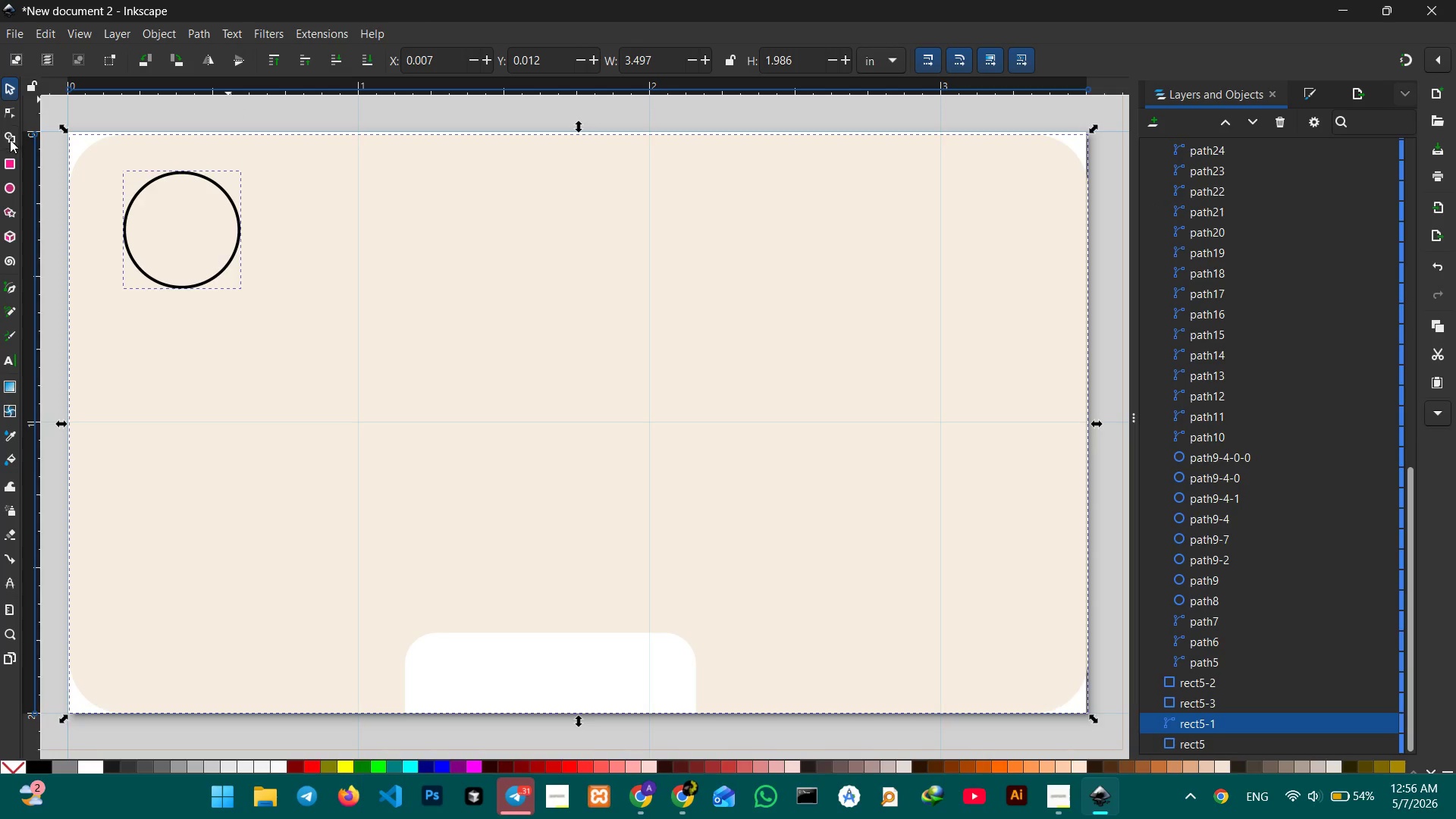 
left_click([193, 33])
 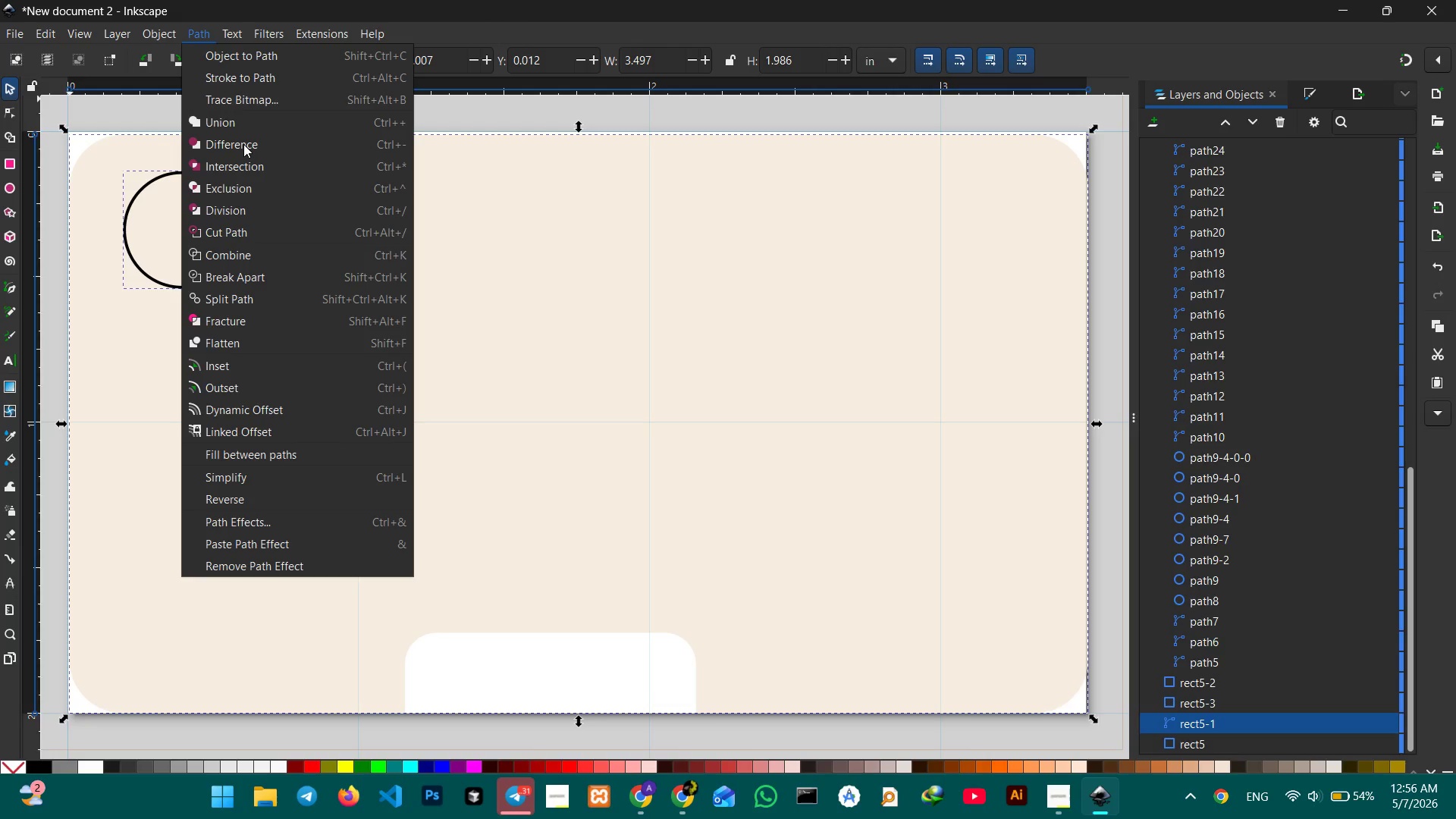 
left_click([234, 143])
 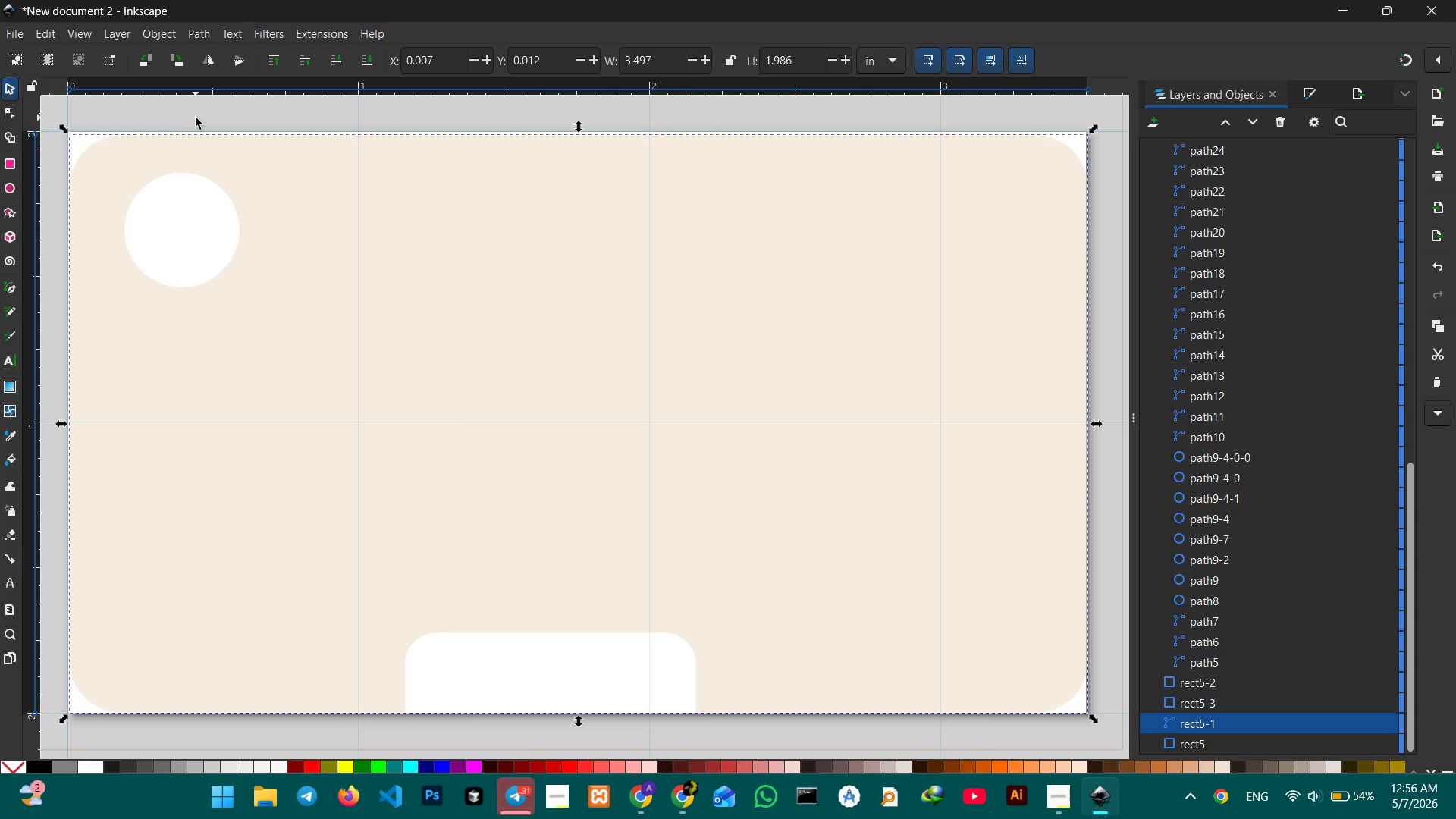 
double_click([231, 197])
 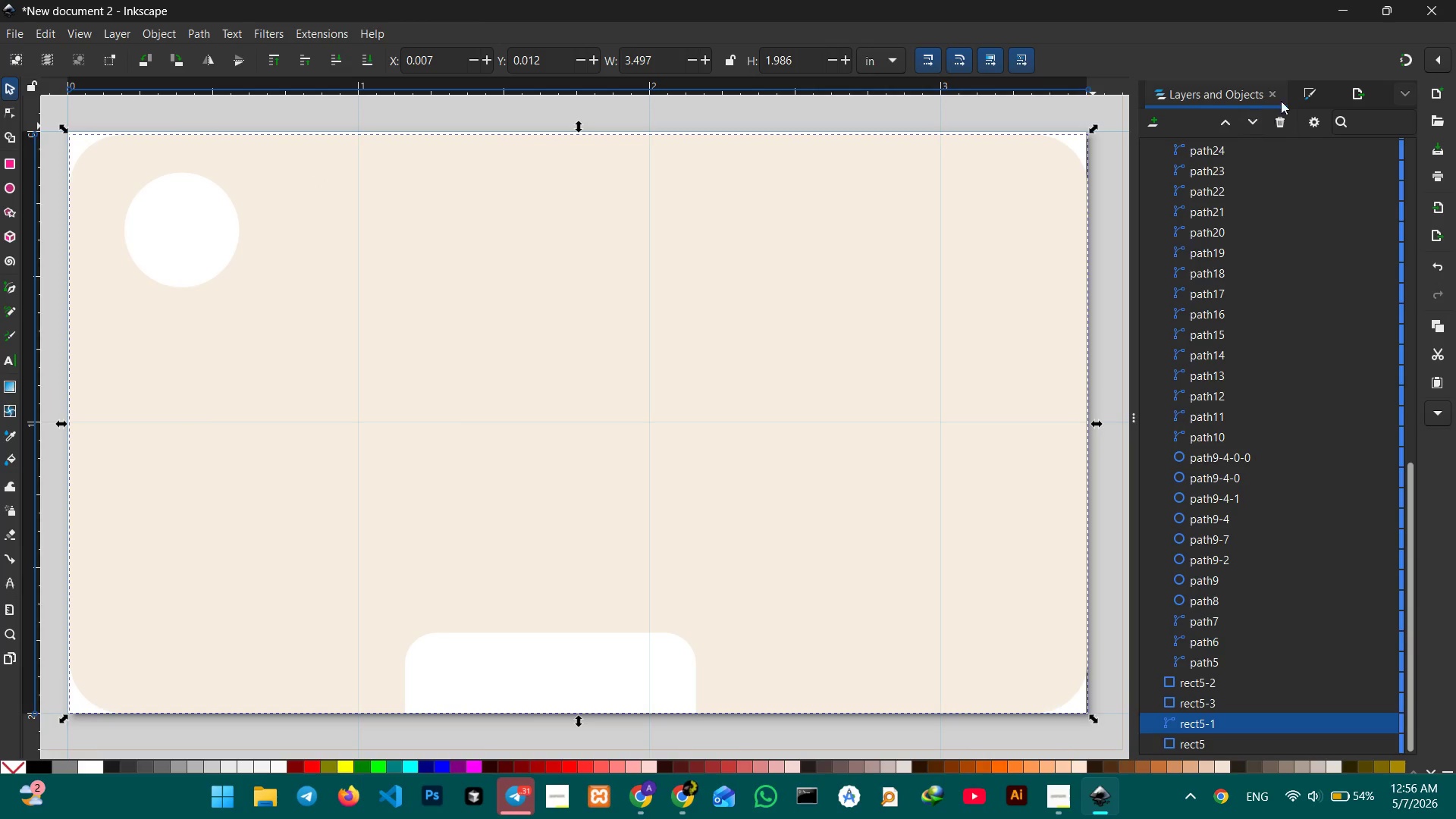 
left_click([1304, 96])
 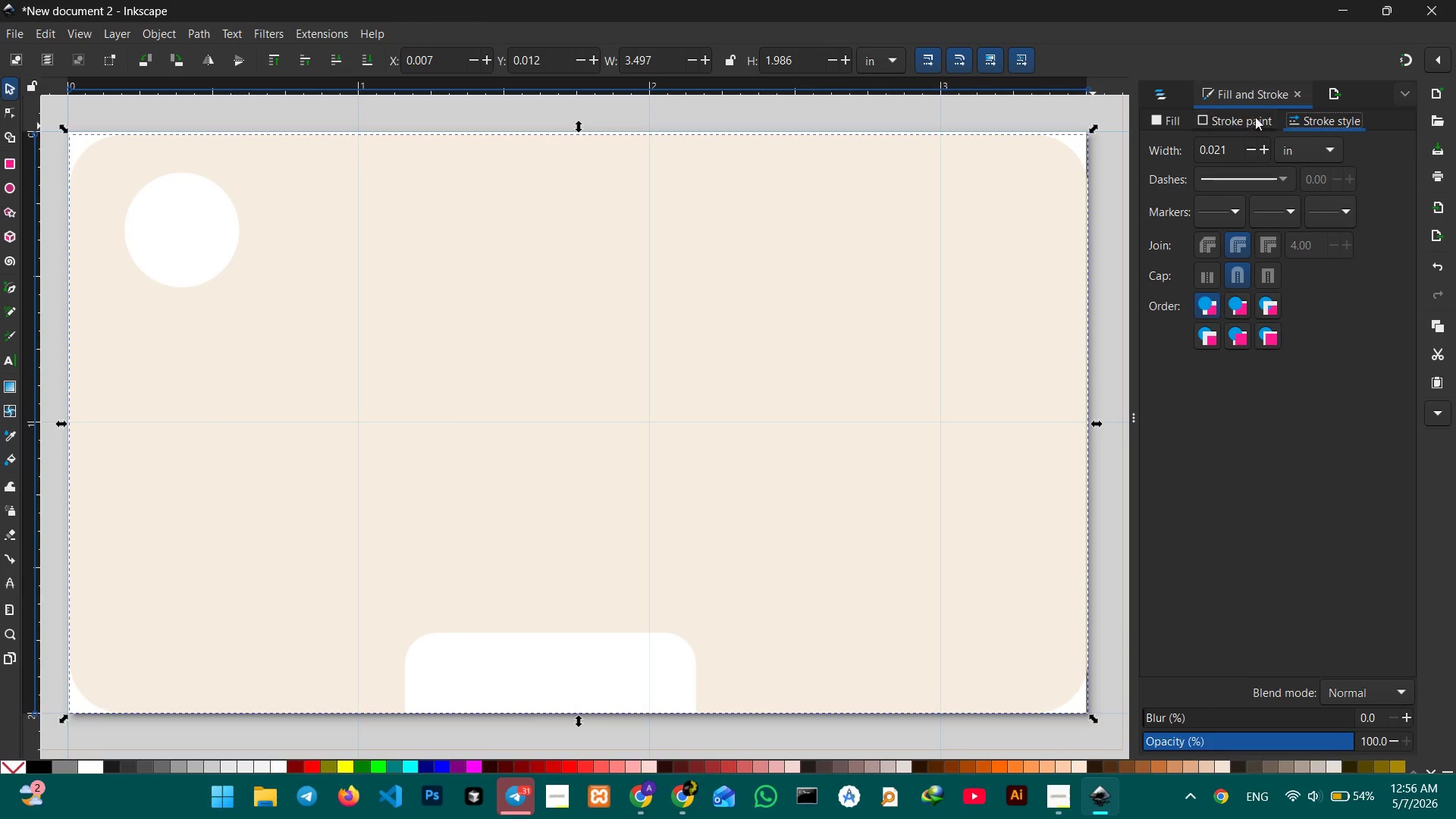 
left_click([1249, 119])
 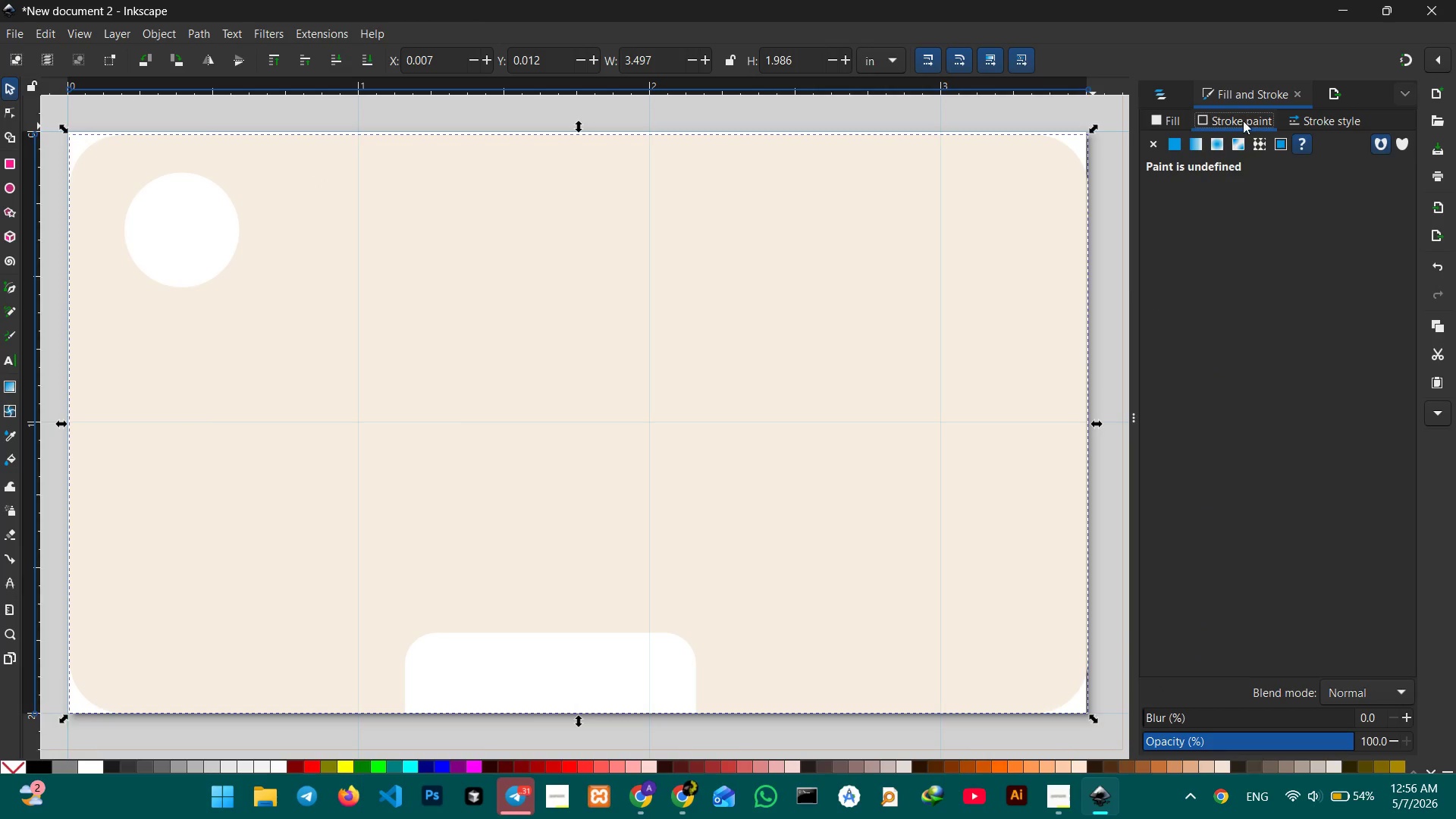 
left_click([1178, 146])
 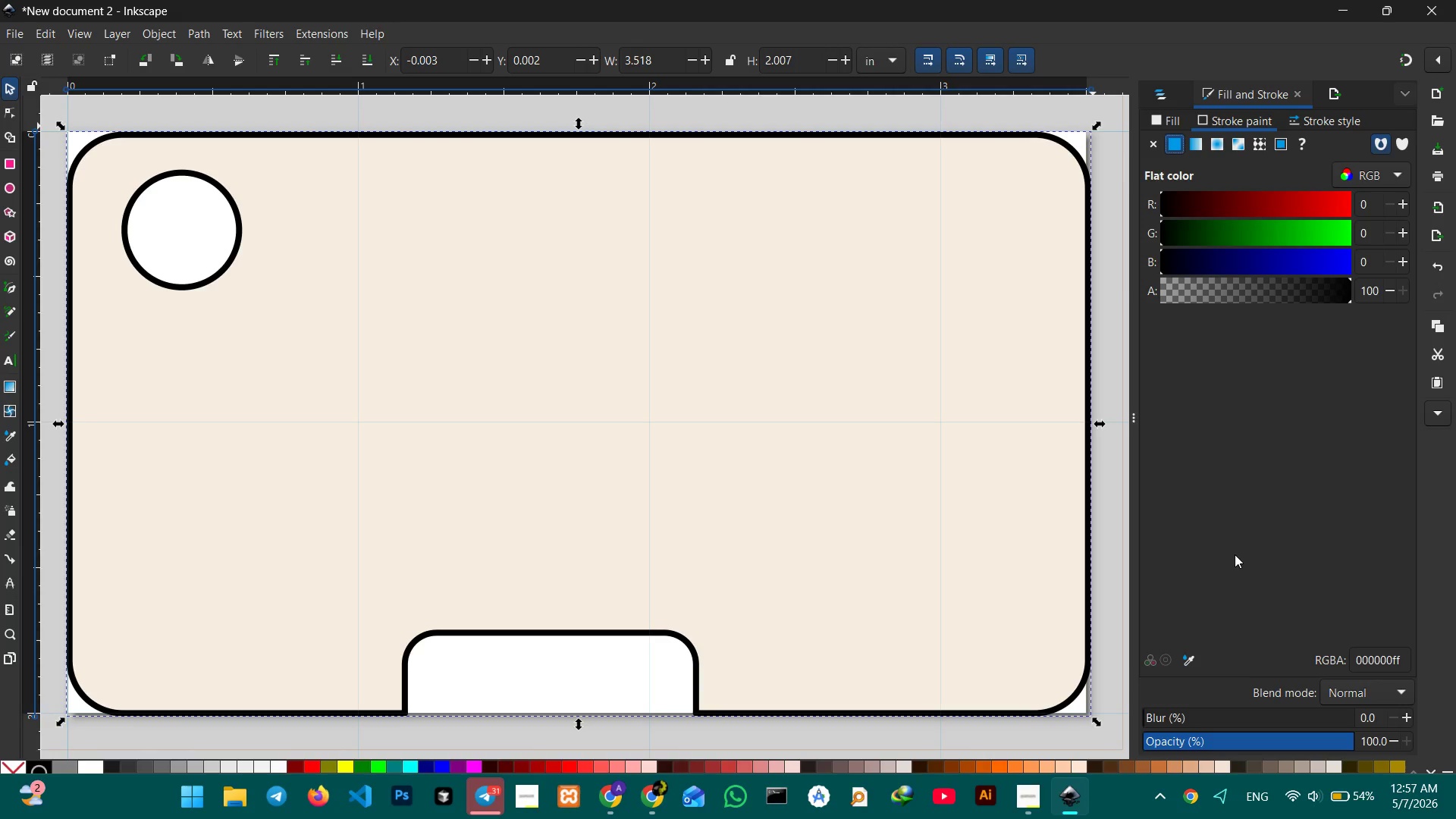 
scroll: coordinate [1191, 554], scroll_direction: up, amount: 1.0
 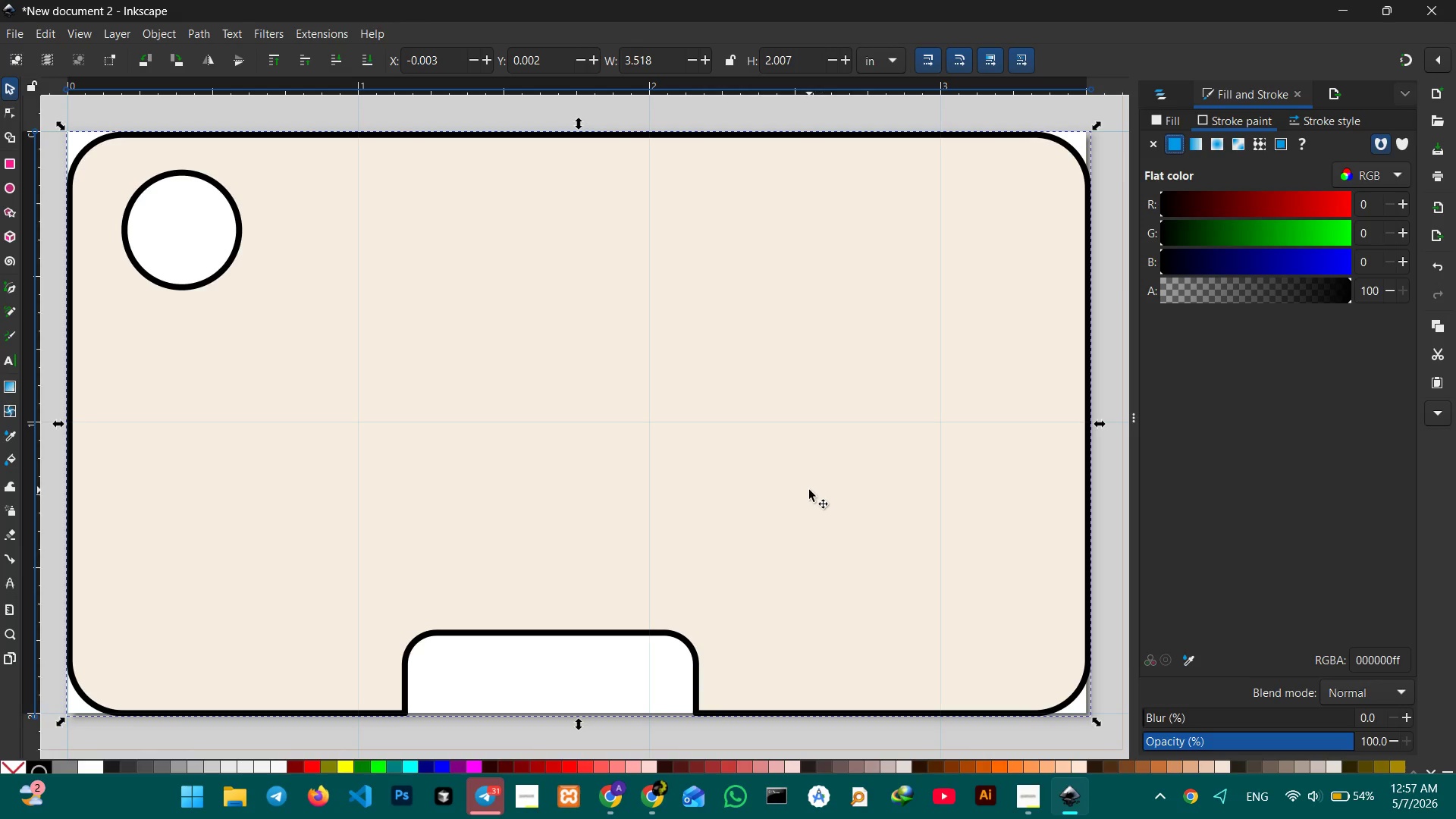 
hold_key(key=ControlLeft, duration=0.97)
scroll: coordinate [809, 490], scroll_direction: down, amount: 1.0
 